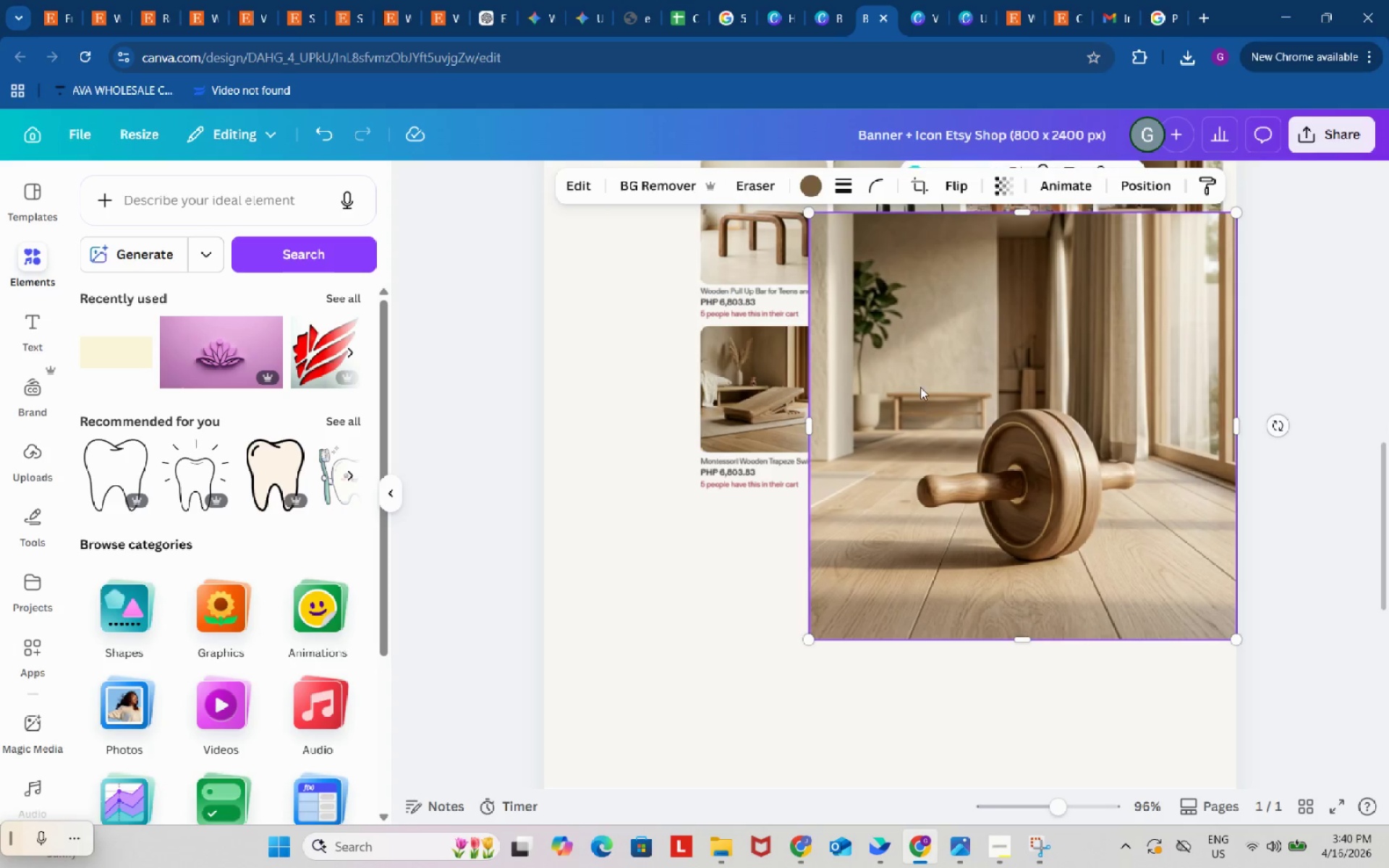 
left_click_drag(start_coordinate=[920, 386], to_coordinate=[1143, 401])
 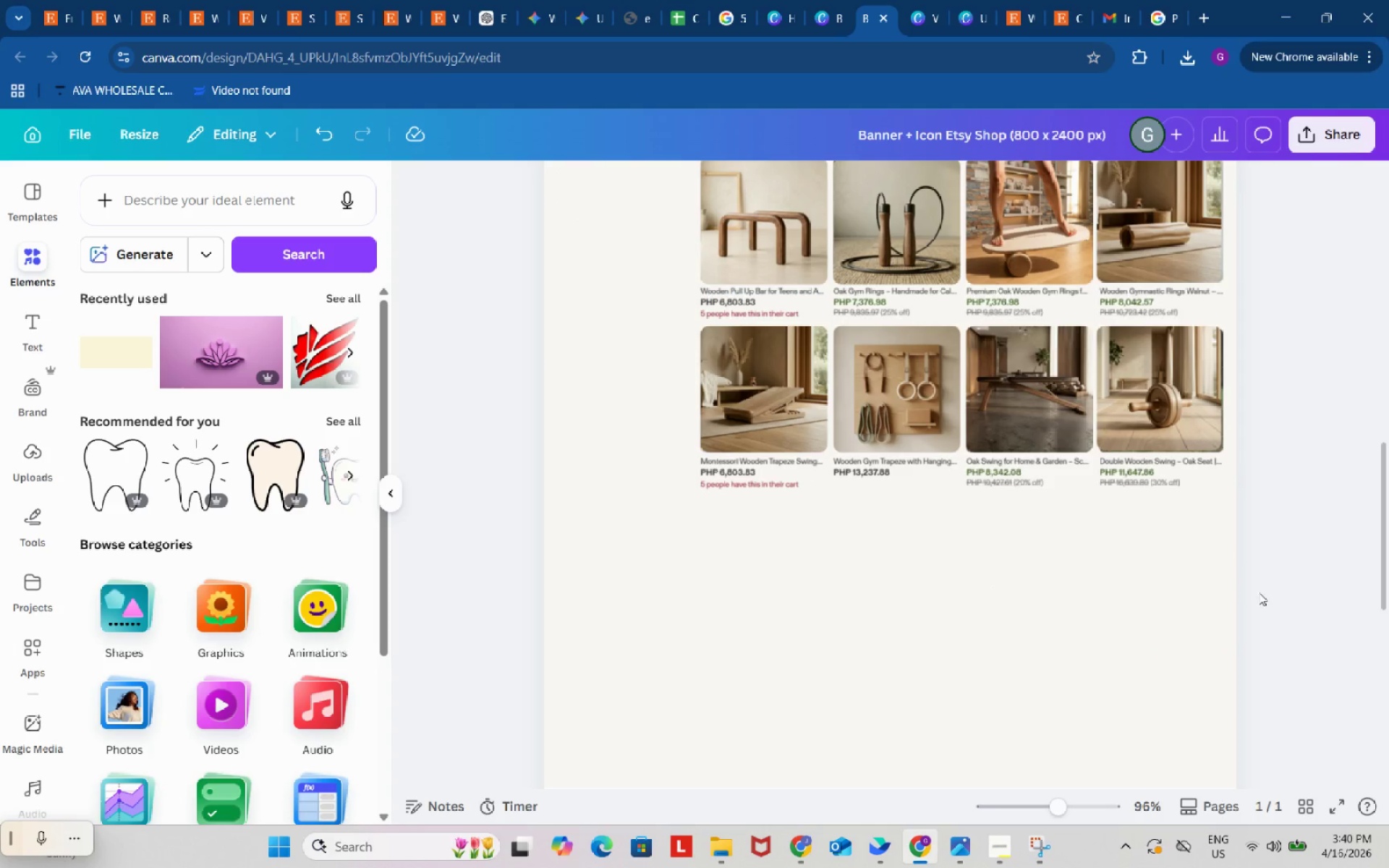 
scroll: coordinate [1259, 591], scroll_direction: up, amount: 7.0
 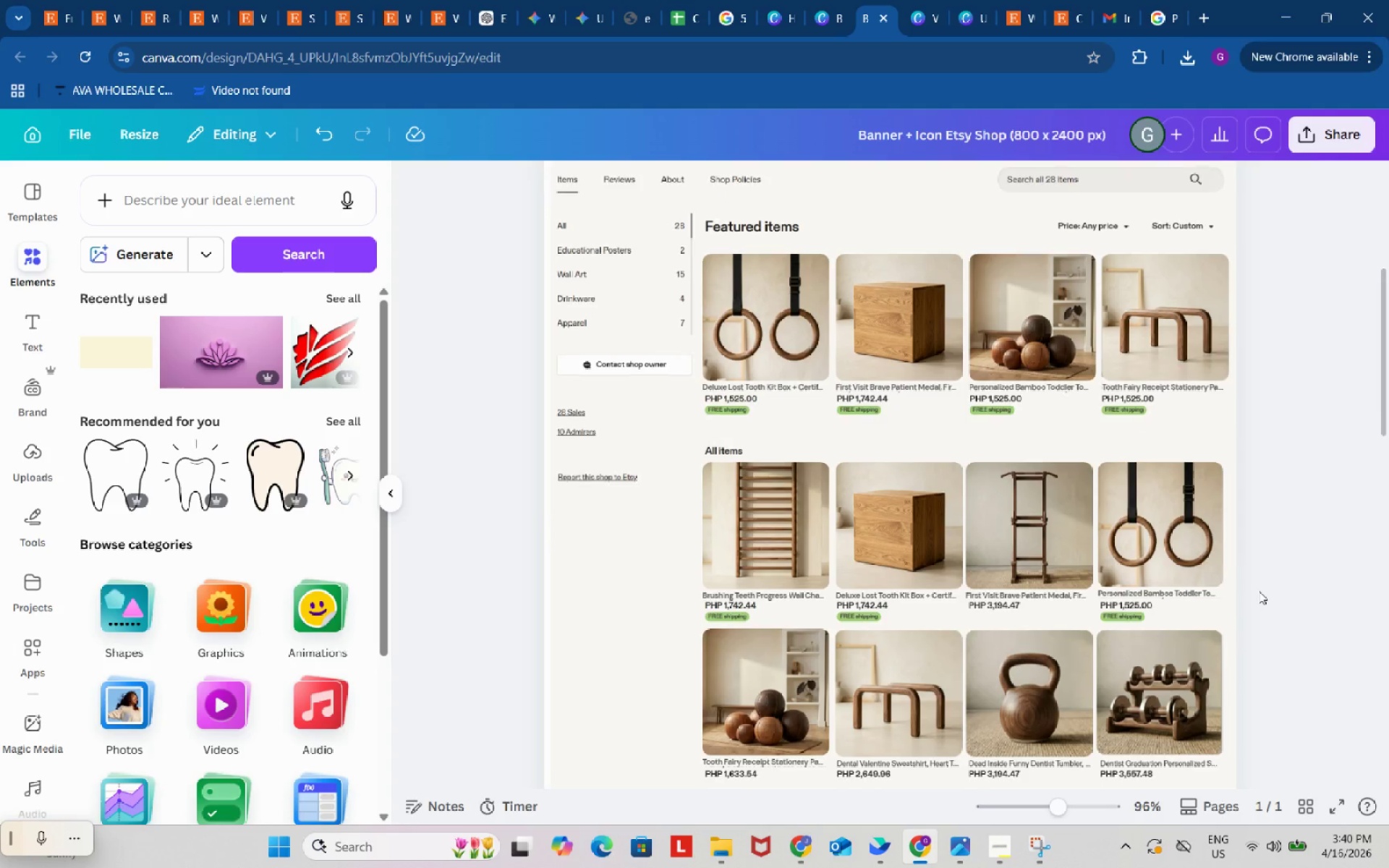 
scroll: coordinate [1259, 591], scroll_direction: none, amount: 0.0
 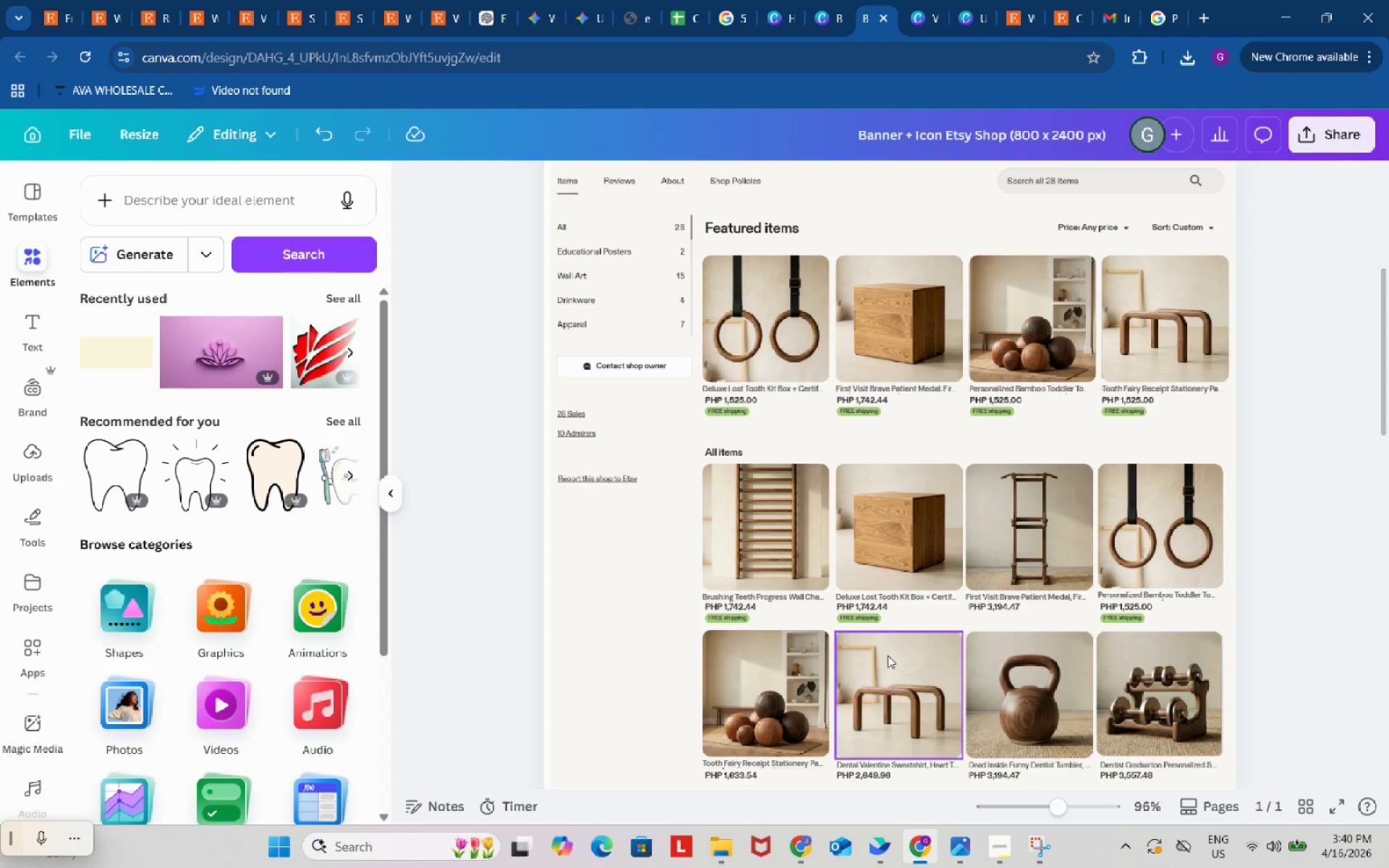 
scroll: coordinate [1089, 564], scroll_direction: down, amount: 3.0
 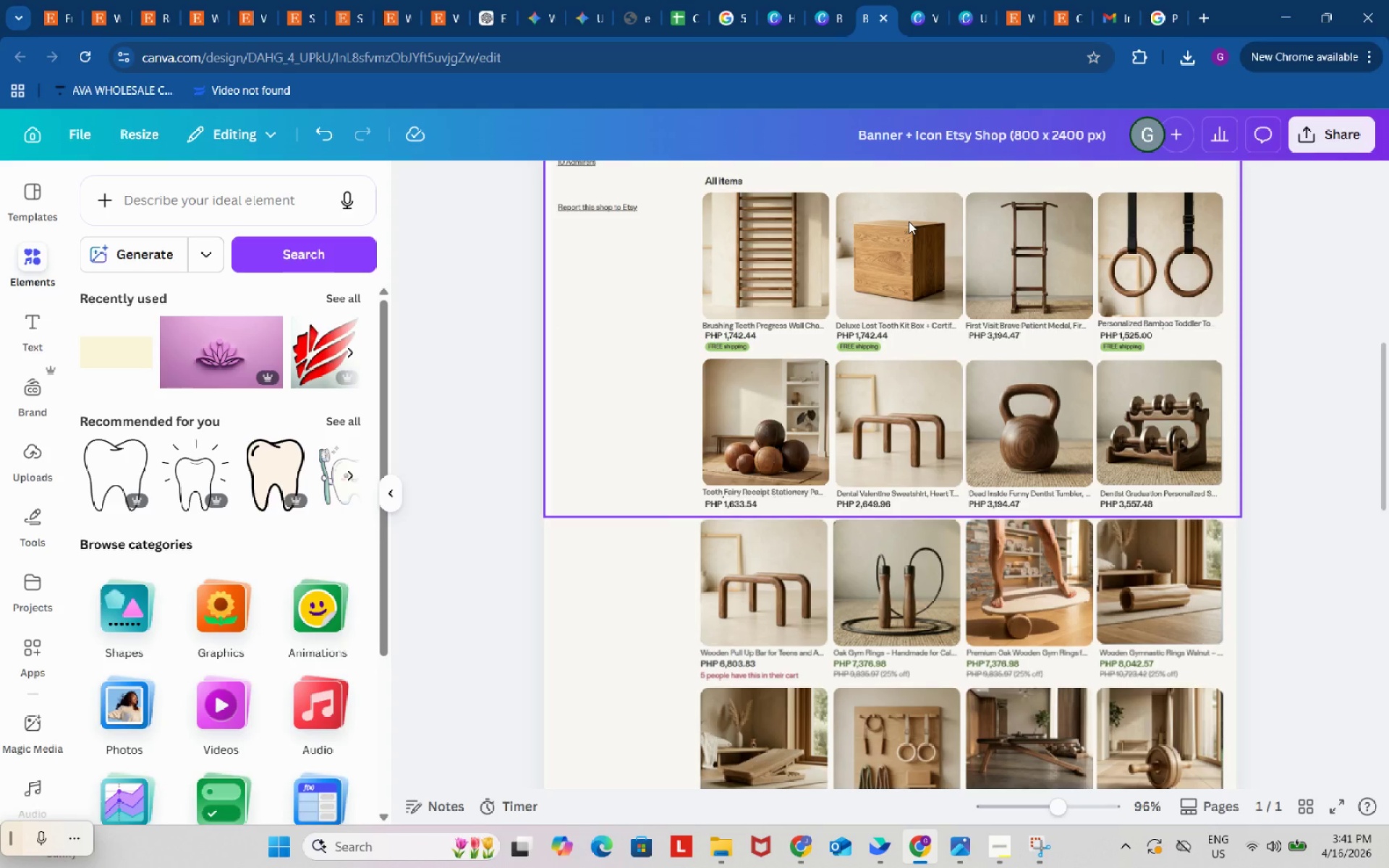 
left_click([974, 0])
 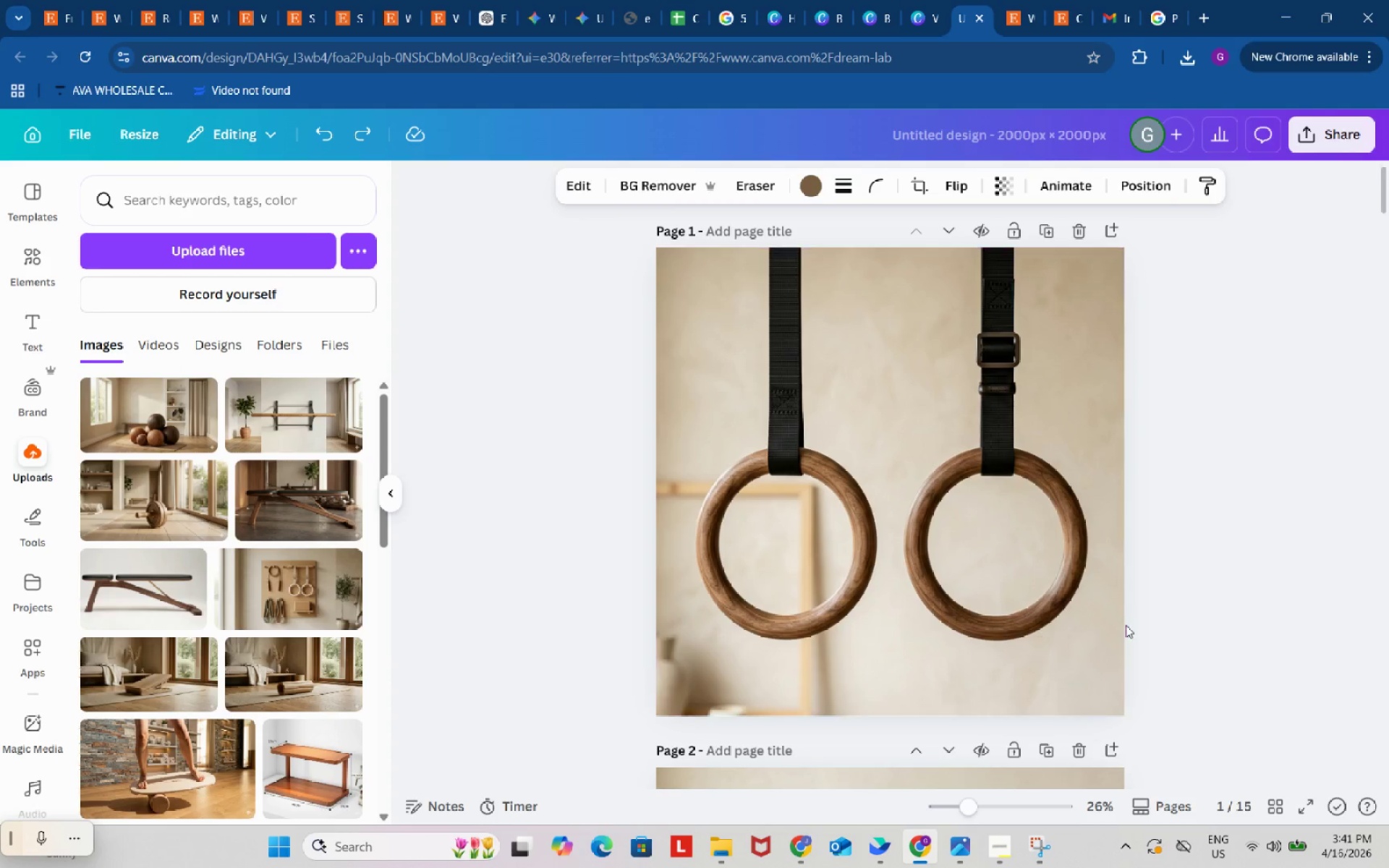 
scroll: coordinate [1130, 620], scroll_direction: down, amount: 36.0
 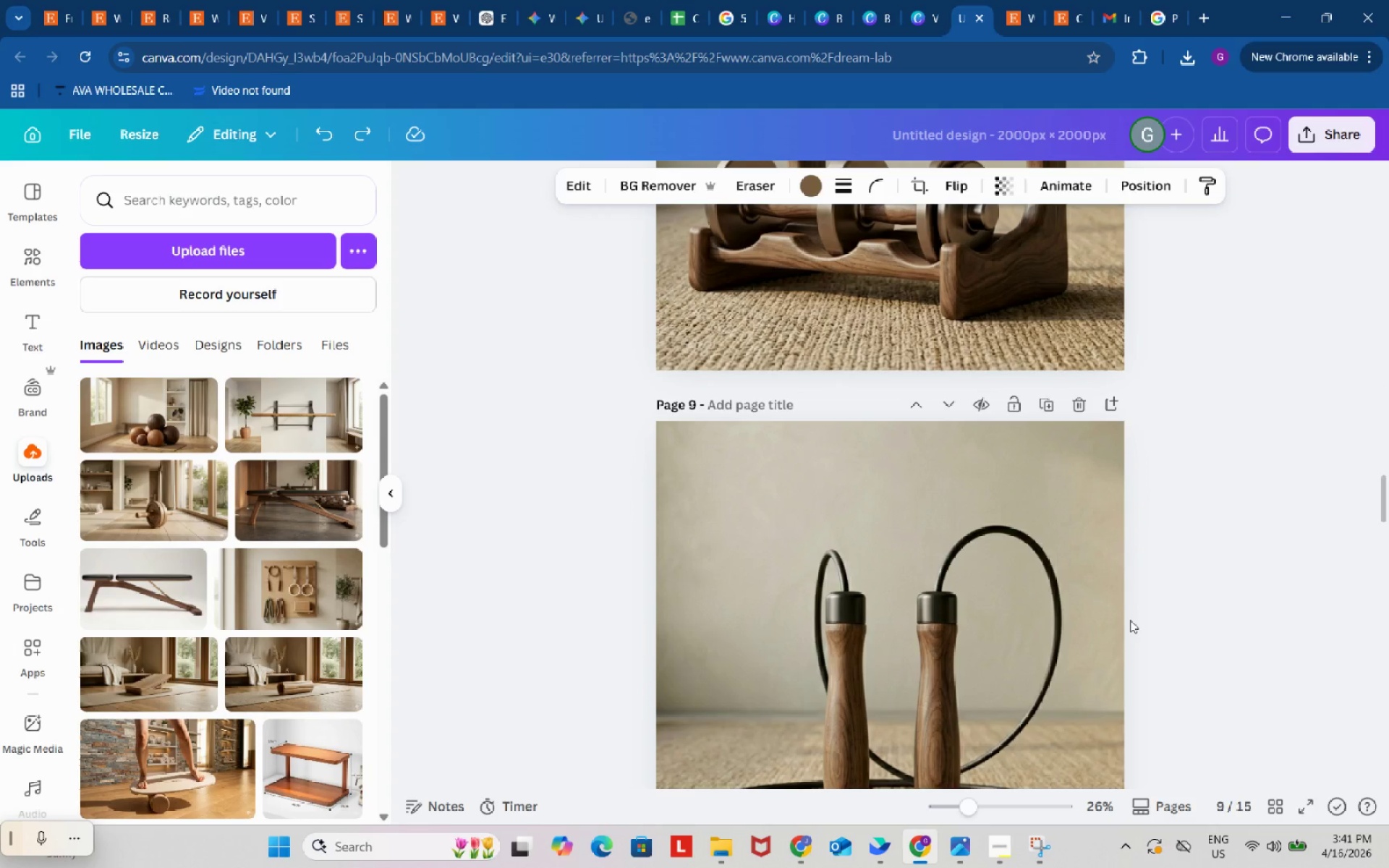 
scroll: coordinate [1131, 620], scroll_direction: up, amount: 4.0
 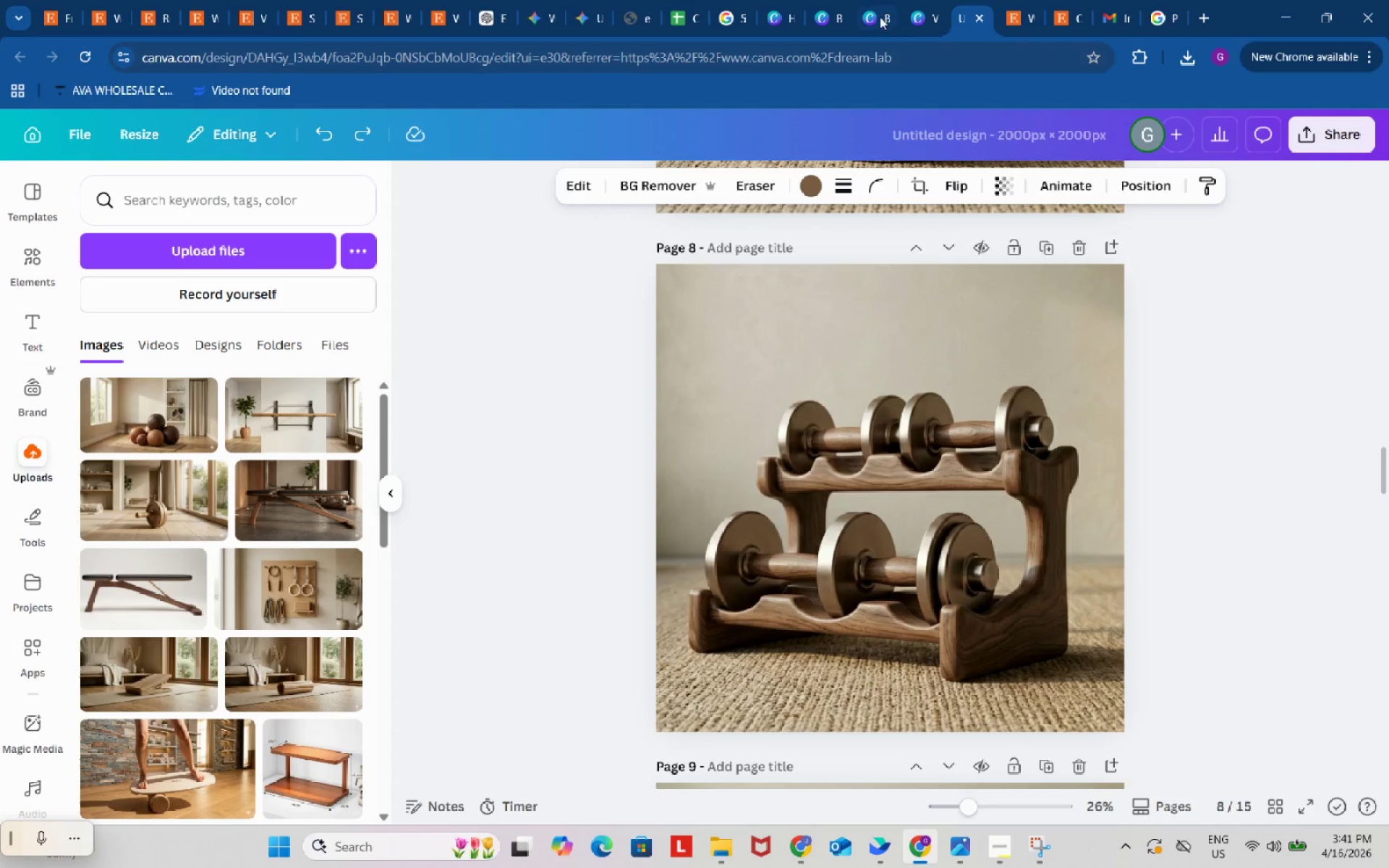 
left_click([877, 0])
 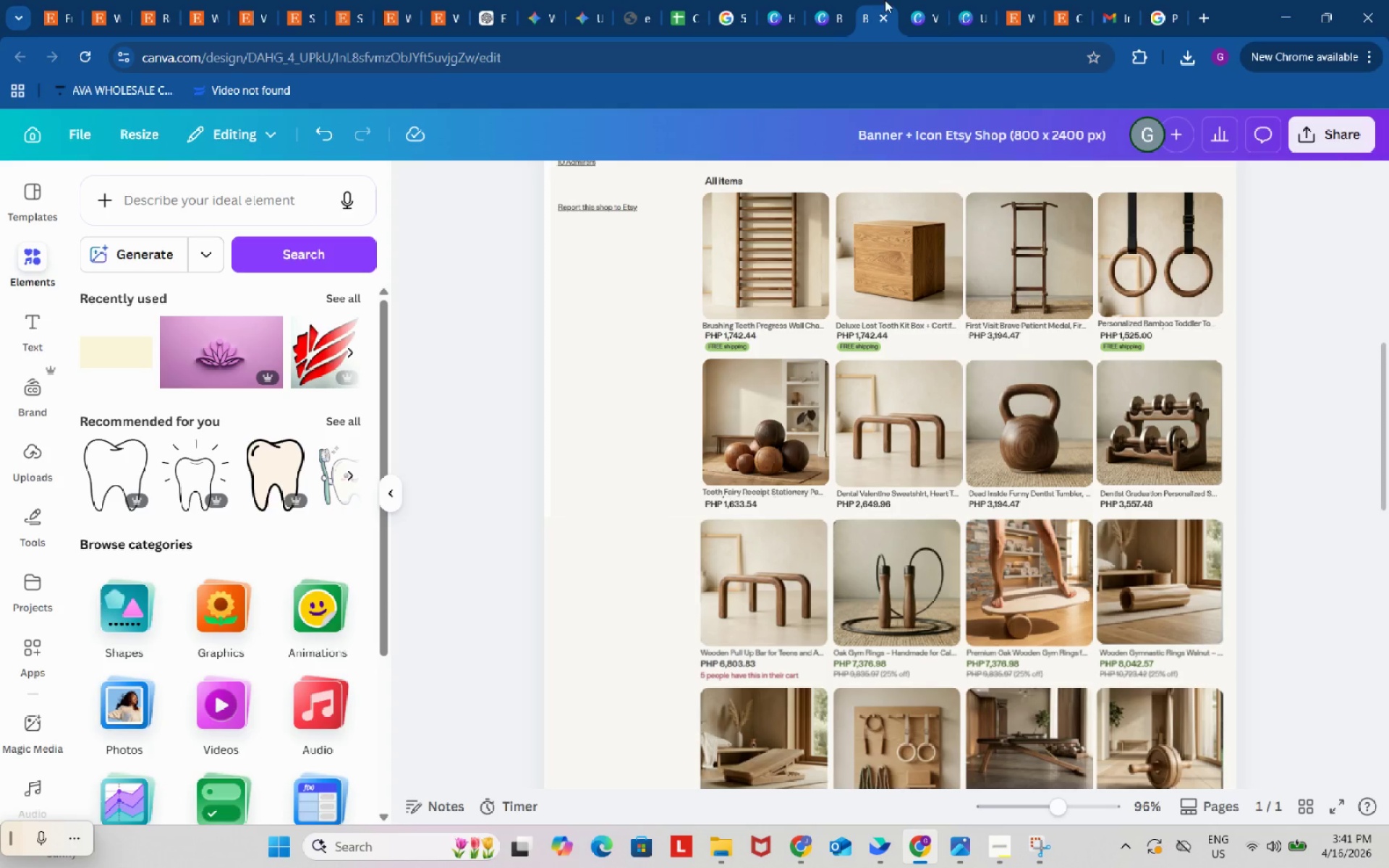 
left_click([959, 0])
 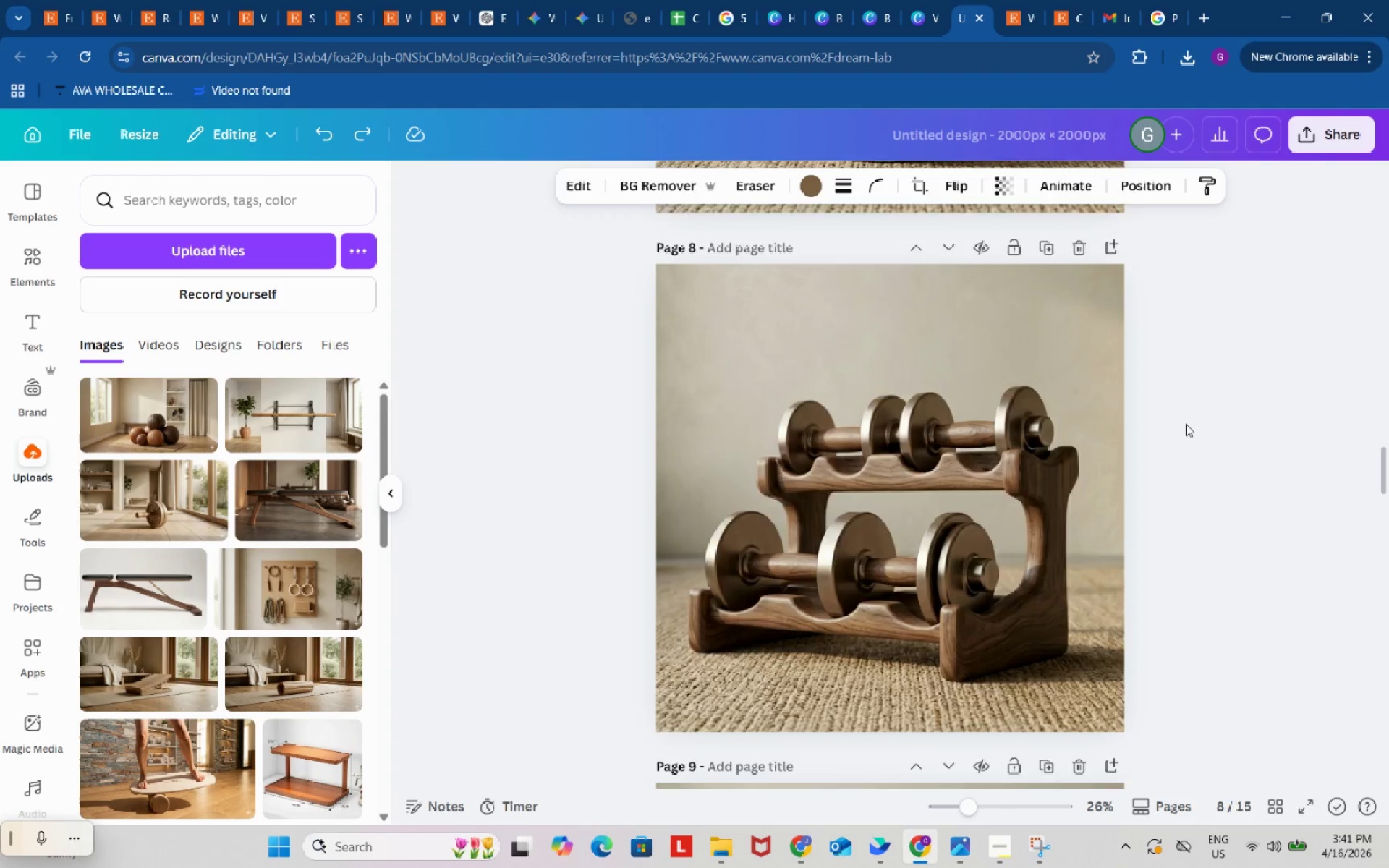 
scroll: coordinate [1186, 425], scroll_direction: down, amount: 29.0
 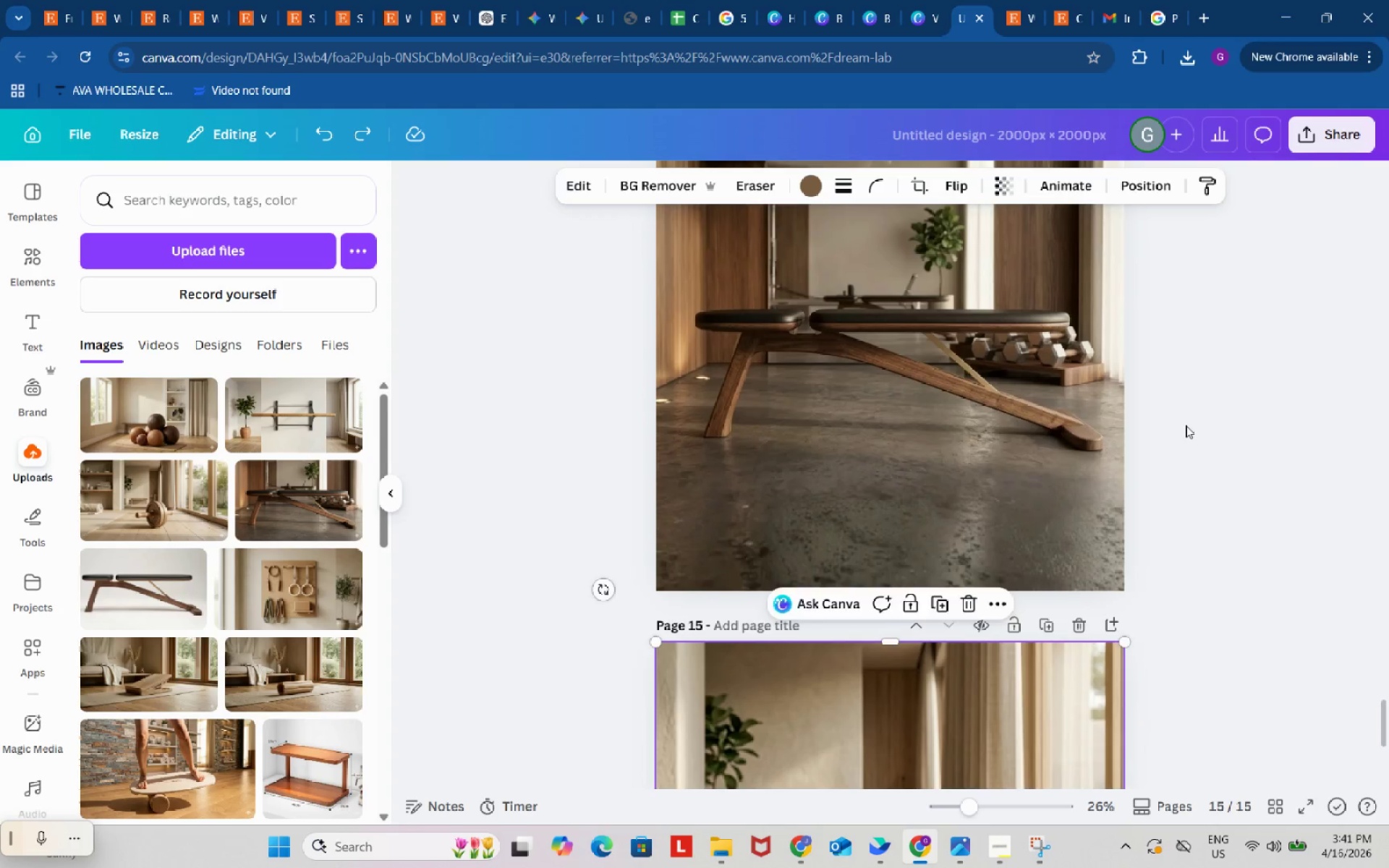 
scroll: coordinate [1189, 424], scroll_direction: up, amount: 38.0
 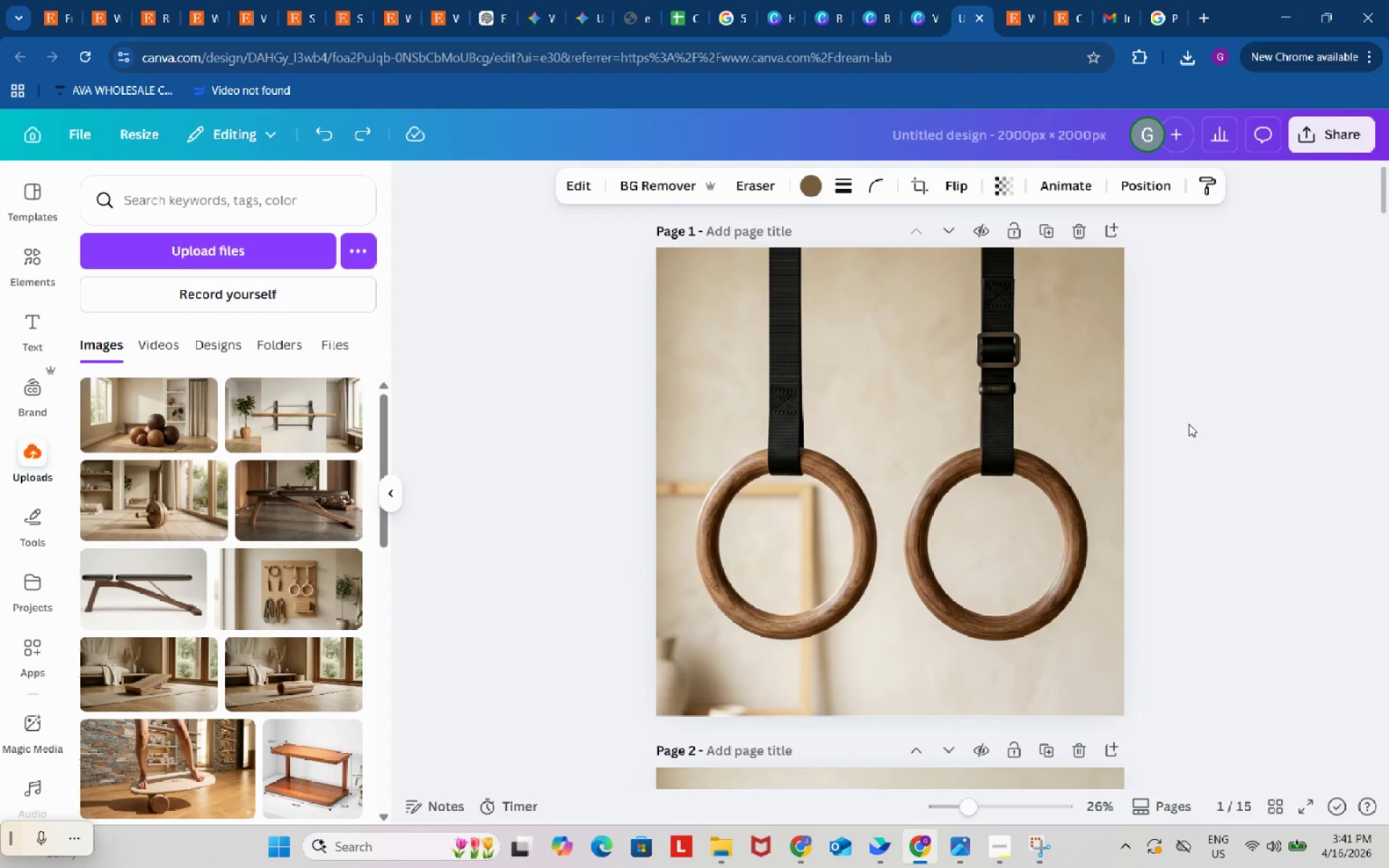 
left_click([914, 4])
 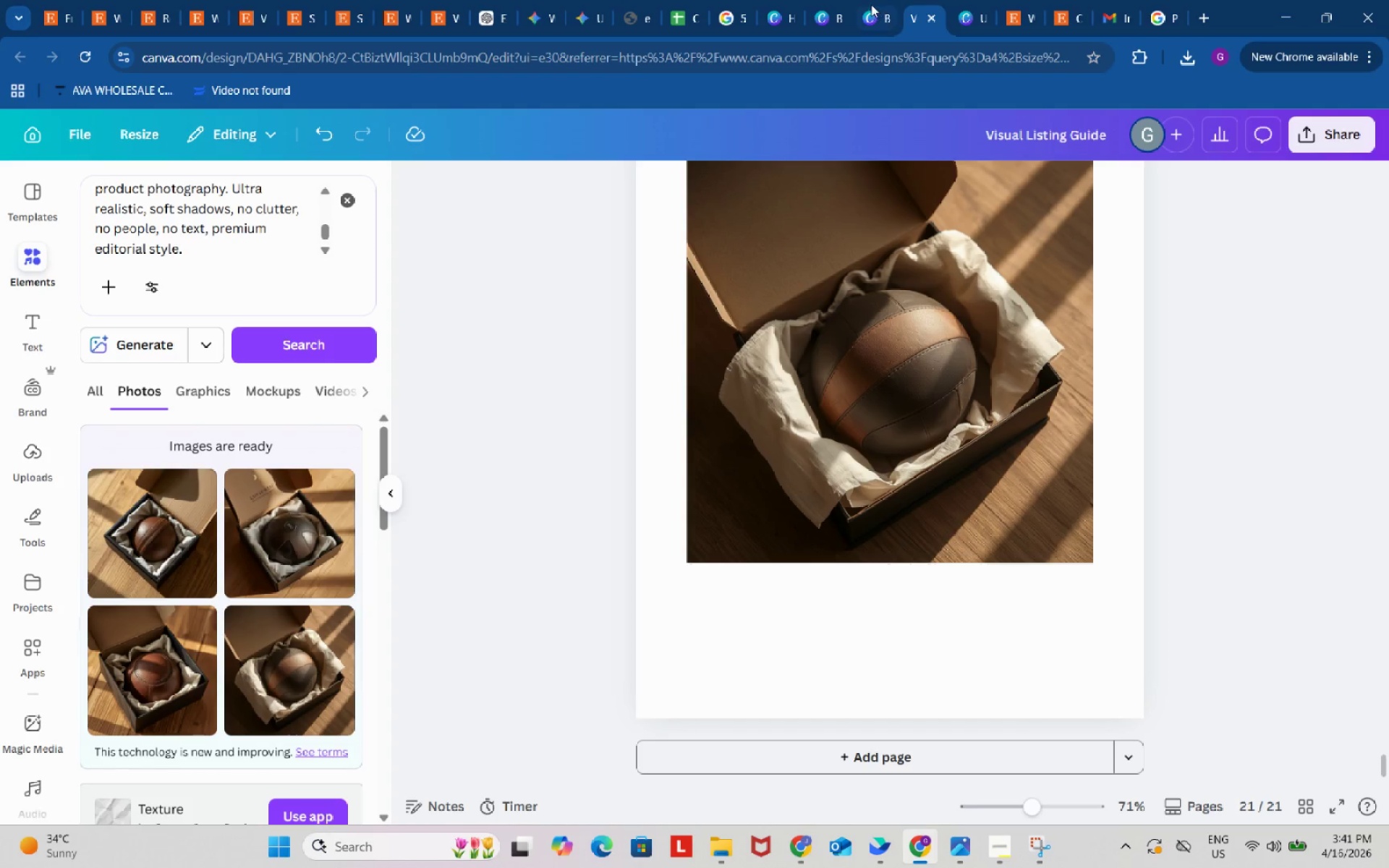 
left_click([871, 3])
 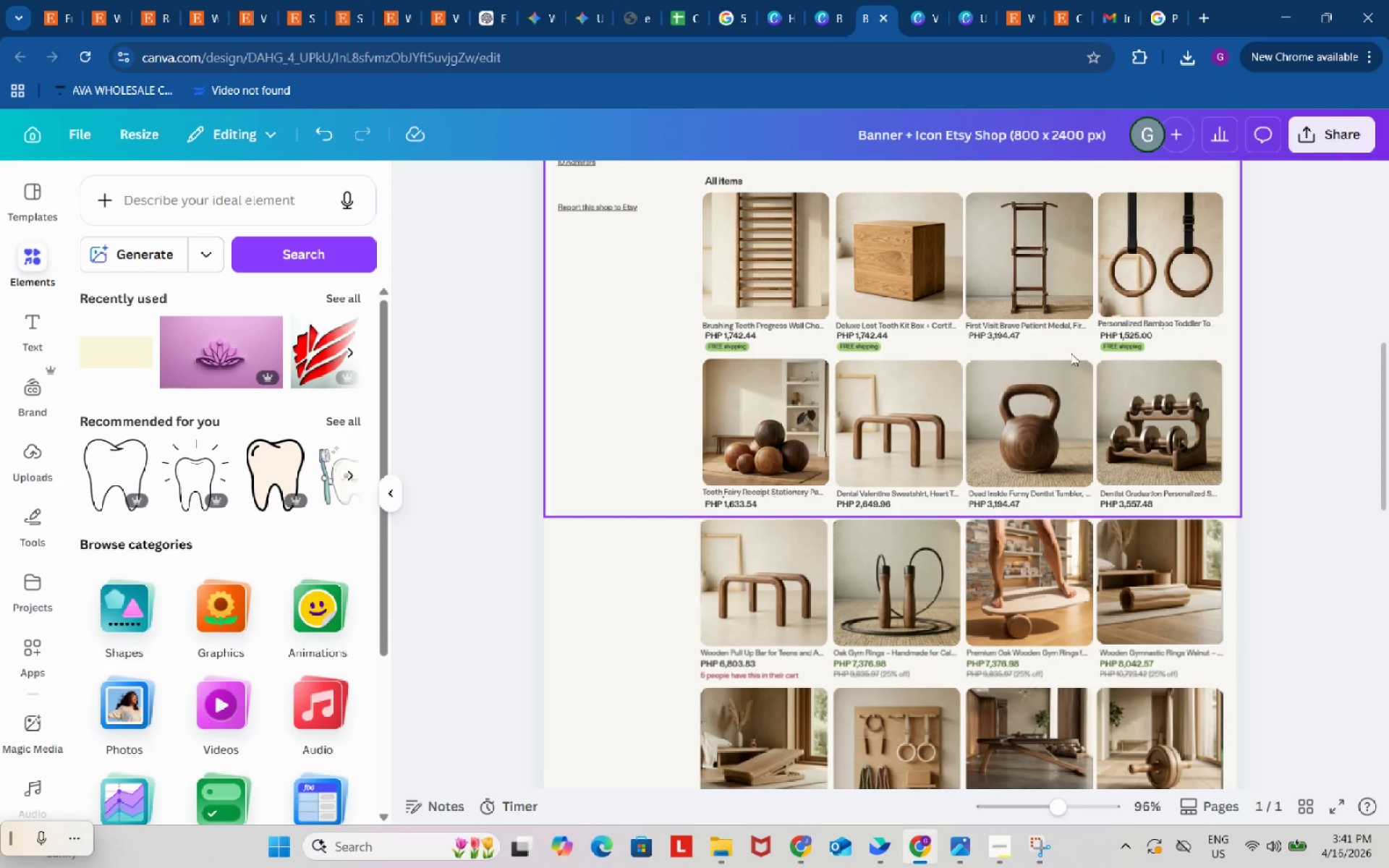 
scroll: coordinate [1074, 509], scroll_direction: down, amount: 3.0
 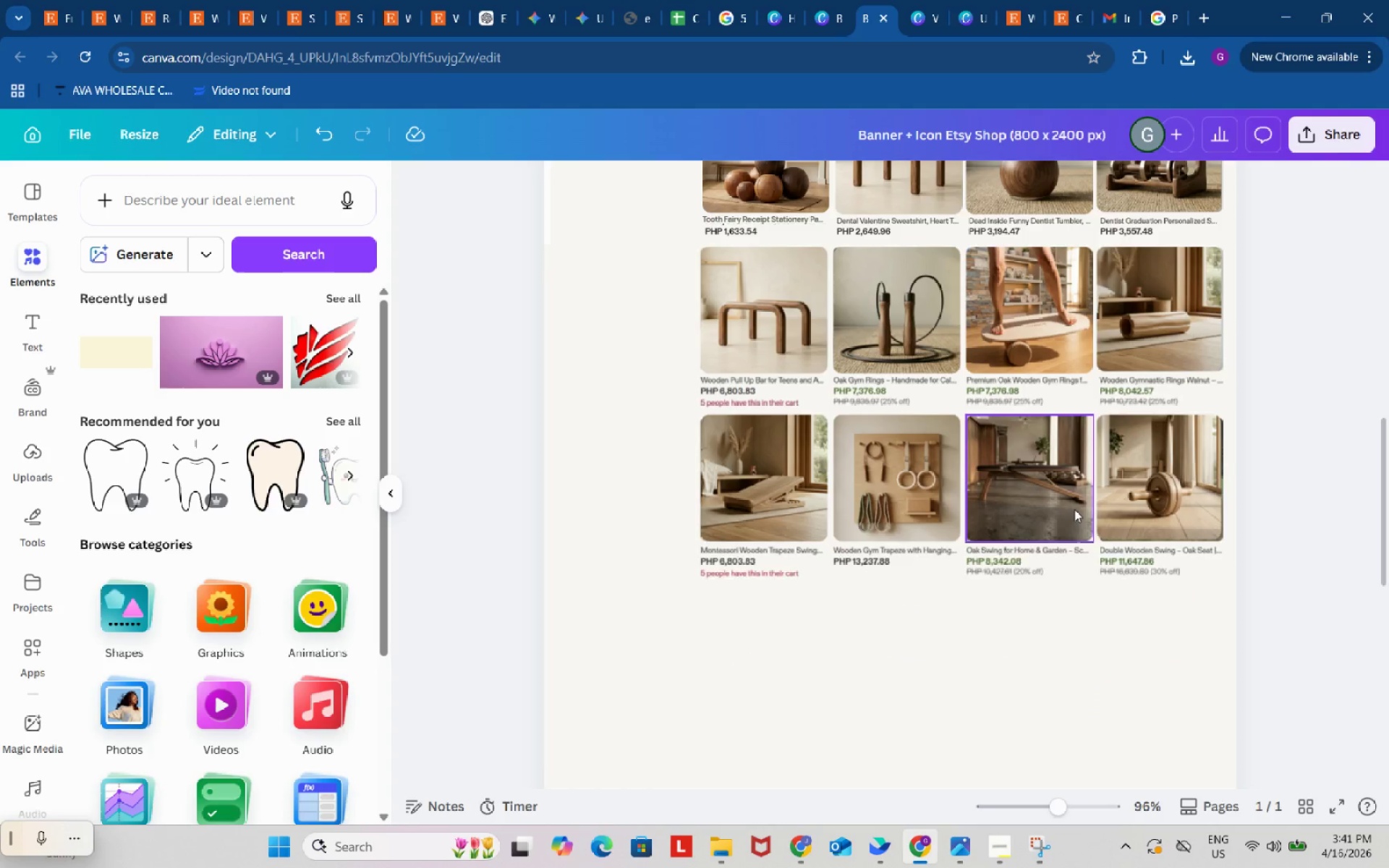 
scroll: coordinate [1074, 509], scroll_direction: up, amount: 3.0
 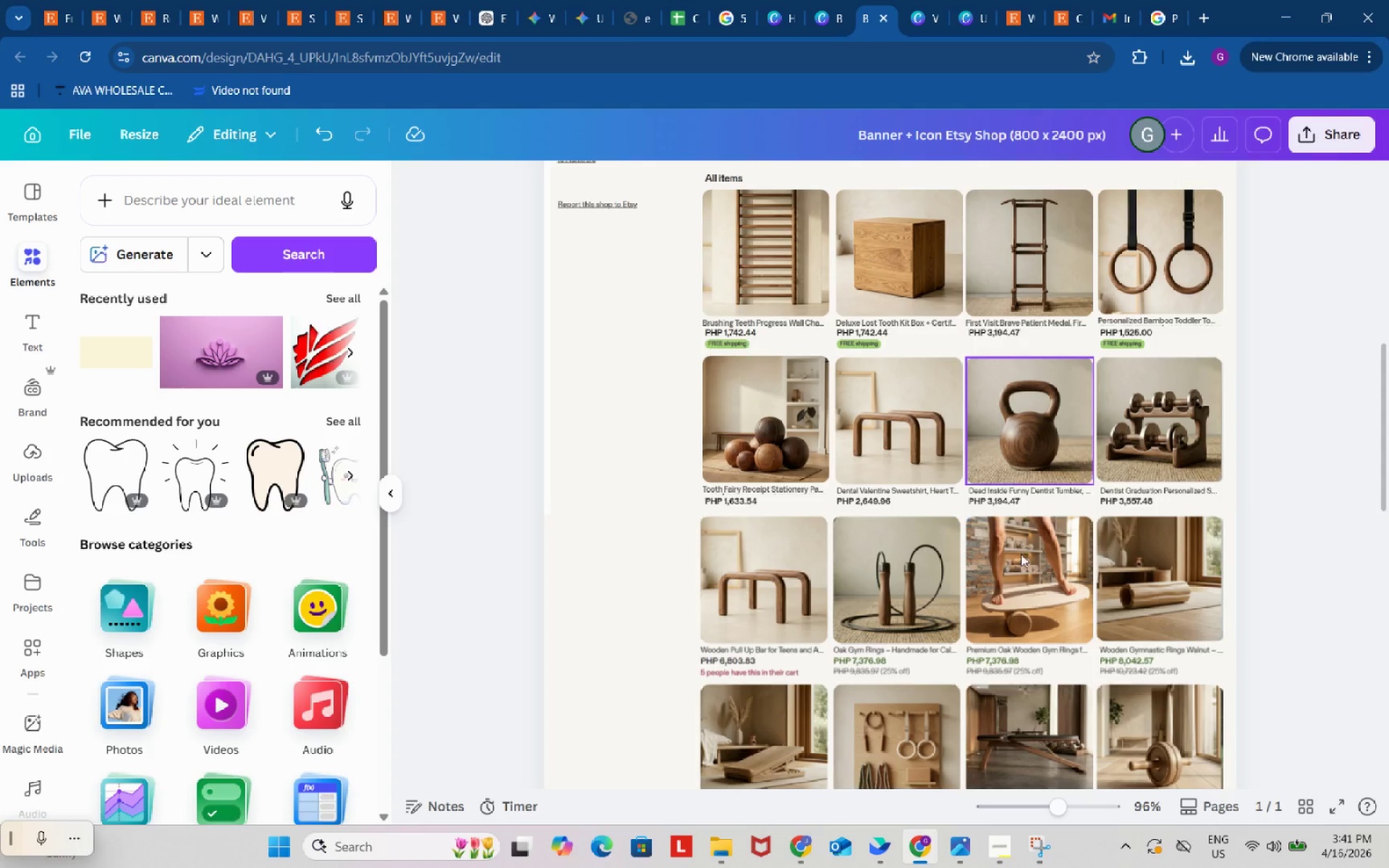 
scroll: coordinate [1102, 625], scroll_direction: down, amount: 1.0
 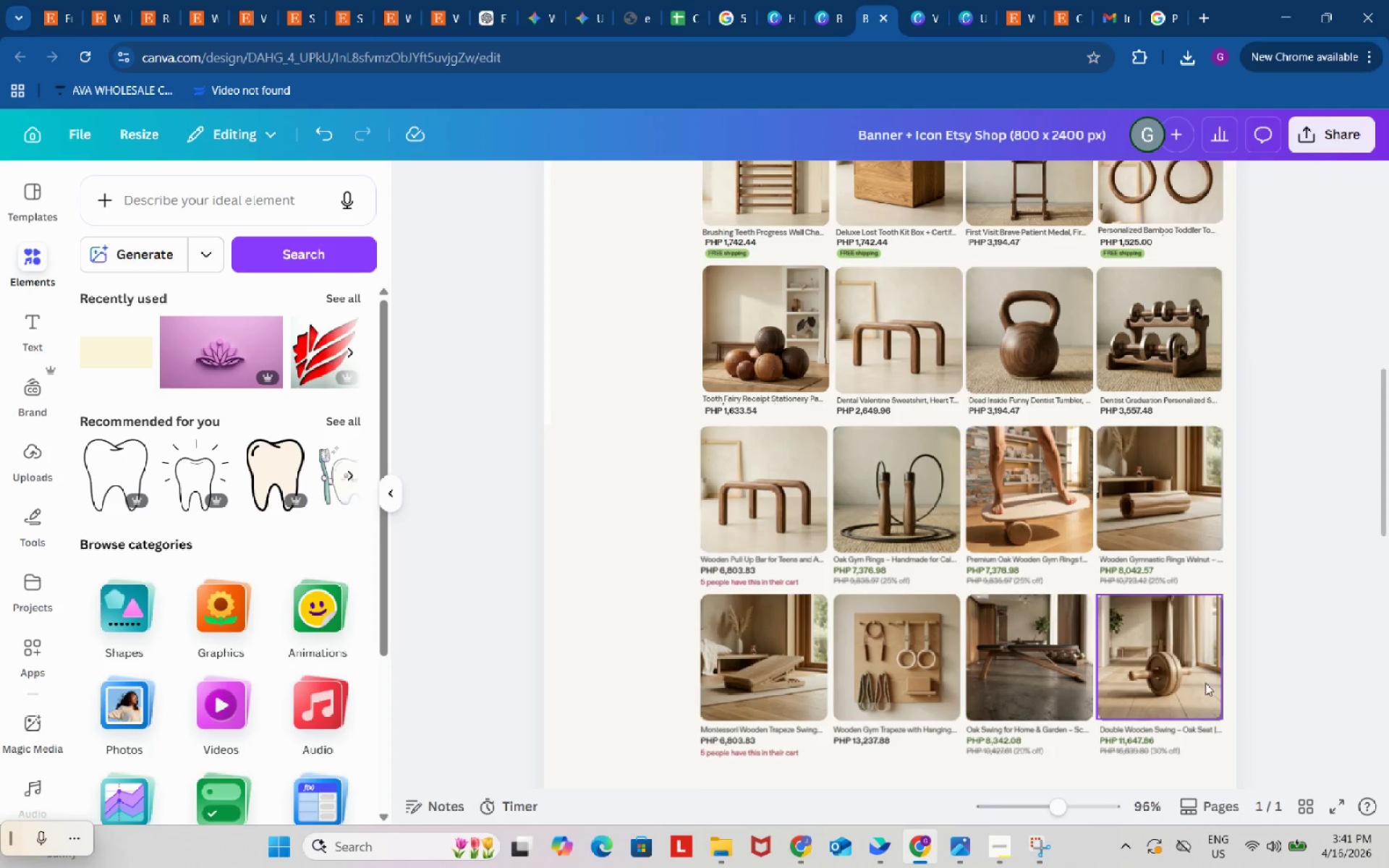 
scroll: coordinate [1211, 683], scroll_direction: up, amount: 2.0
 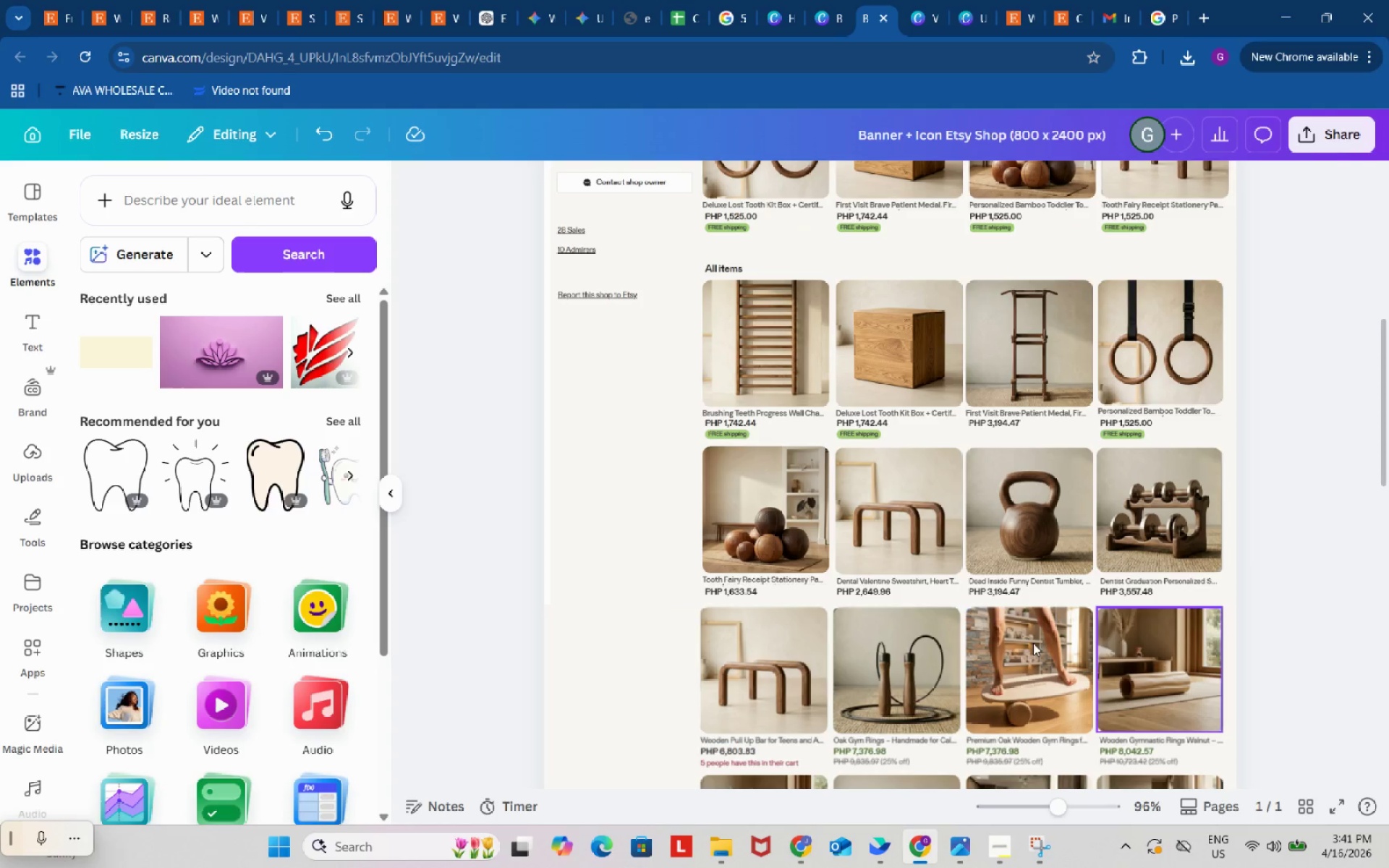 
scroll: coordinate [1136, 651], scroll_direction: down, amount: 2.0
 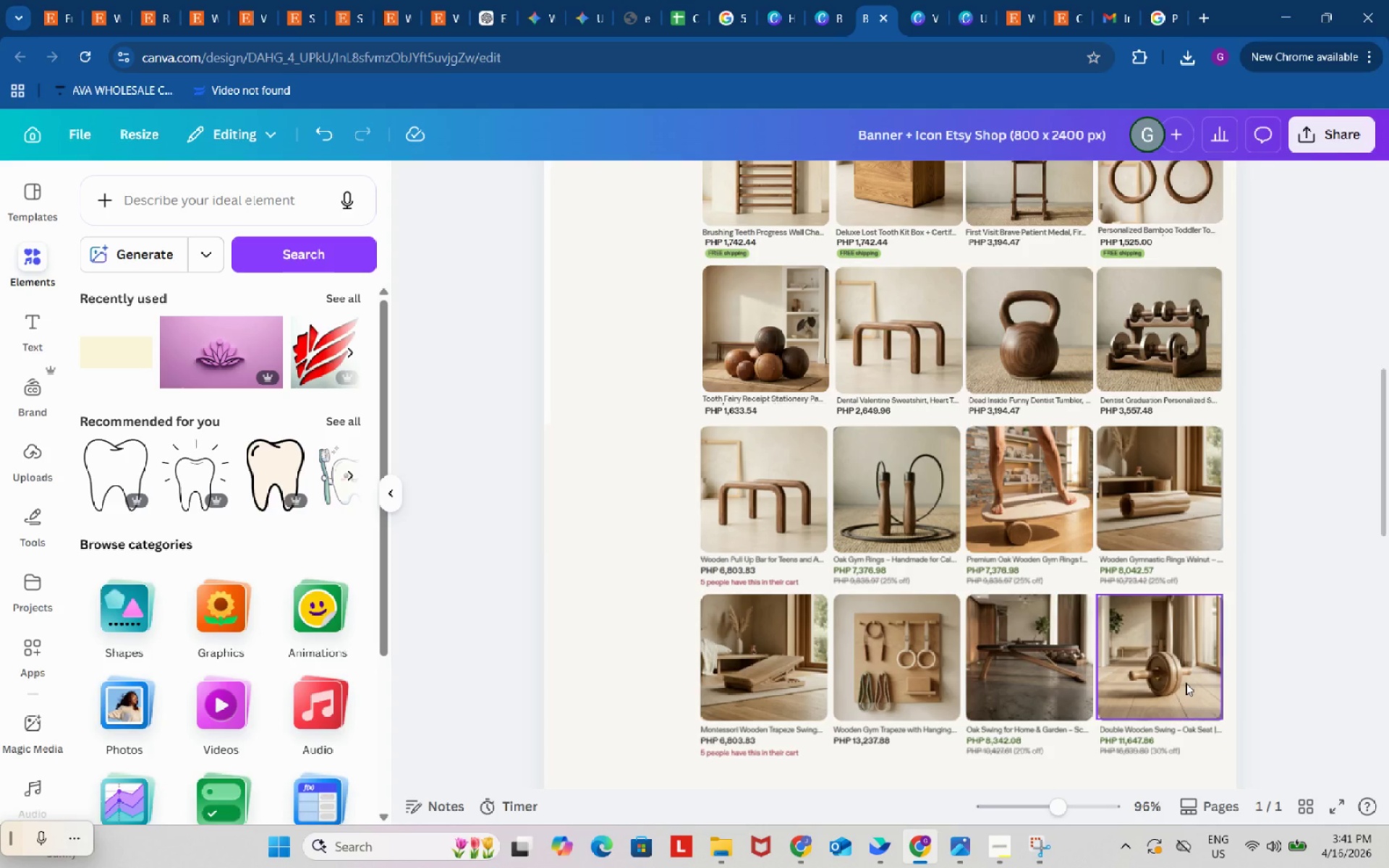 
left_click([1186, 683])
 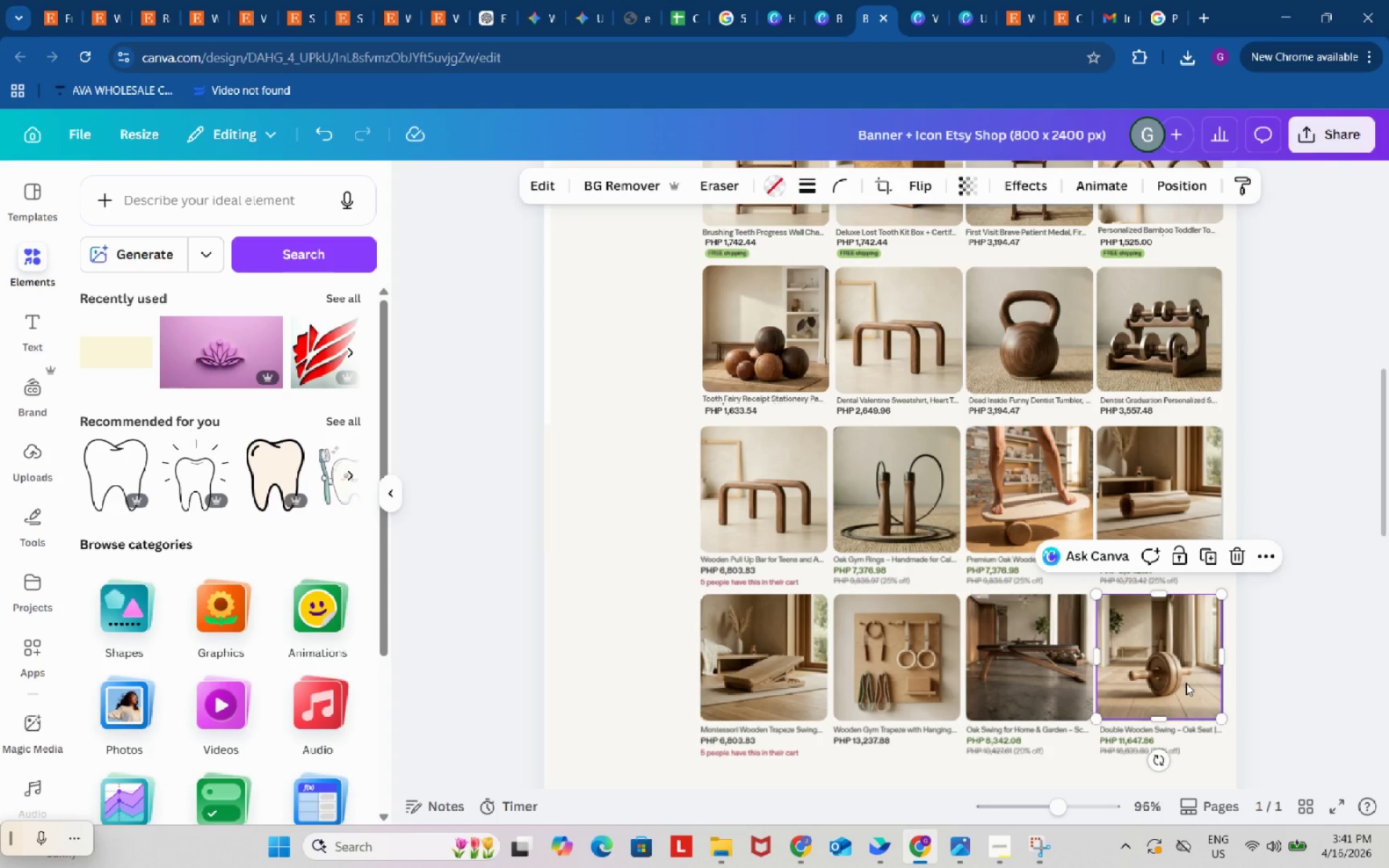 
key(Control+ControlLeft)
 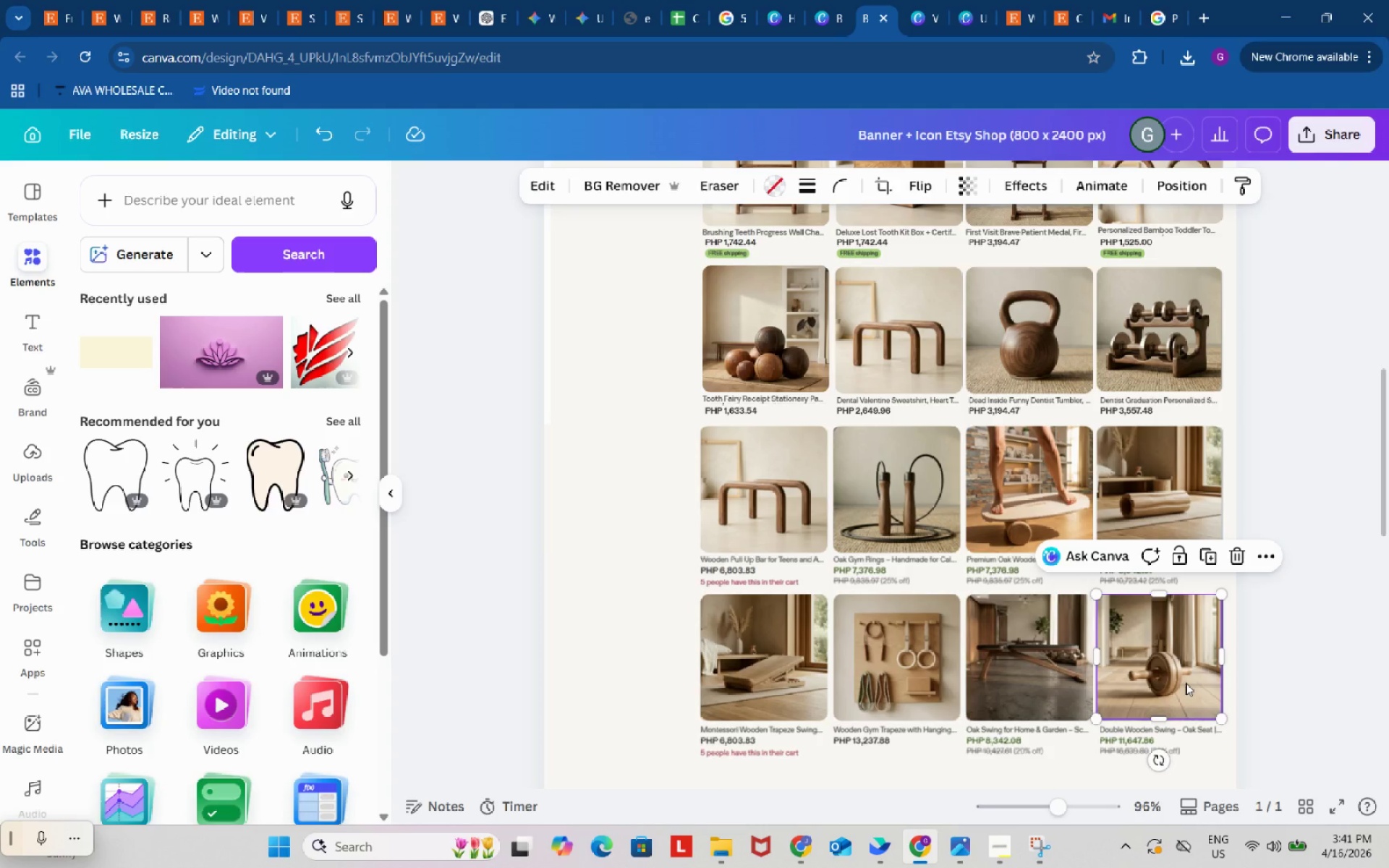 
key(Control+C)
 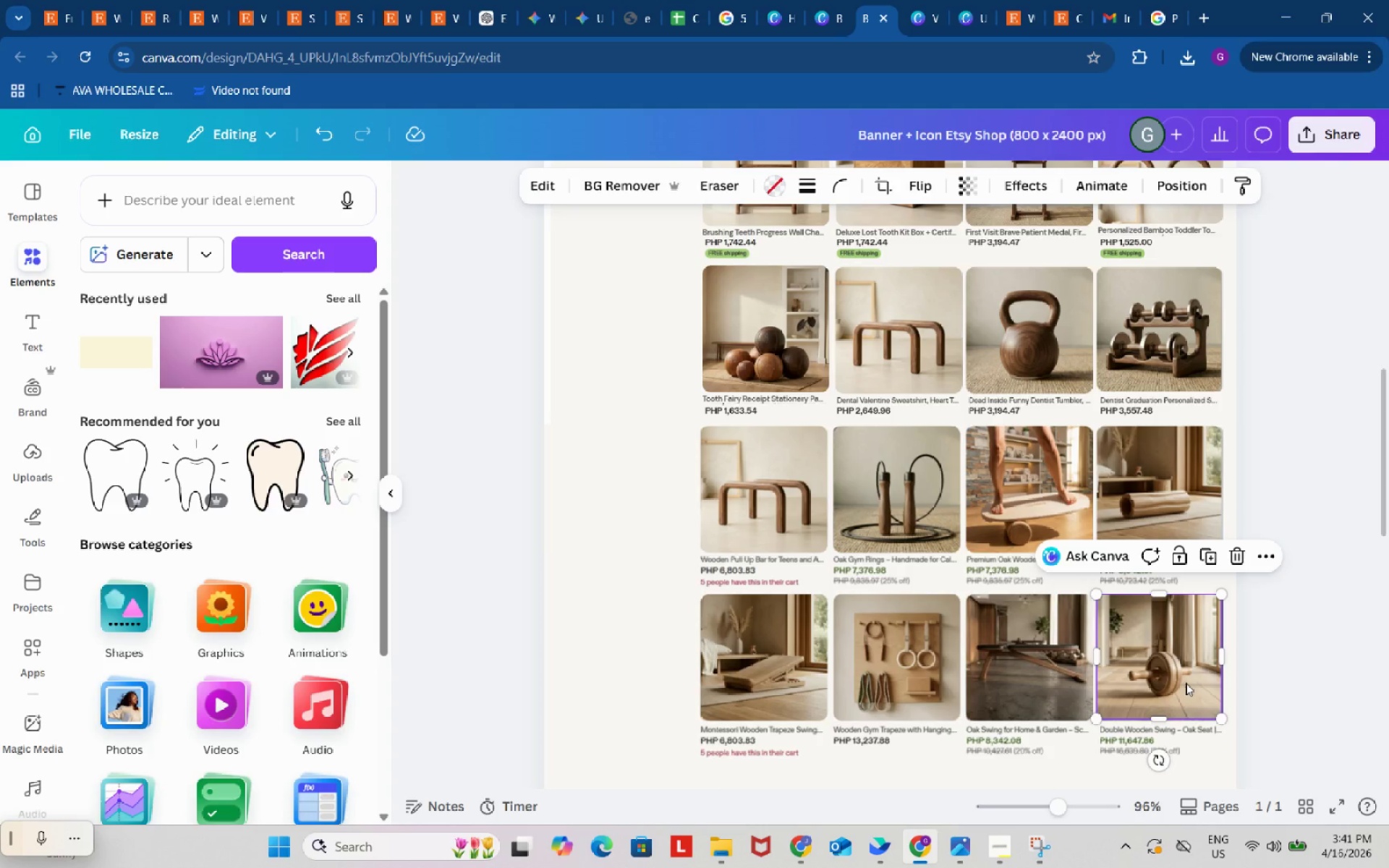 
hold_key(key=ControlLeft, duration=1.52)
 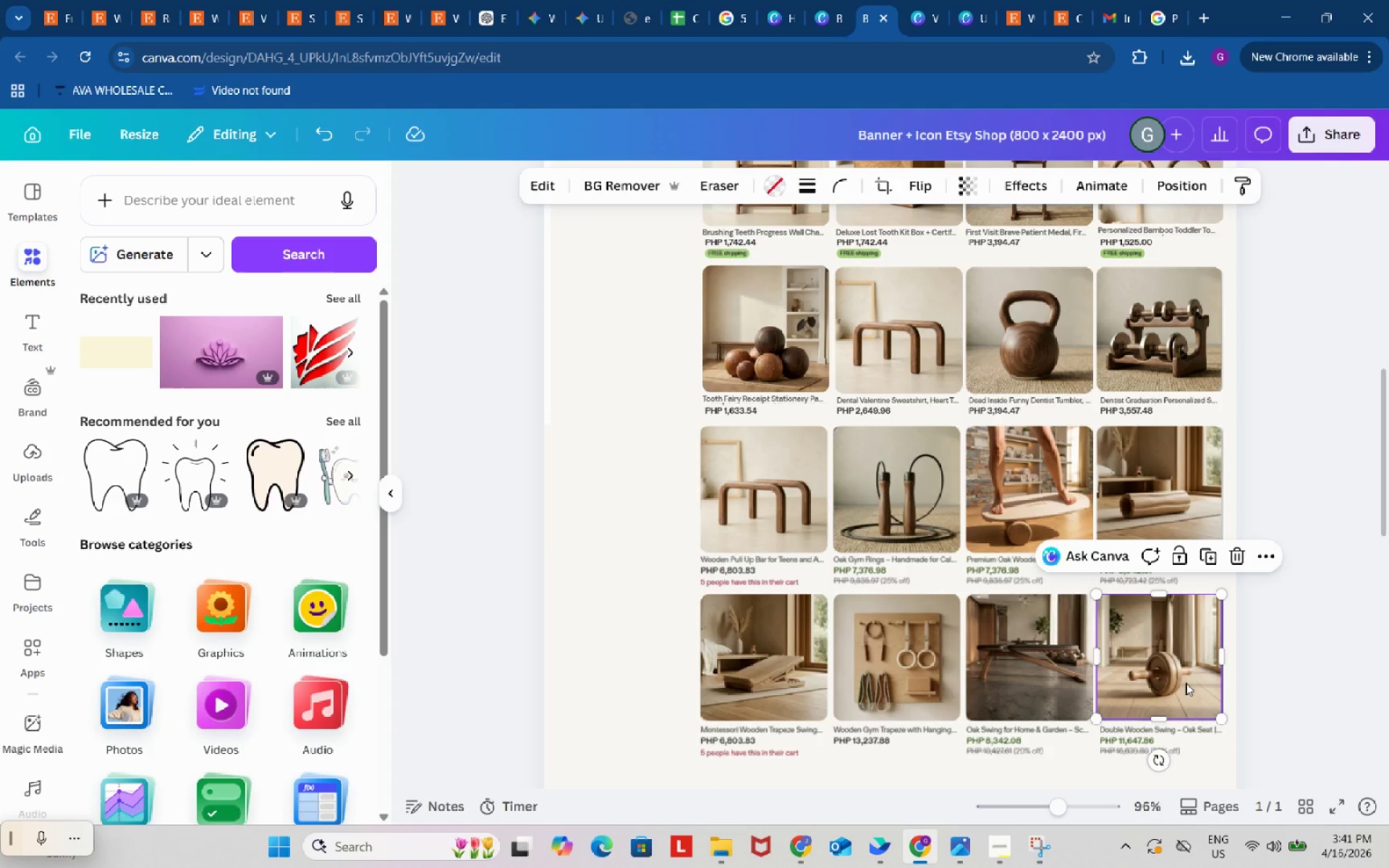 
hold_key(key=ControlLeft, duration=0.92)
 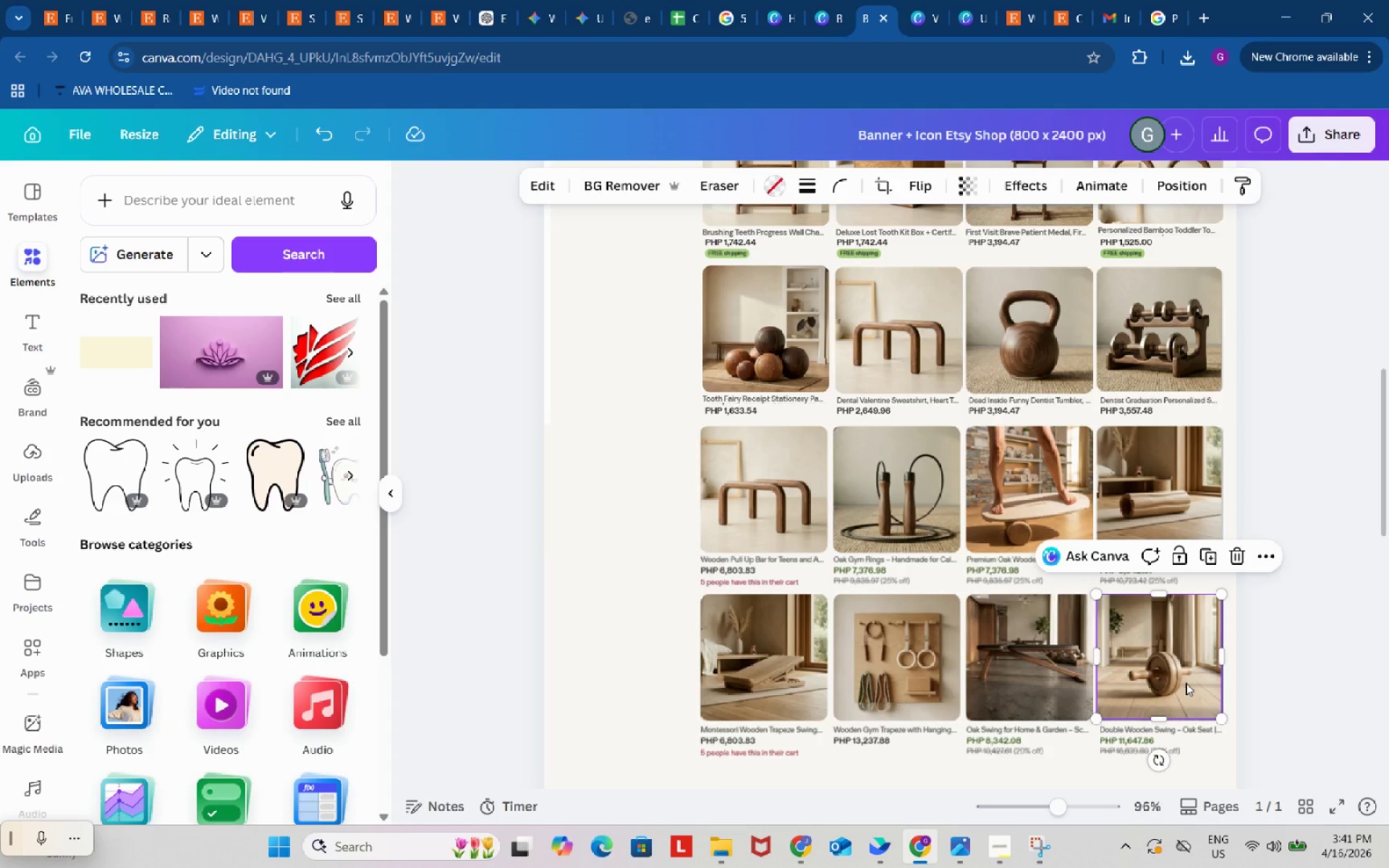 
hold_key(key=ControlLeft, duration=1.52)
 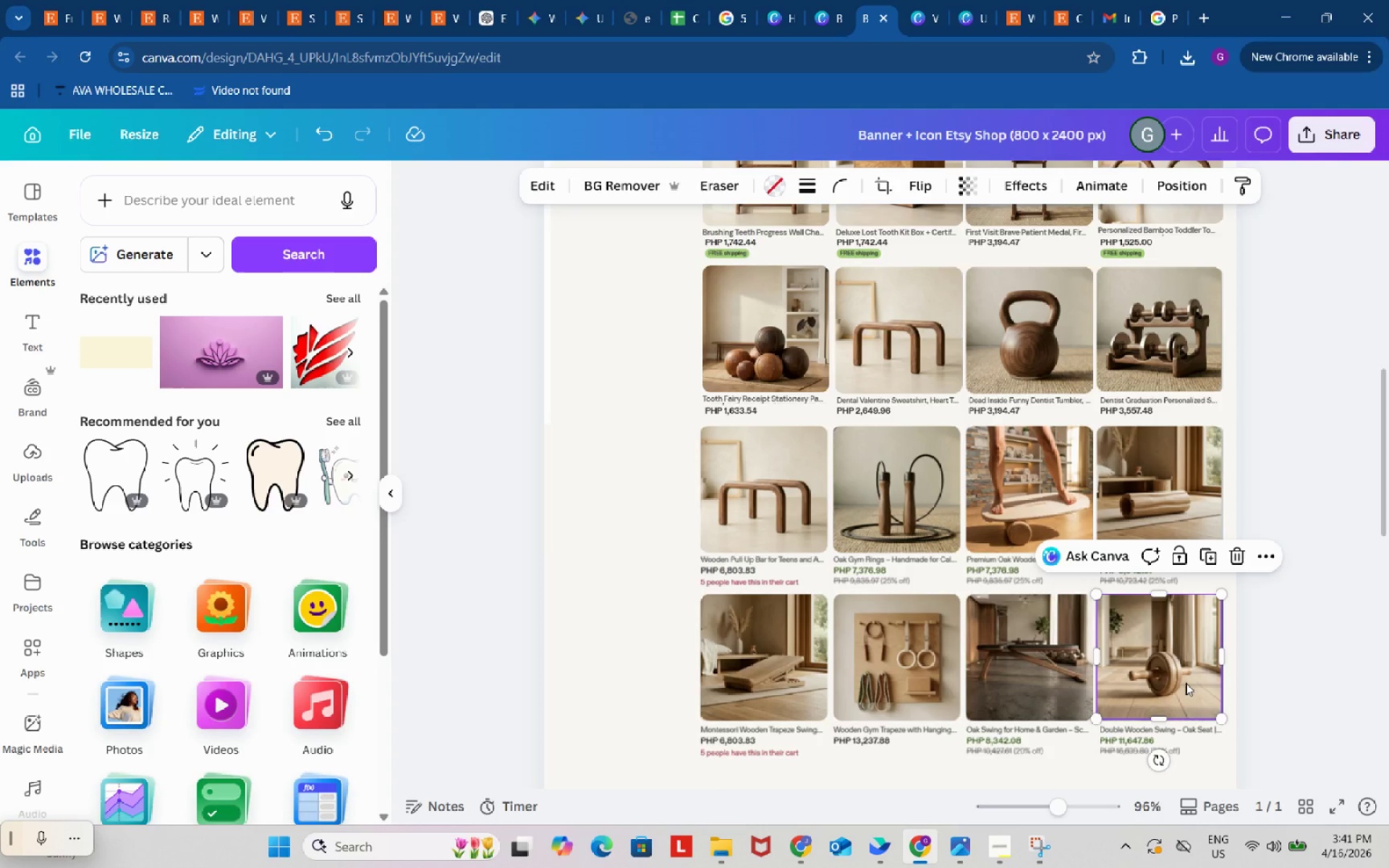 
hold_key(key=ControlLeft, duration=0.36)
 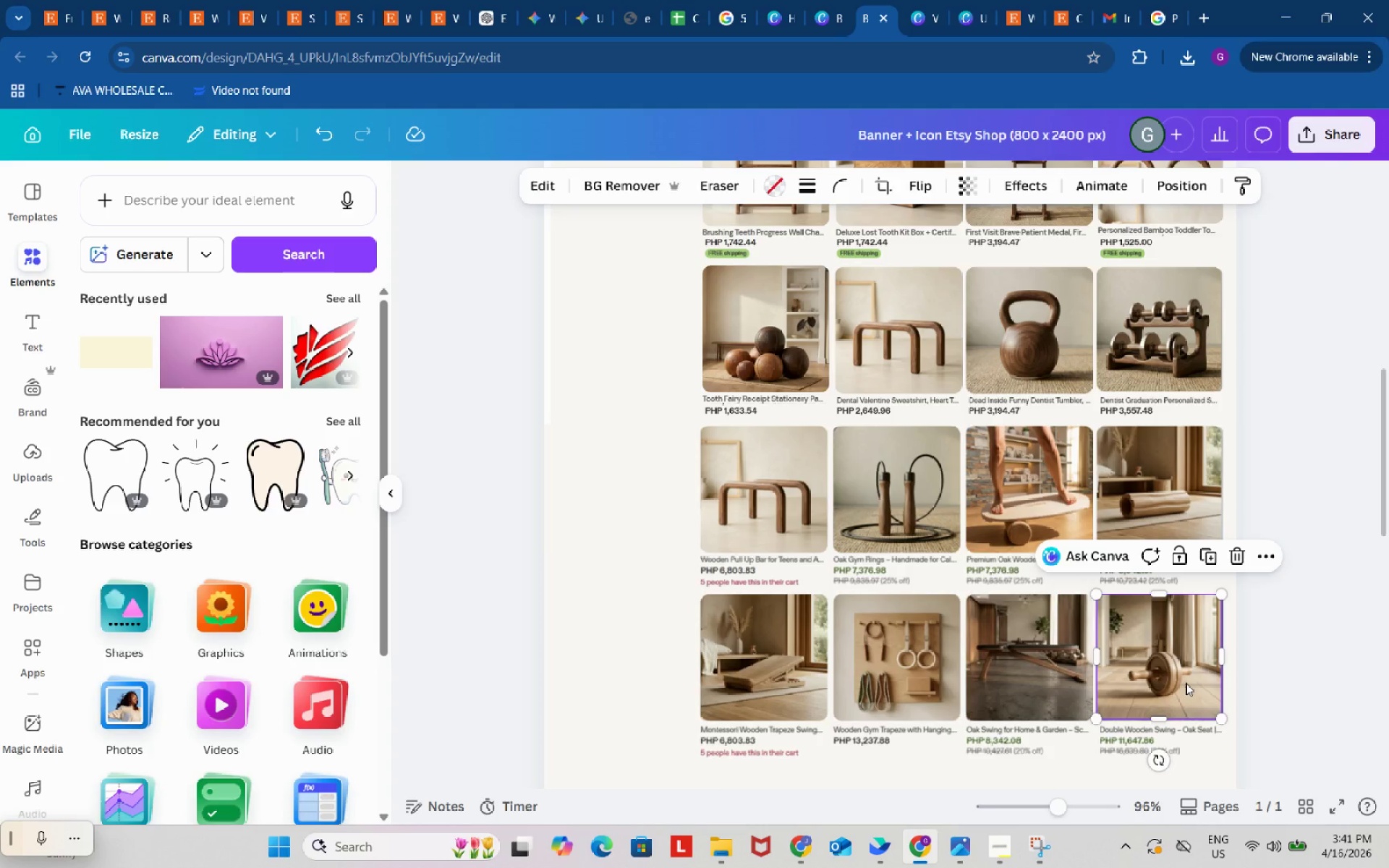 
left_click_drag(start_coordinate=[1186, 683], to_coordinate=[791, 516])
 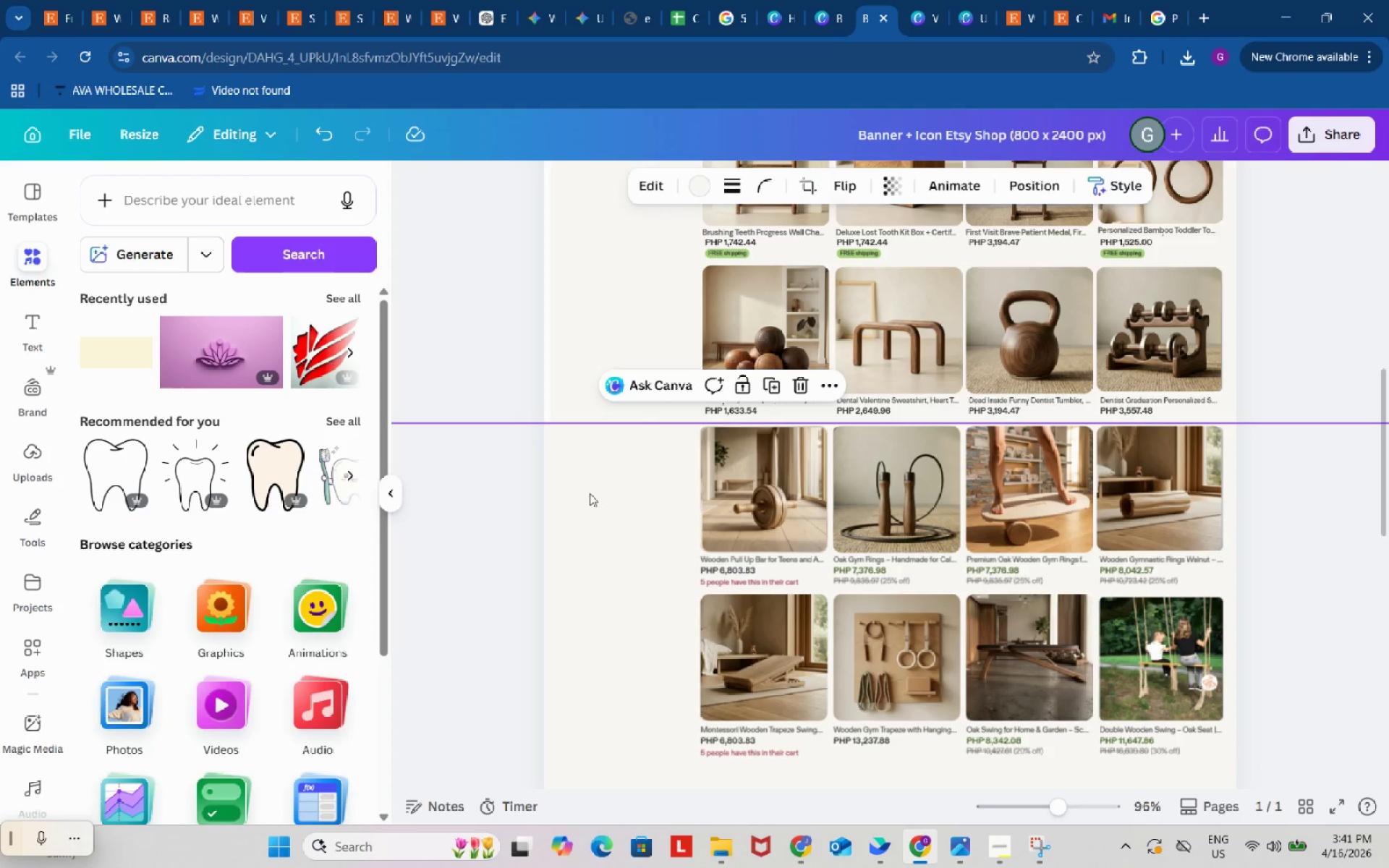 
double_click([590, 493])
 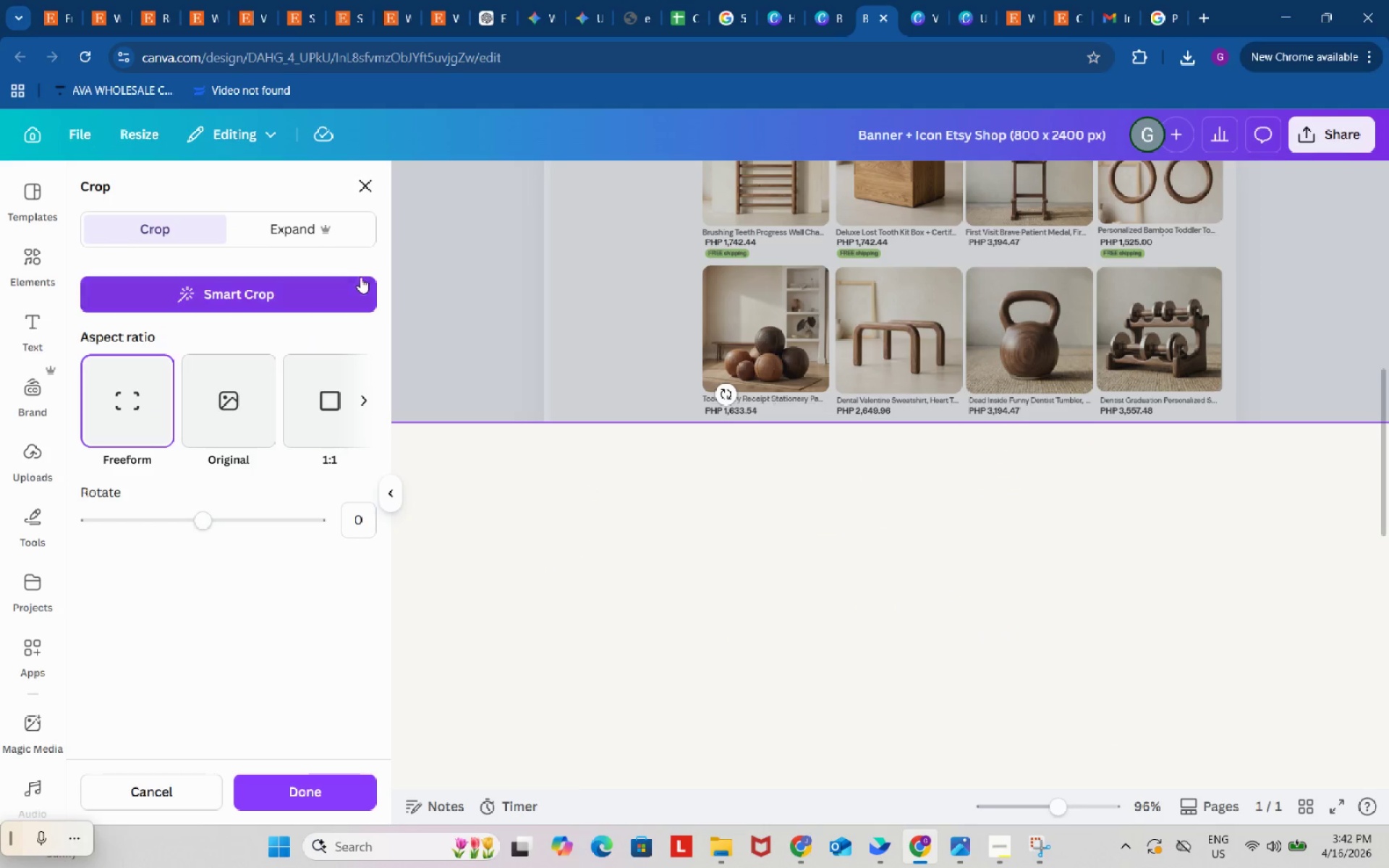 
left_click([367, 182])
 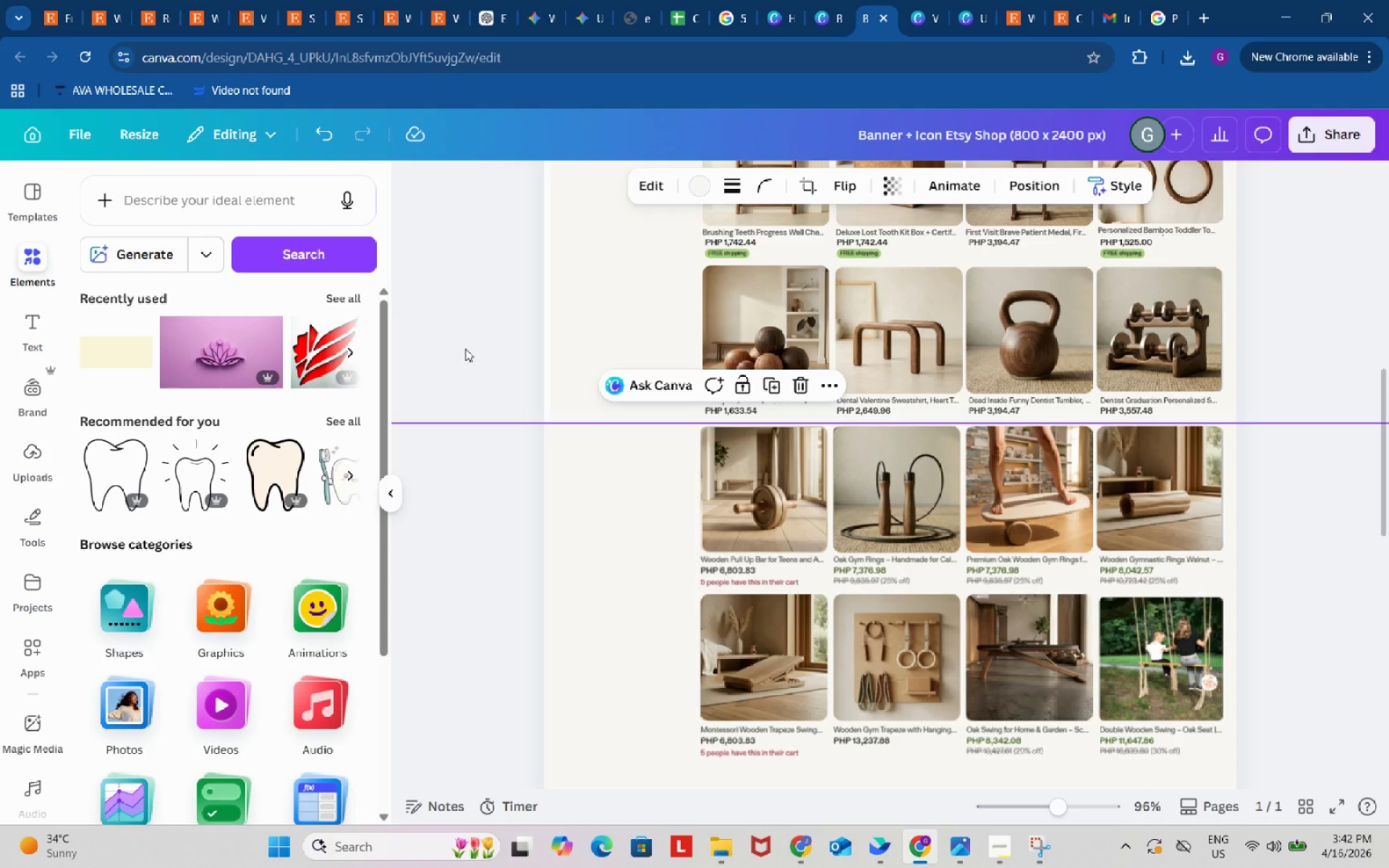 
left_click([465, 348])
 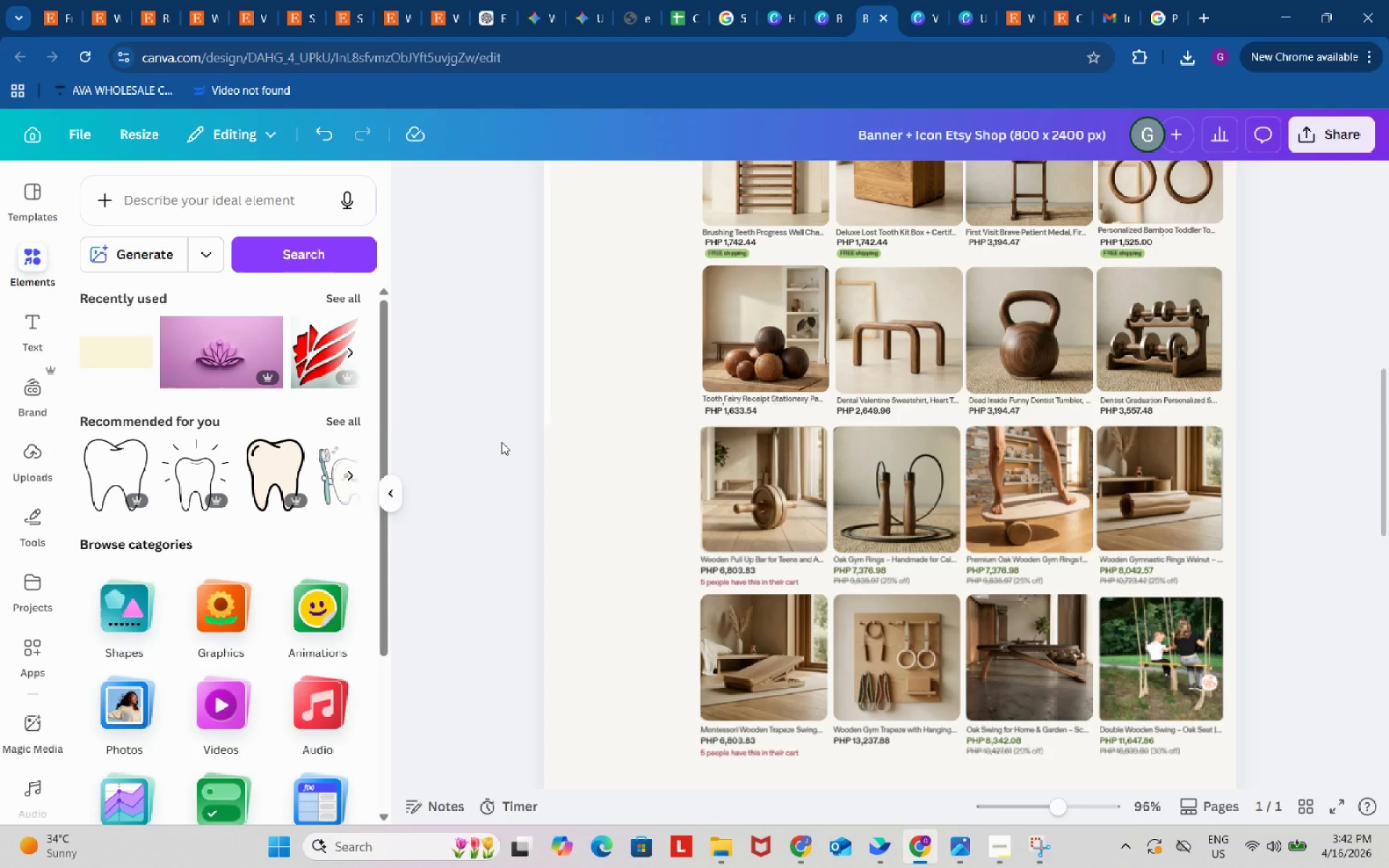 
scroll: coordinate [611, 608], scroll_direction: down, amount: 2.0
 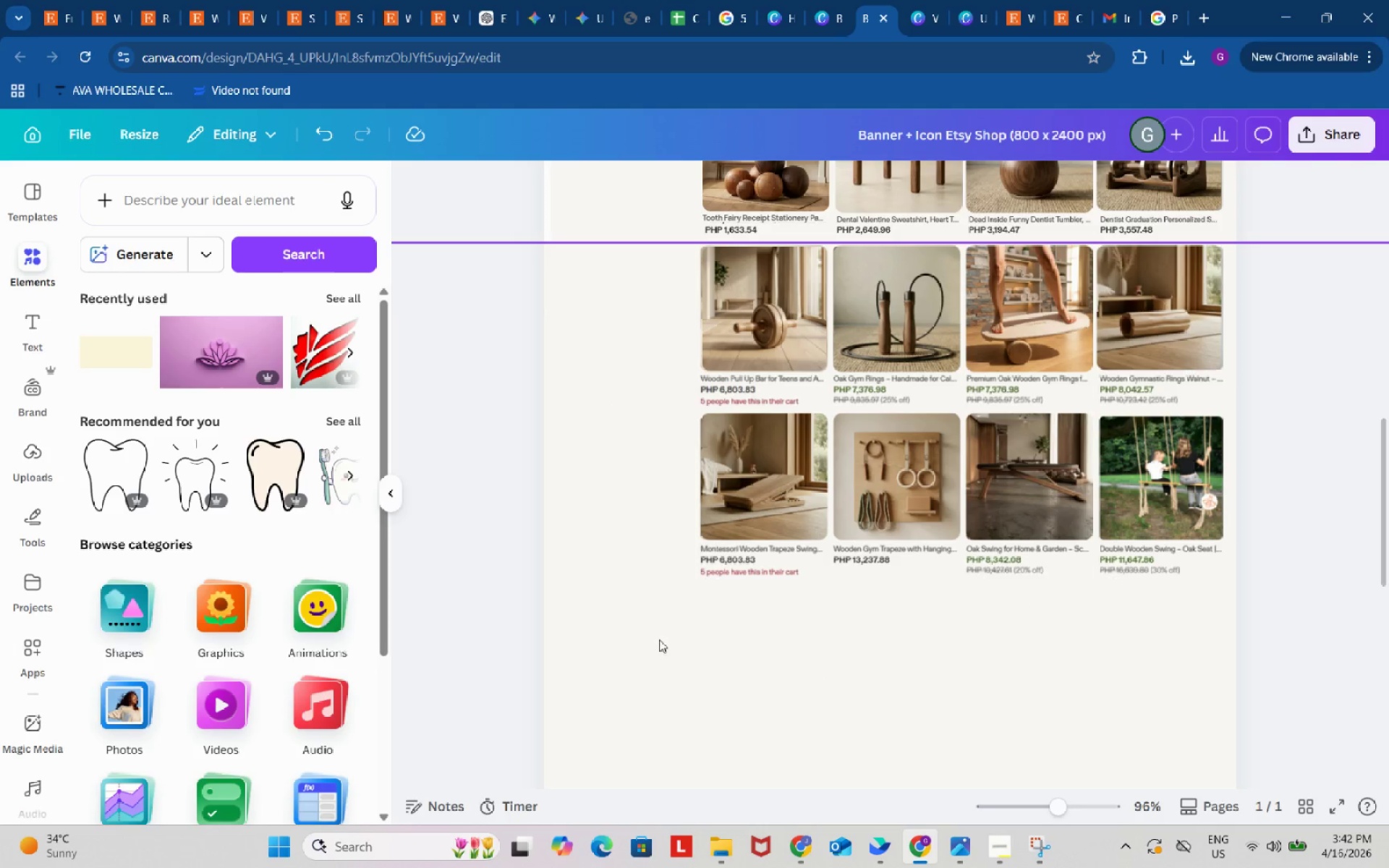 
left_click([656, 639])
 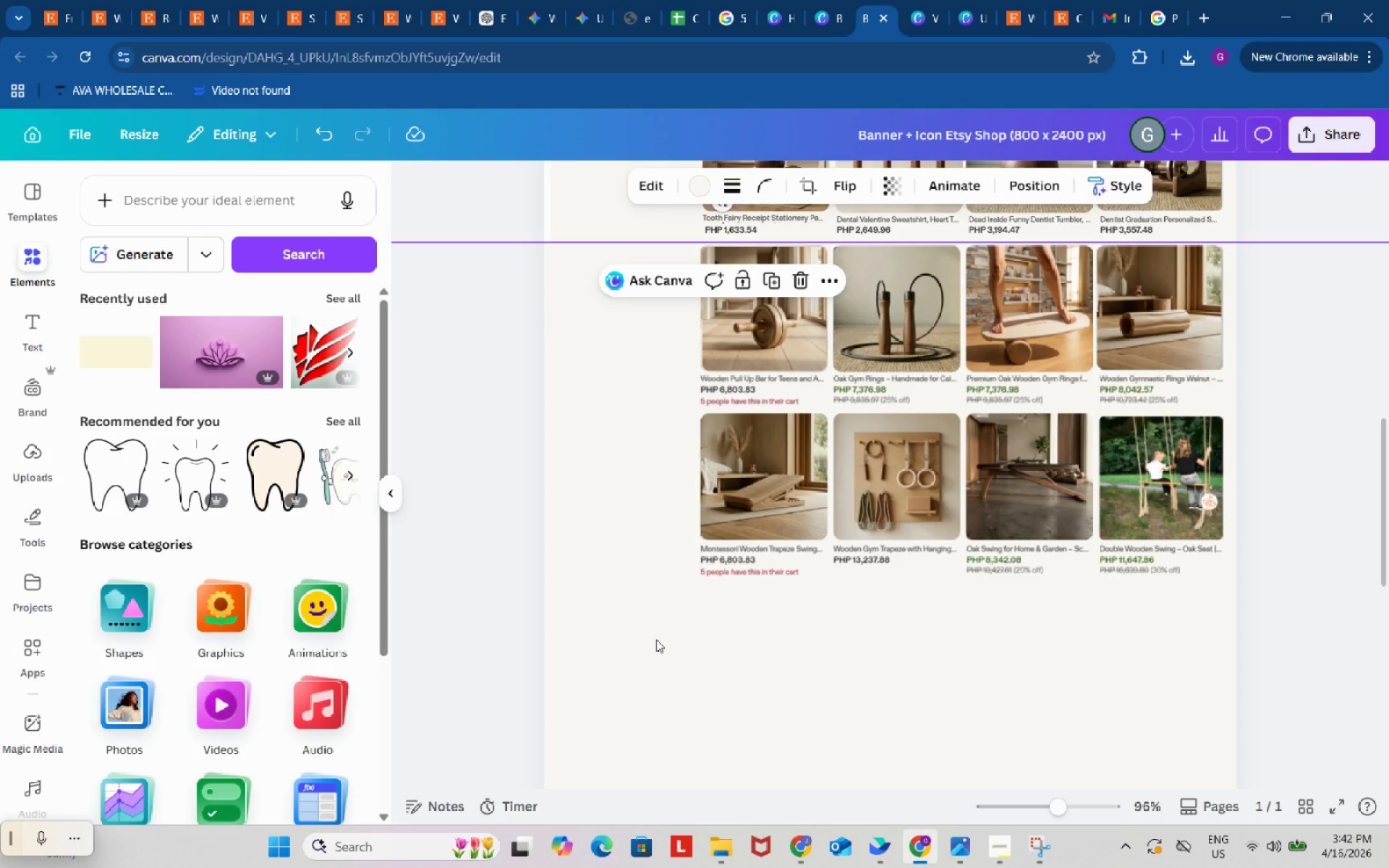 
key(Control+ControlLeft)
 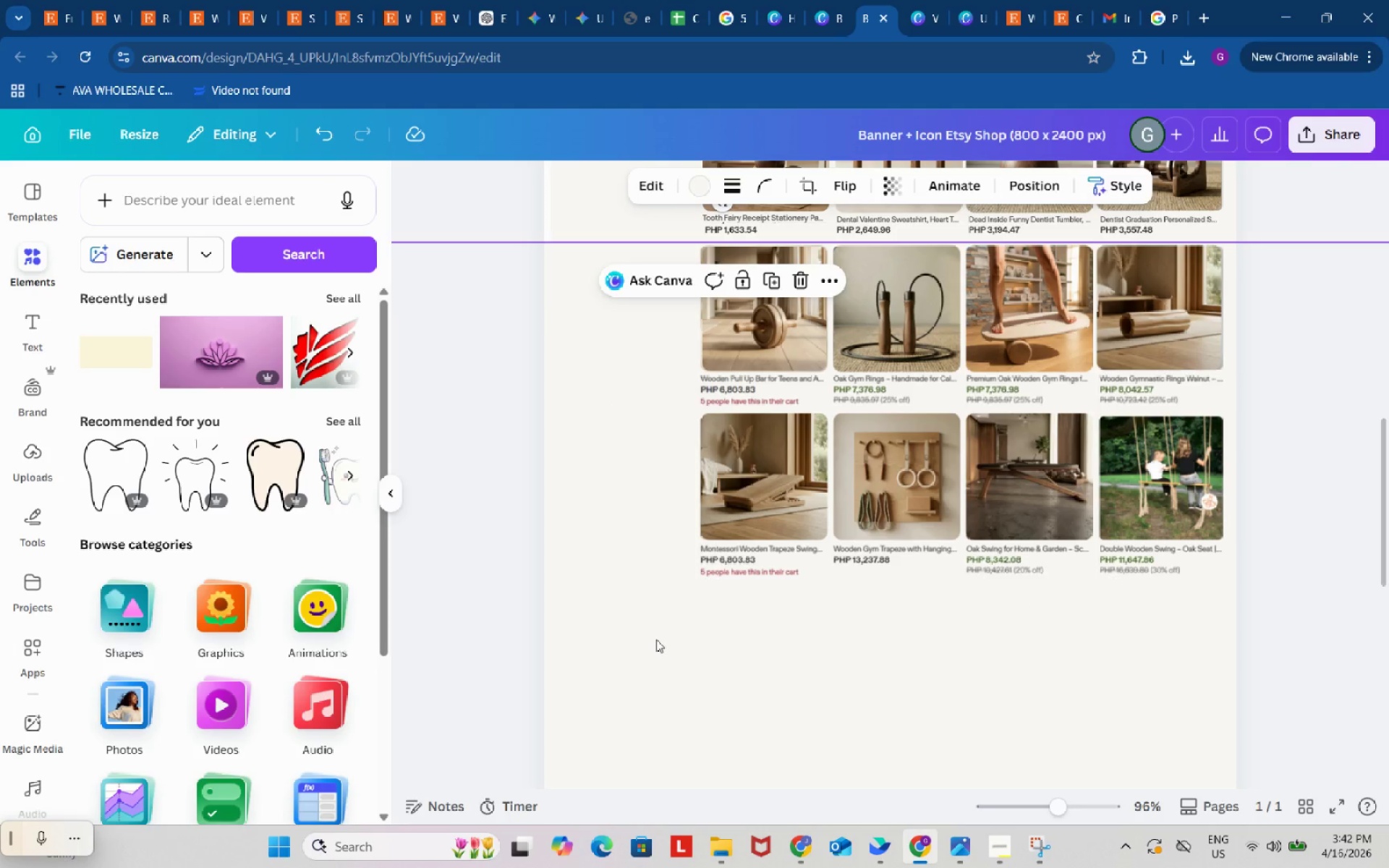 
key(Control+C)
 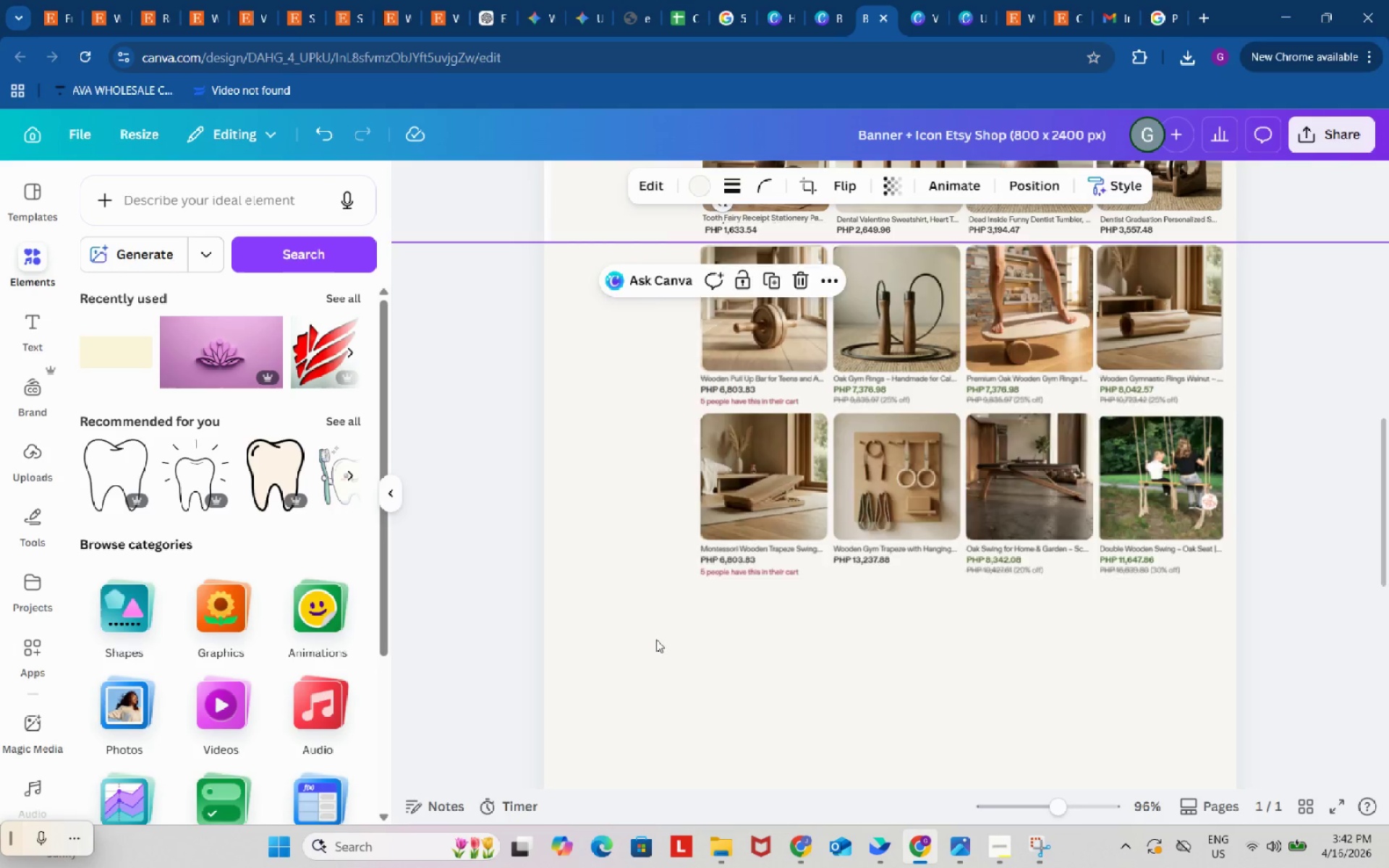 
key(Control+ControlLeft)
 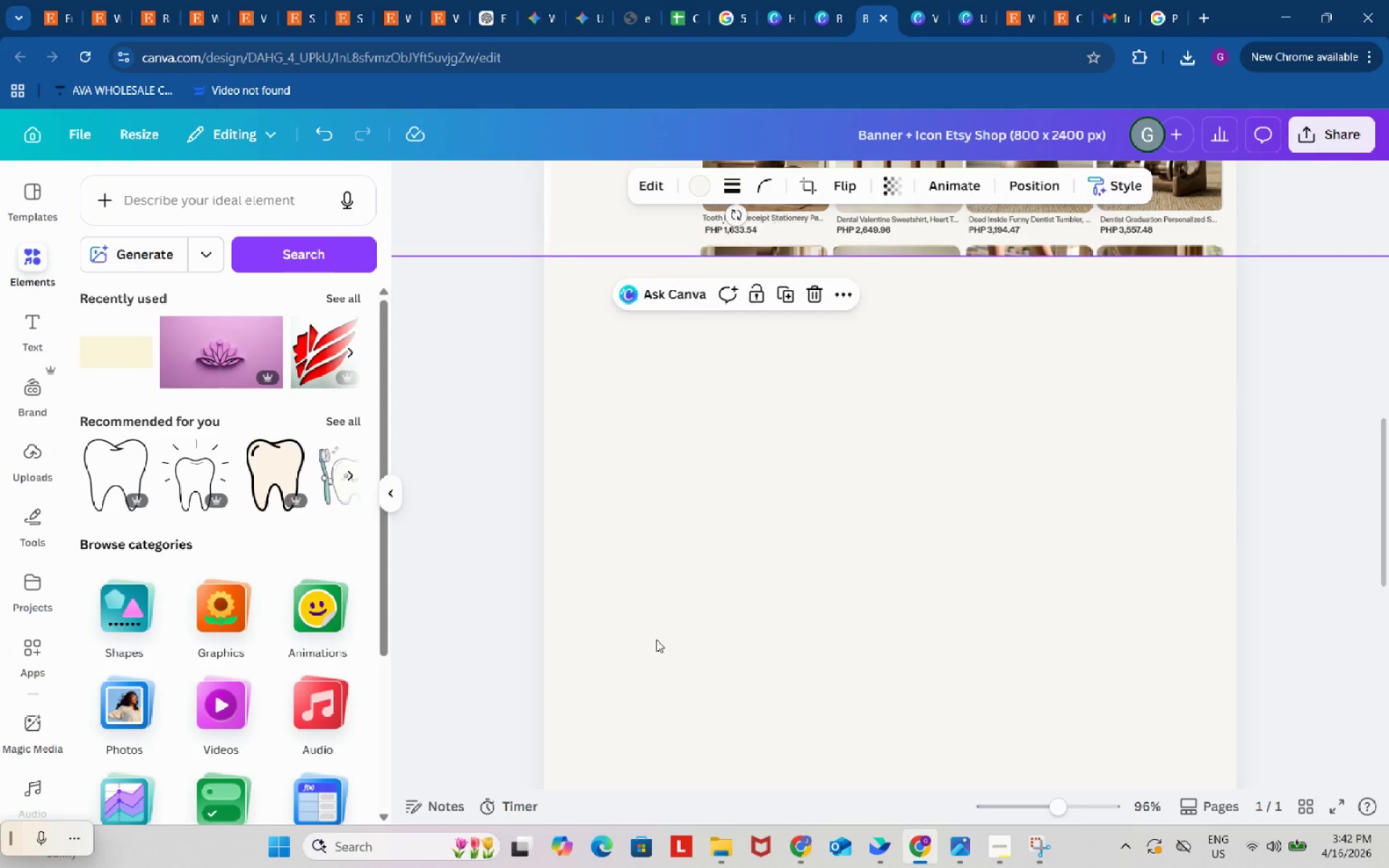 
key(Control+V)
 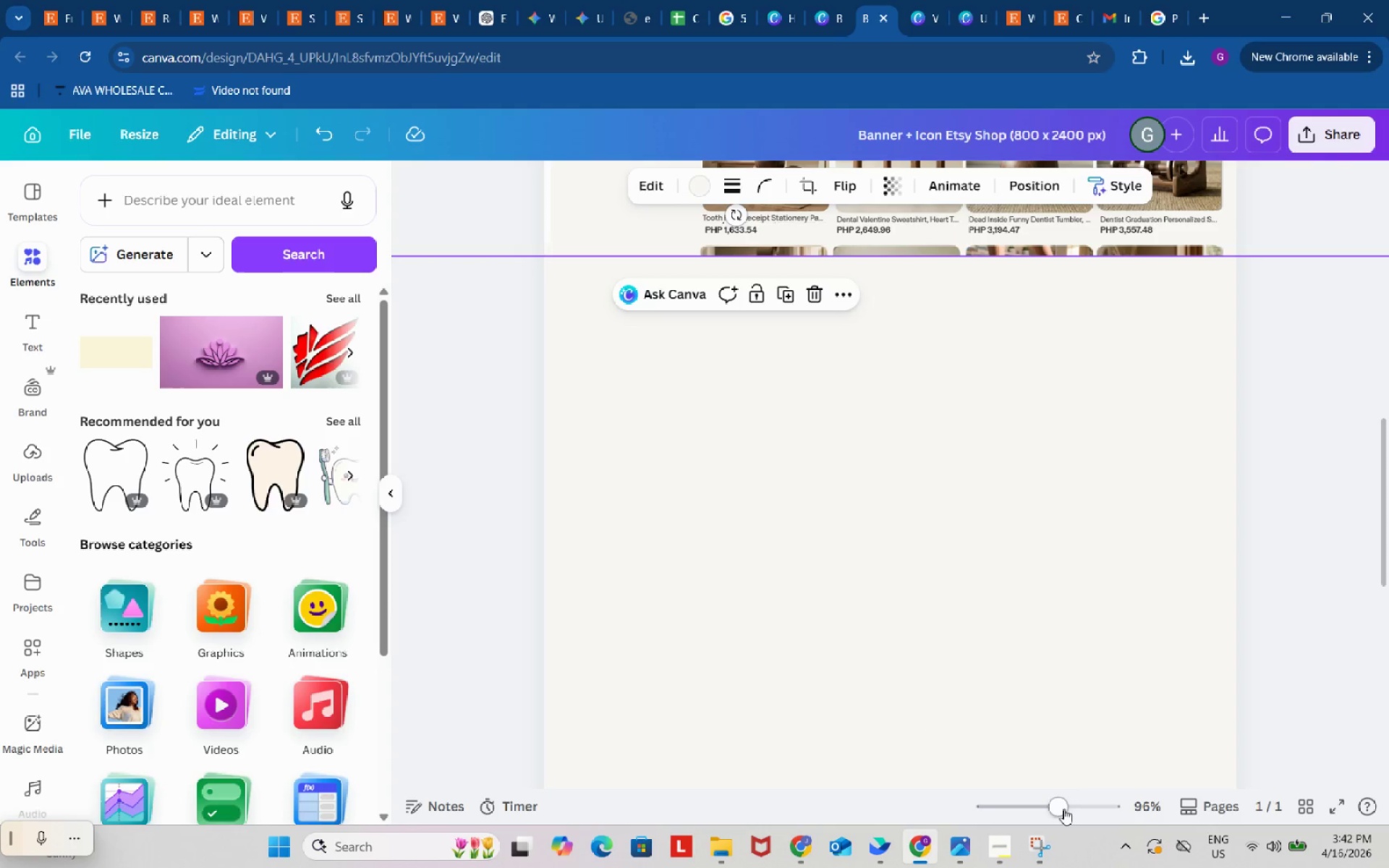 
left_click_drag(start_coordinate=[1062, 811], to_coordinate=[1008, 801])
 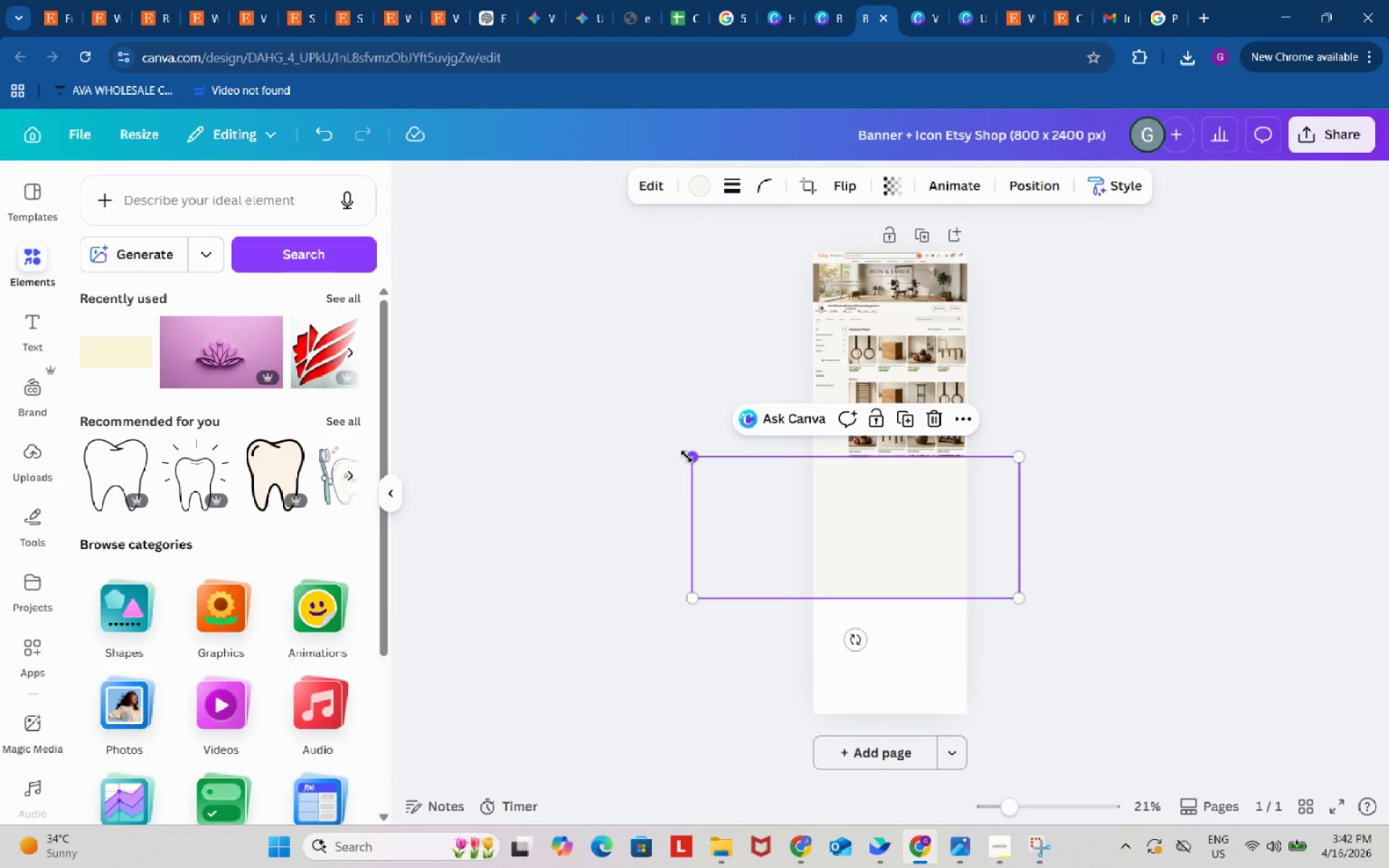 
left_click_drag(start_coordinate=[687, 456], to_coordinate=[928, 558])
 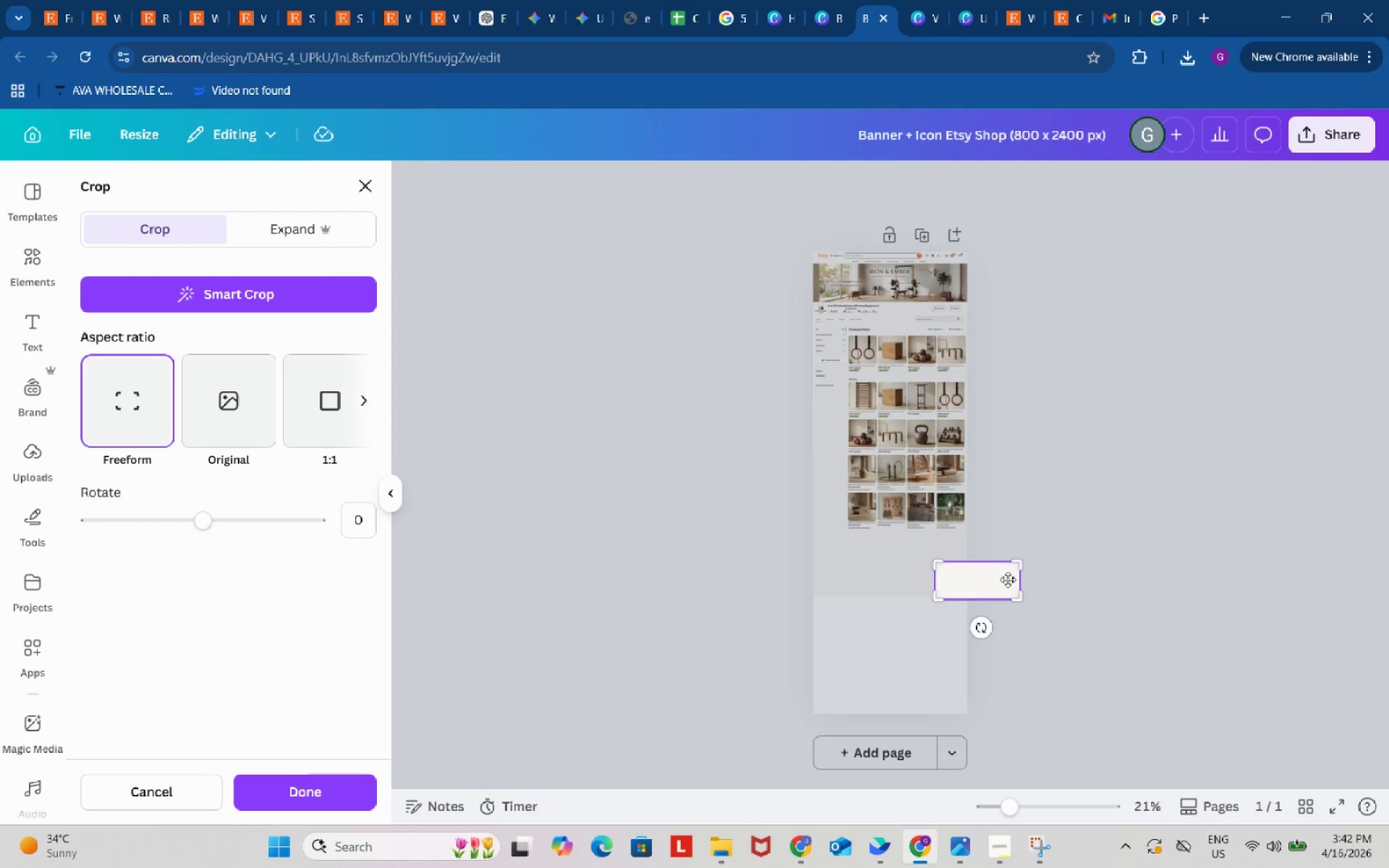 
left_click_drag(start_coordinate=[1021, 563], to_coordinate=[982, 542])
 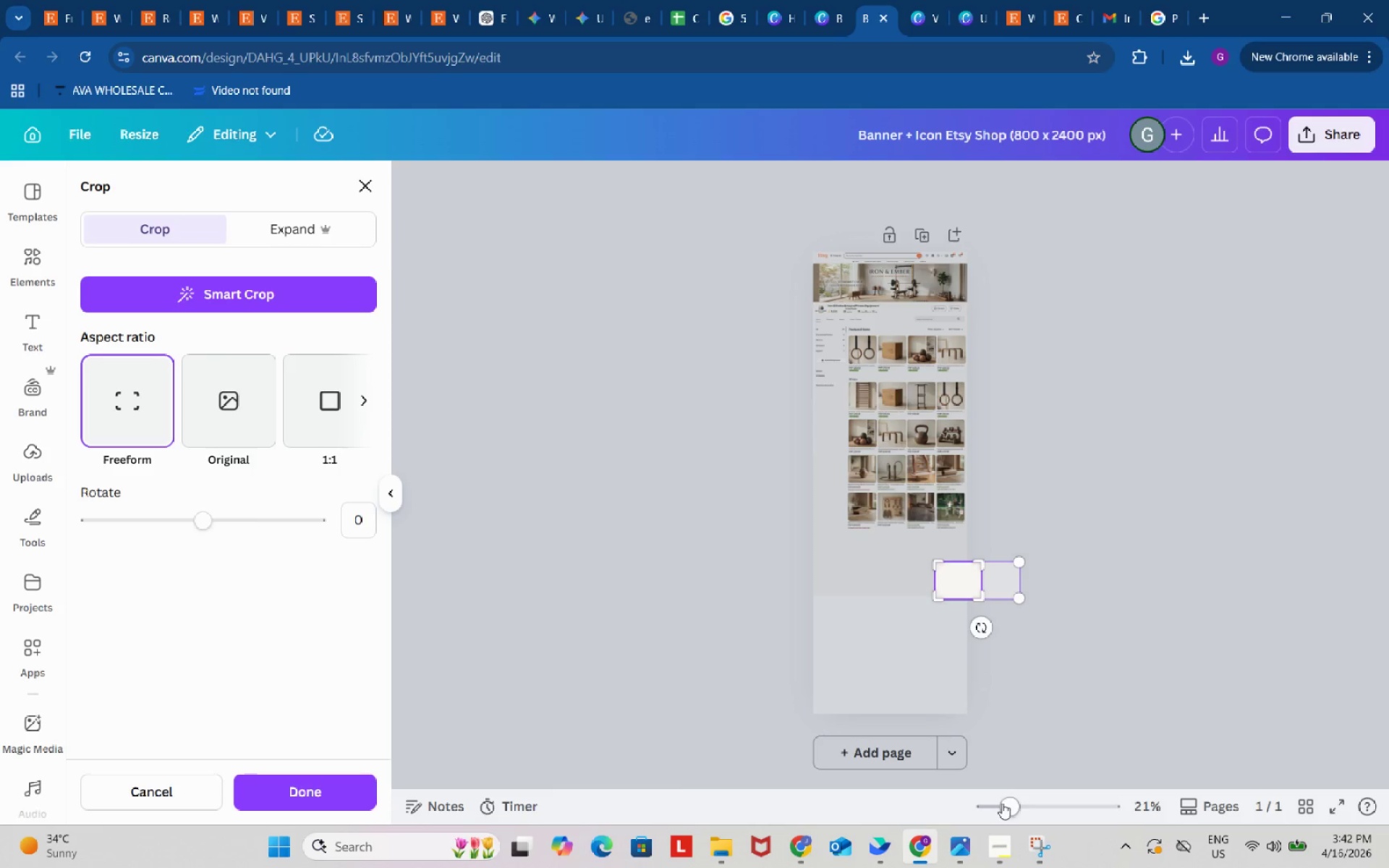 
left_click_drag(start_coordinate=[1004, 803], to_coordinate=[1044, 802])
 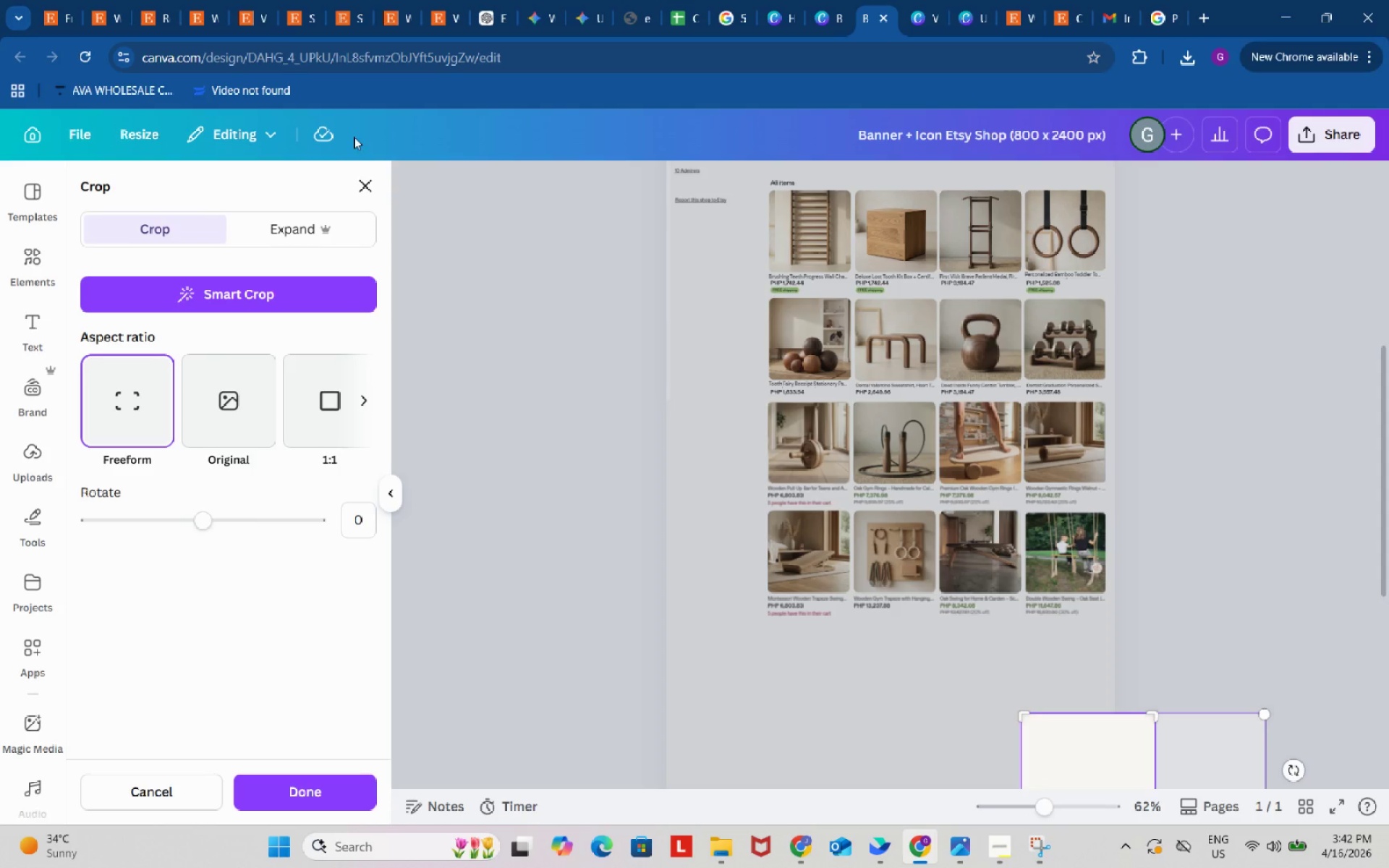 
left_click([357, 177])
 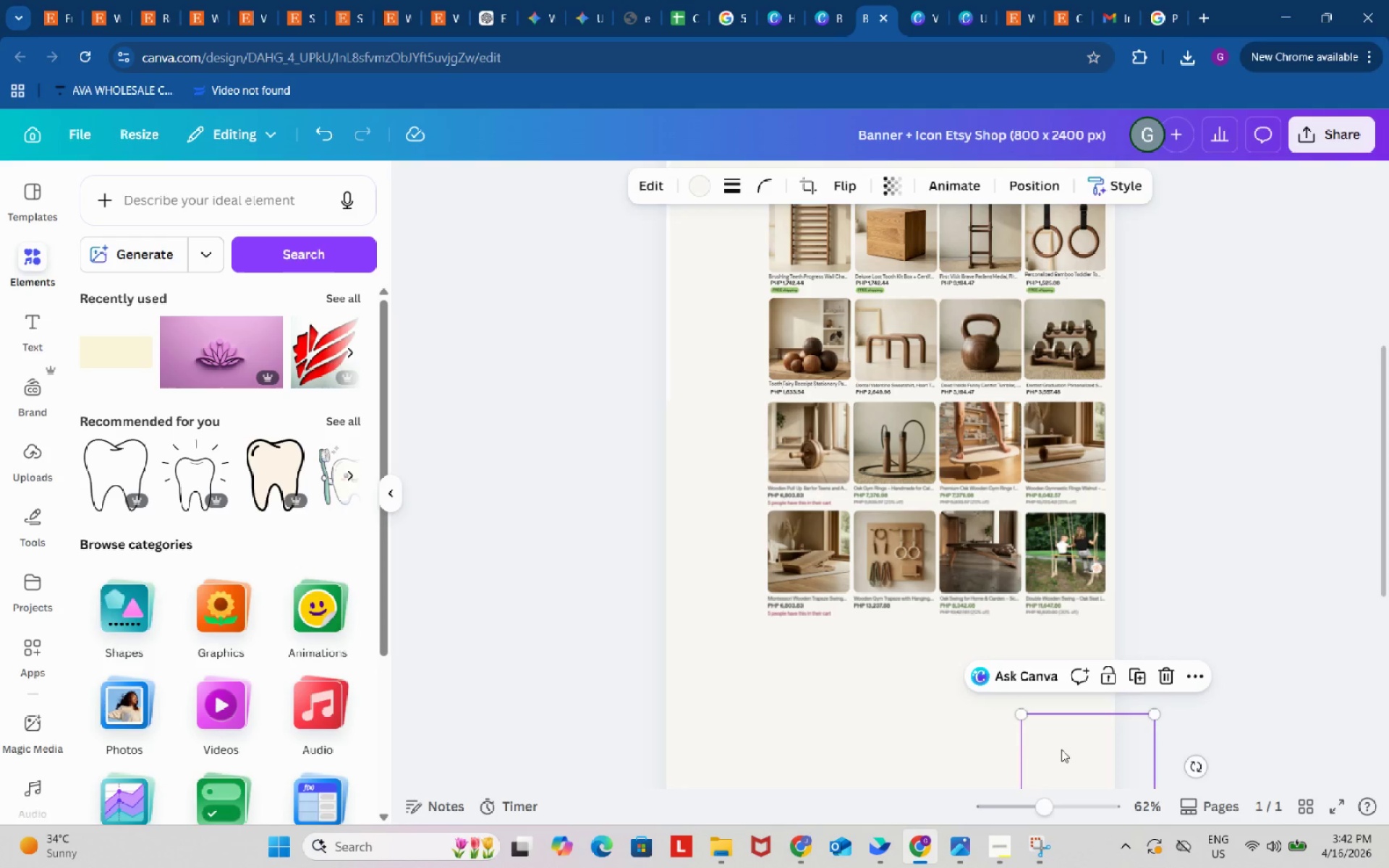 
left_click_drag(start_coordinate=[1062, 750], to_coordinate=[1069, 545])
 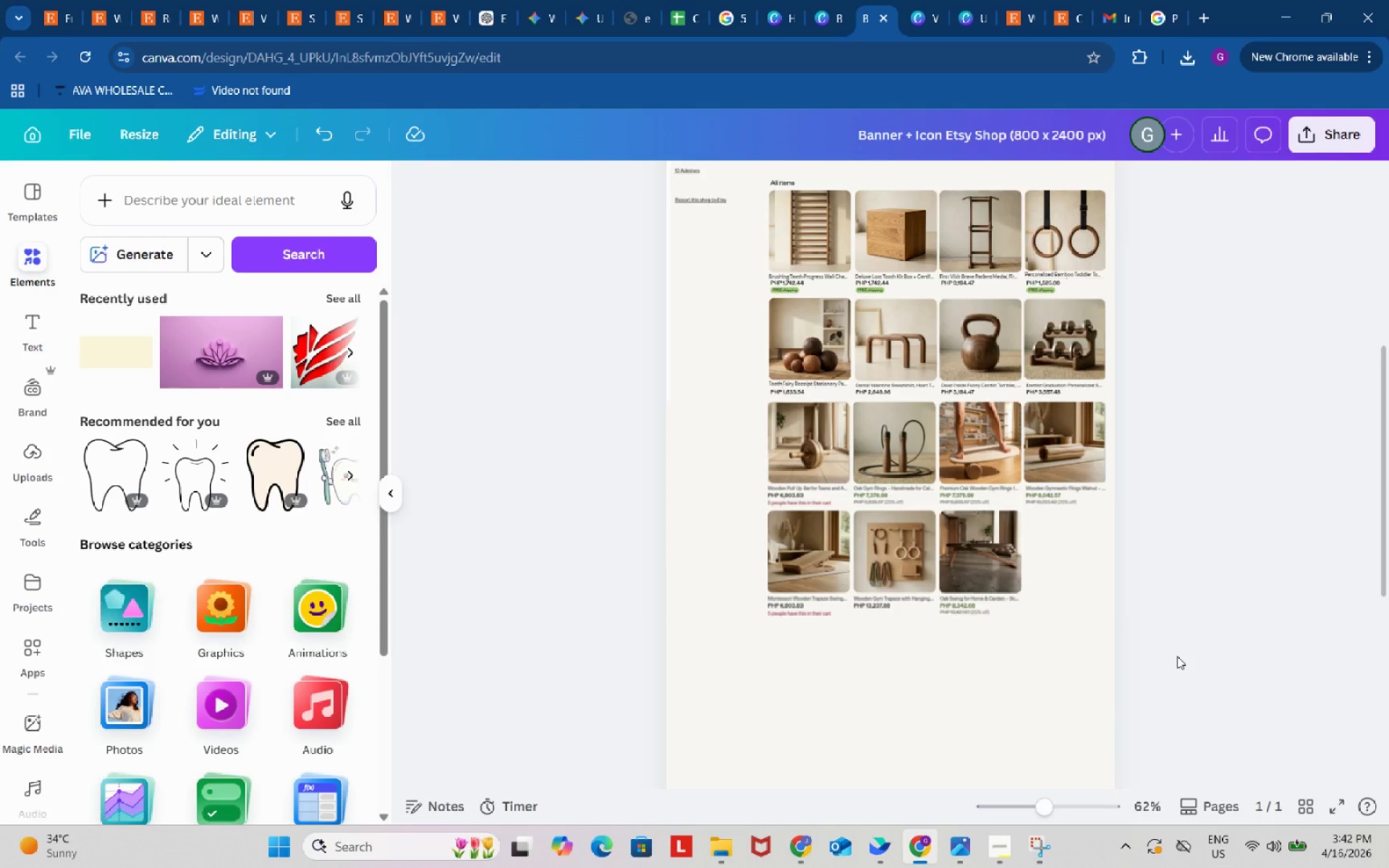 
double_click([1177, 656])
 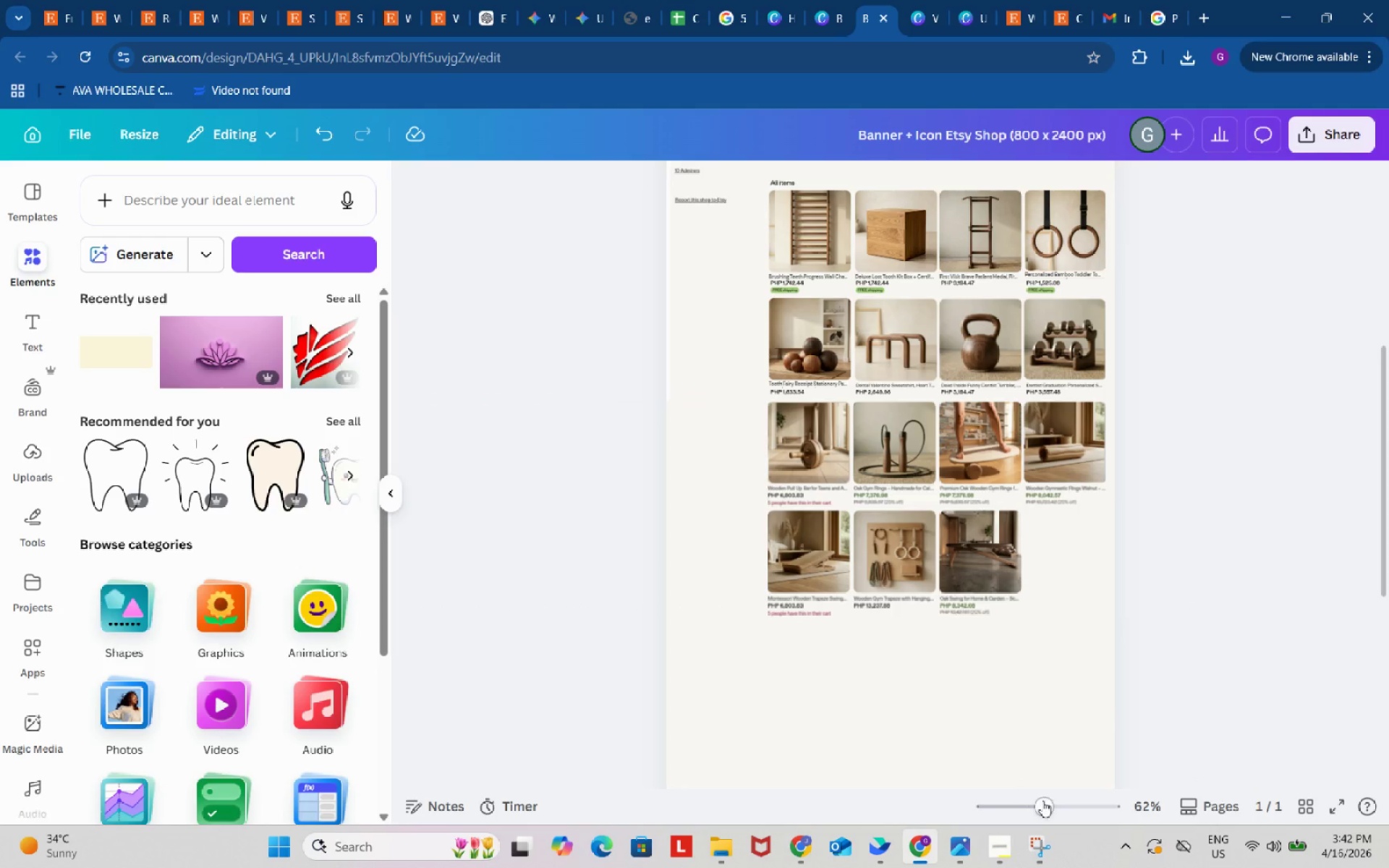 
left_click_drag(start_coordinate=[1043, 801], to_coordinate=[1068, 801])
 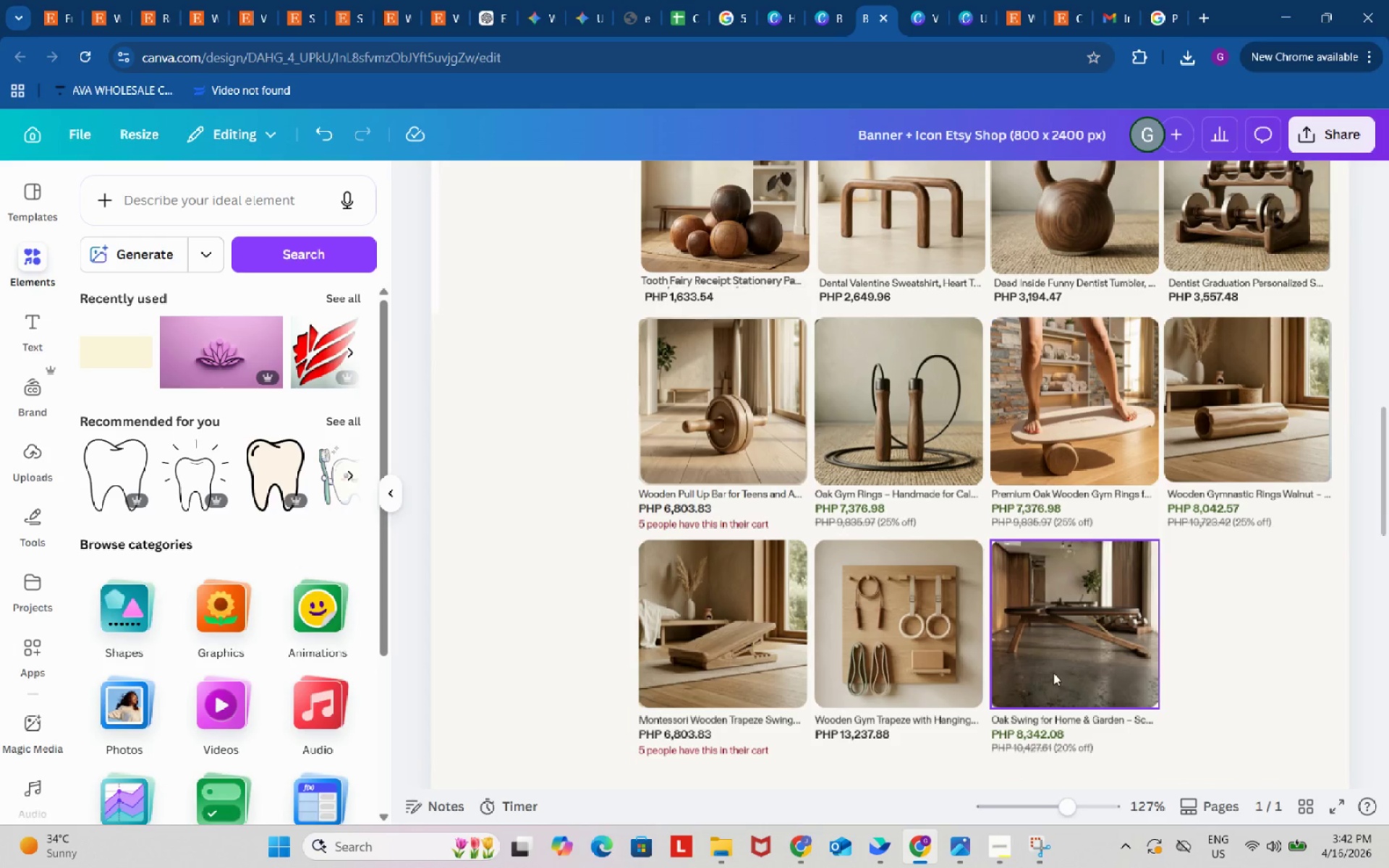 
scroll: coordinate [1053, 673], scroll_direction: down, amount: 2.0
 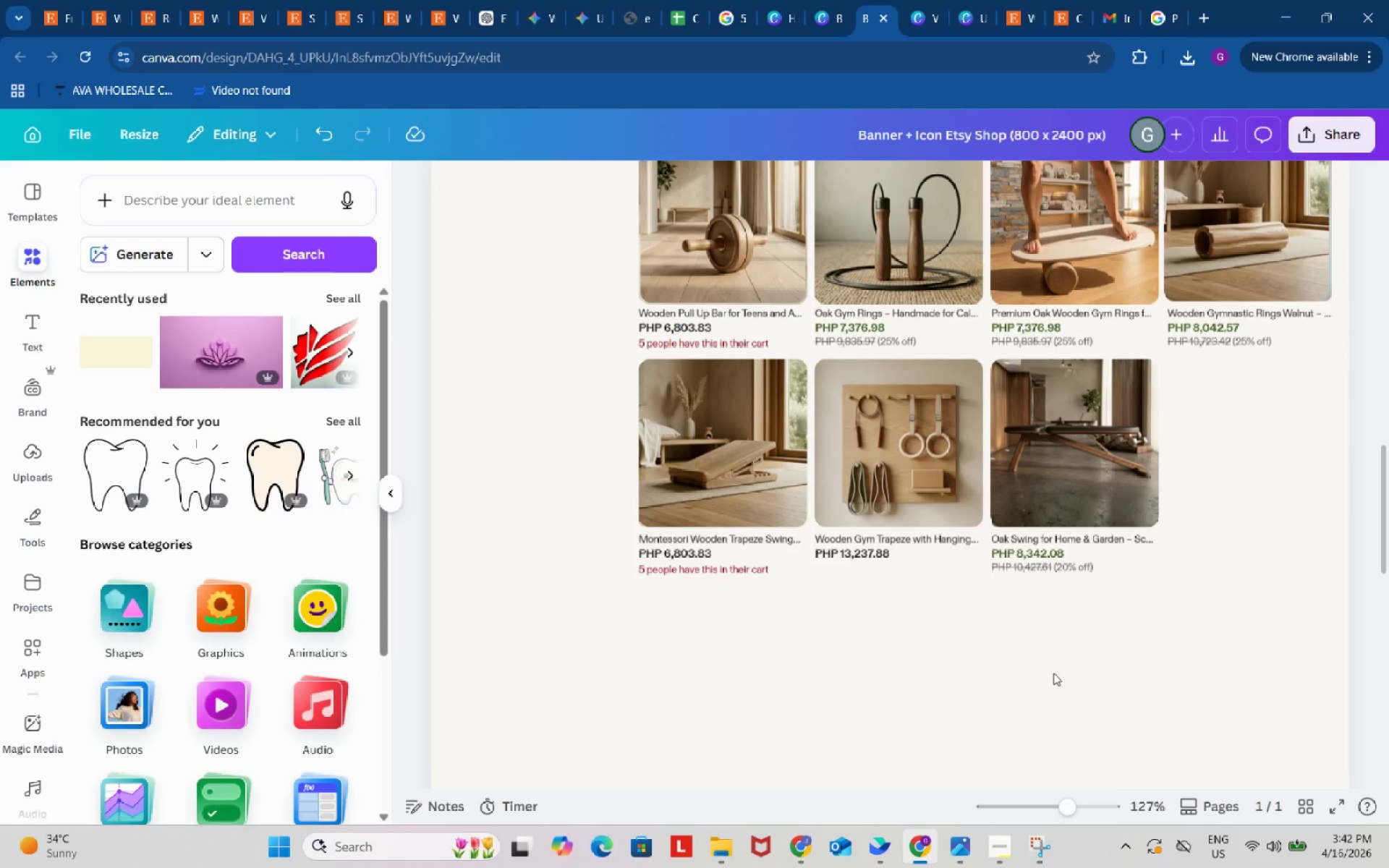 
scroll: coordinate [1053, 673], scroll_direction: up, amount: 3.0
 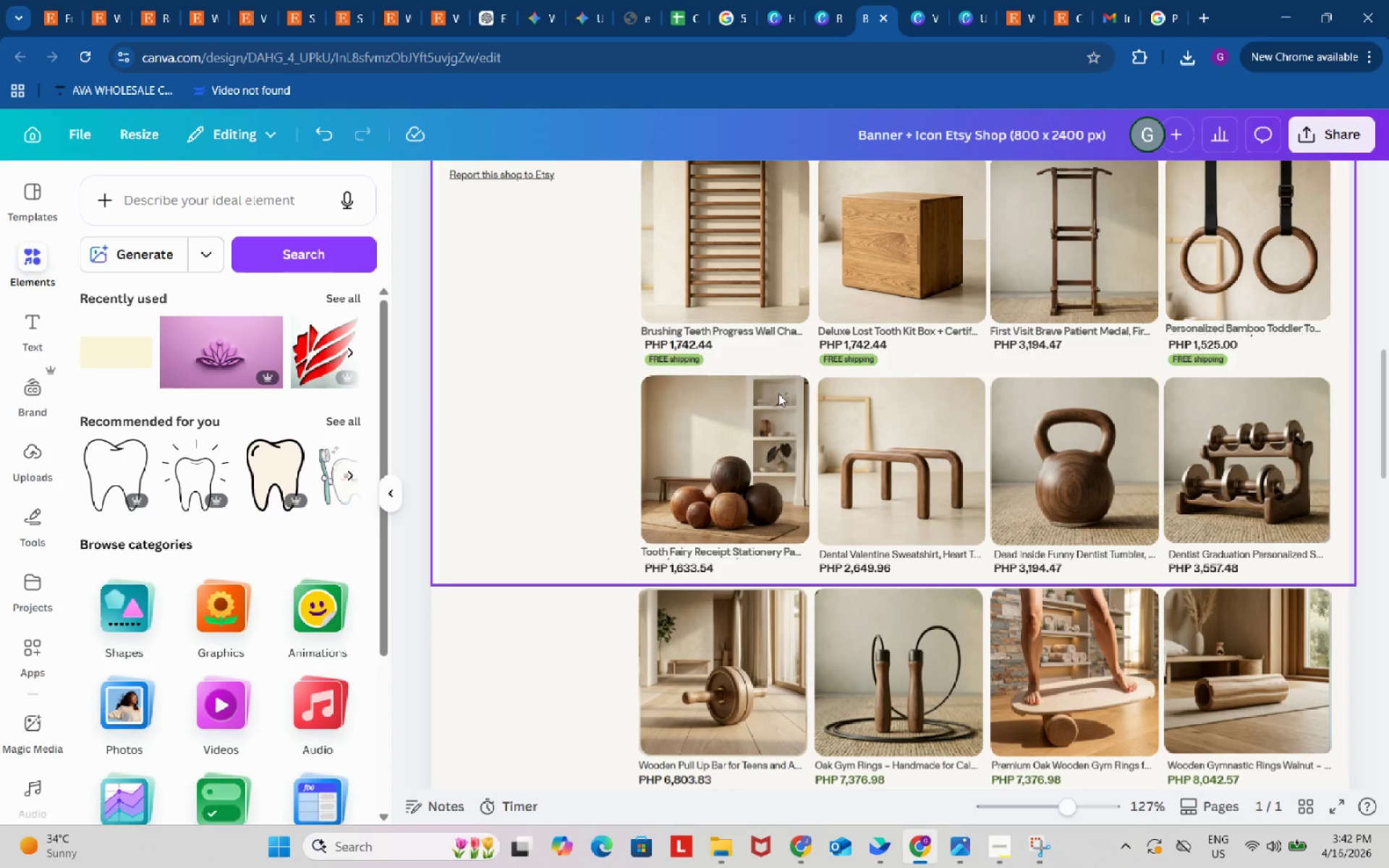 
left_click([721, 336])
 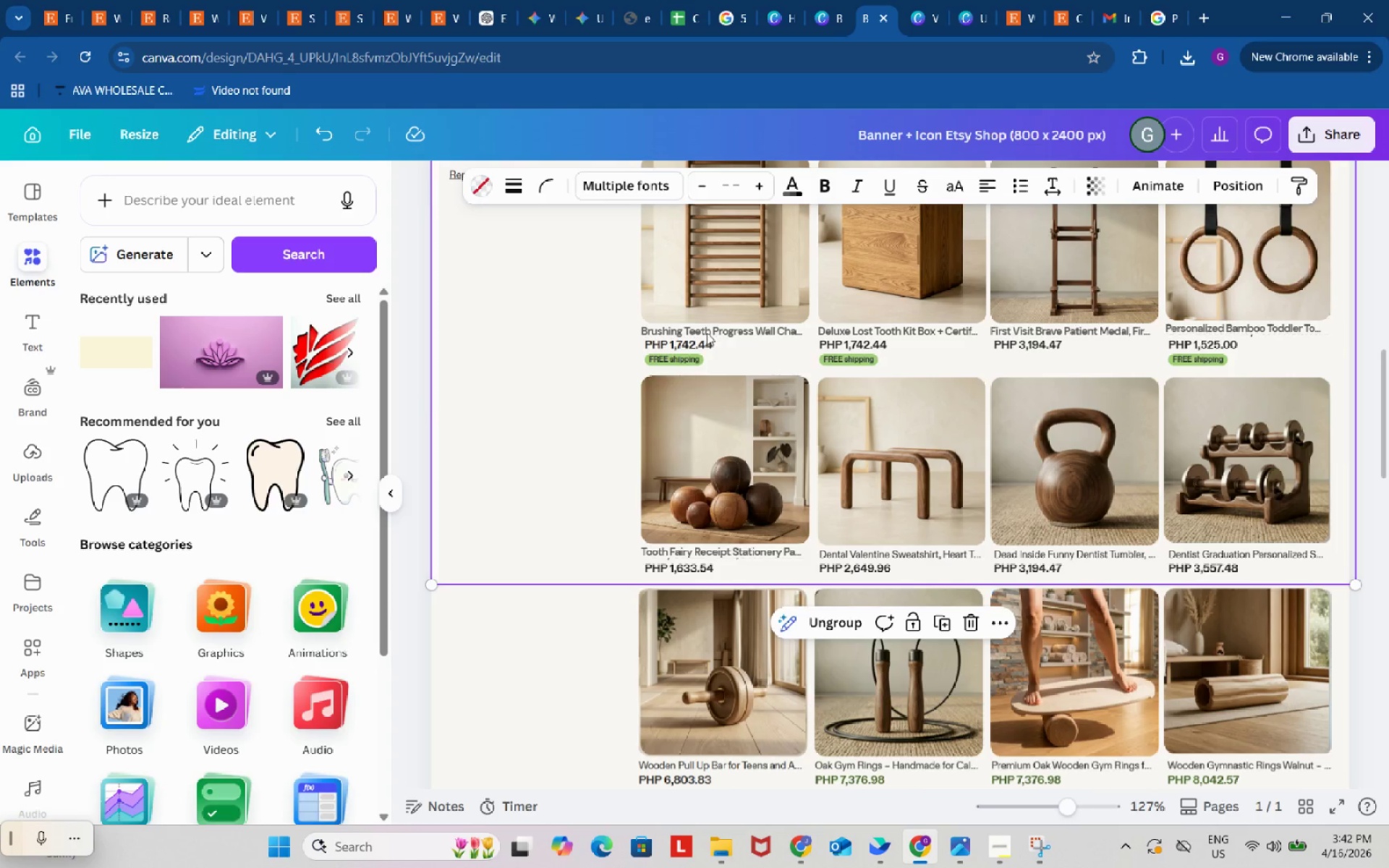 
left_click([707, 333])
 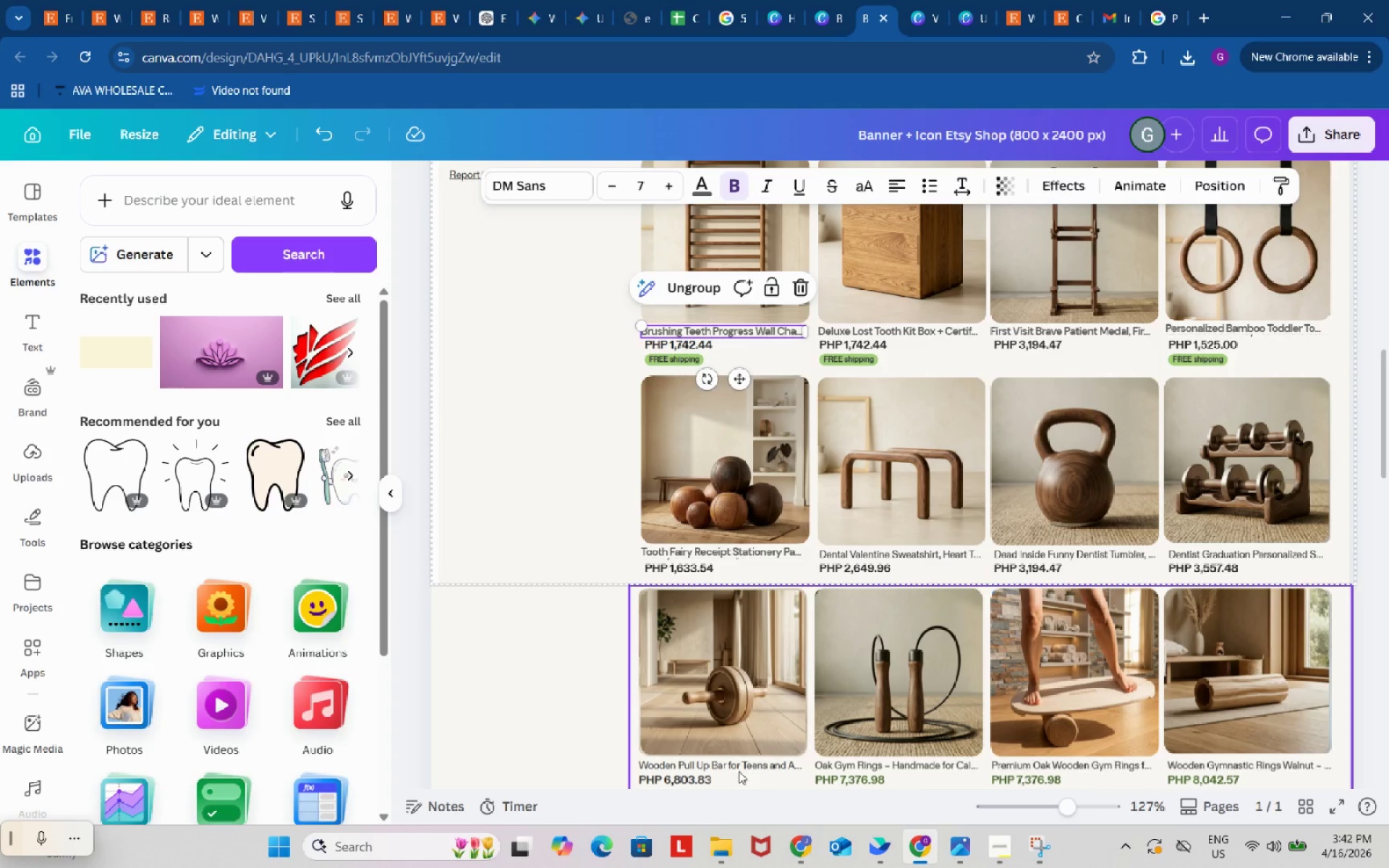 
wait(5.78)
 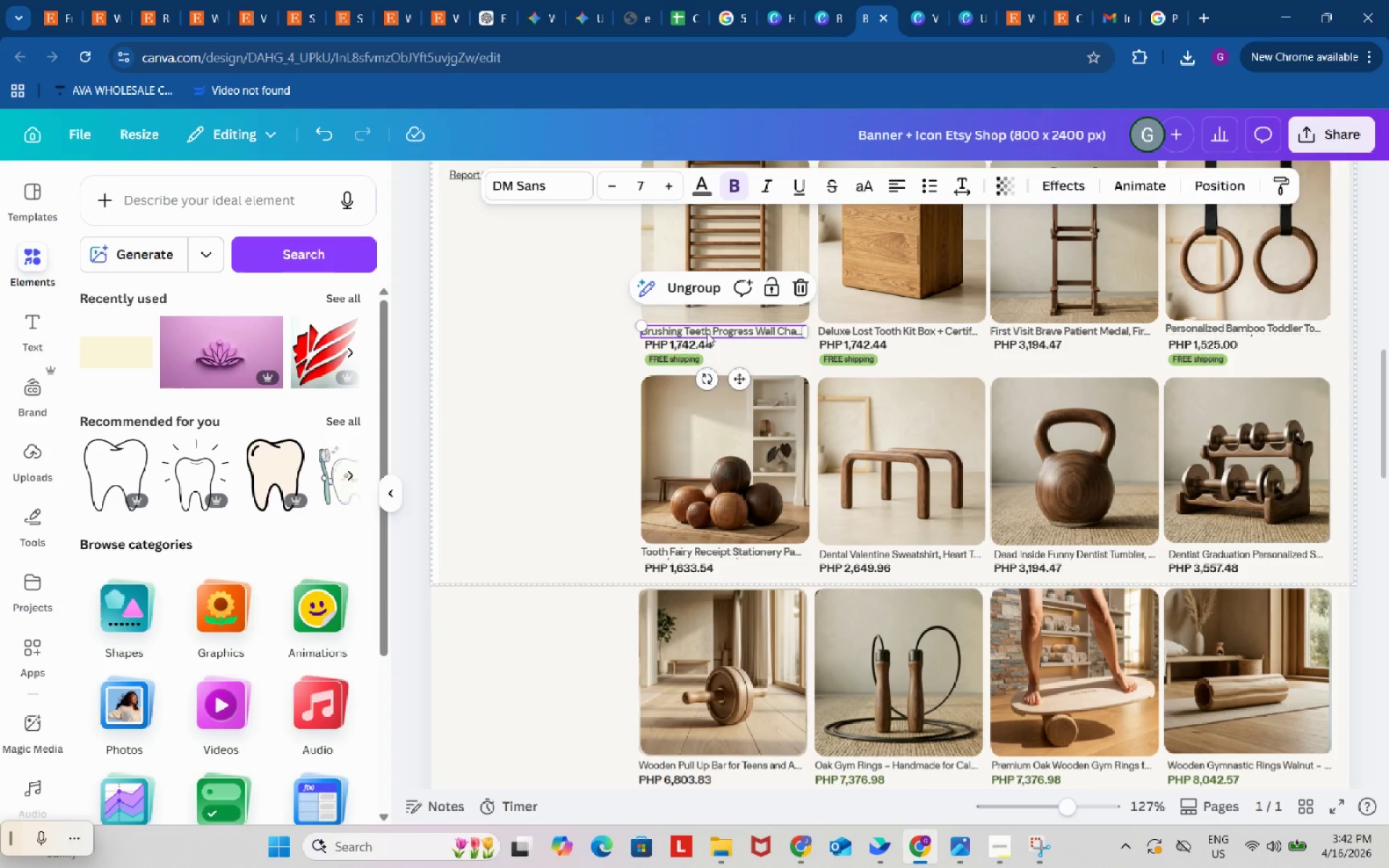 
left_click([739, 550])
 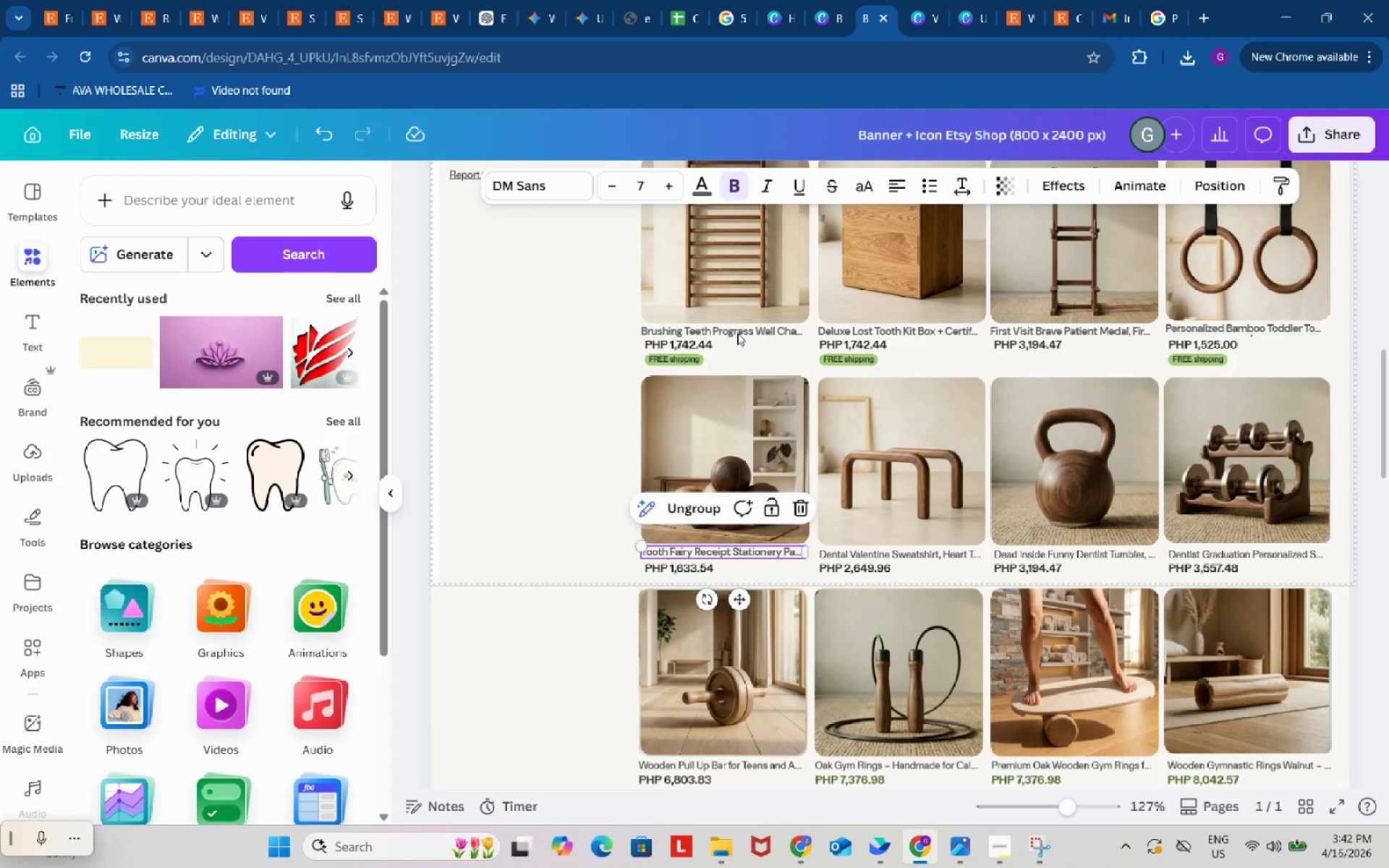 
left_click([737, 331])
 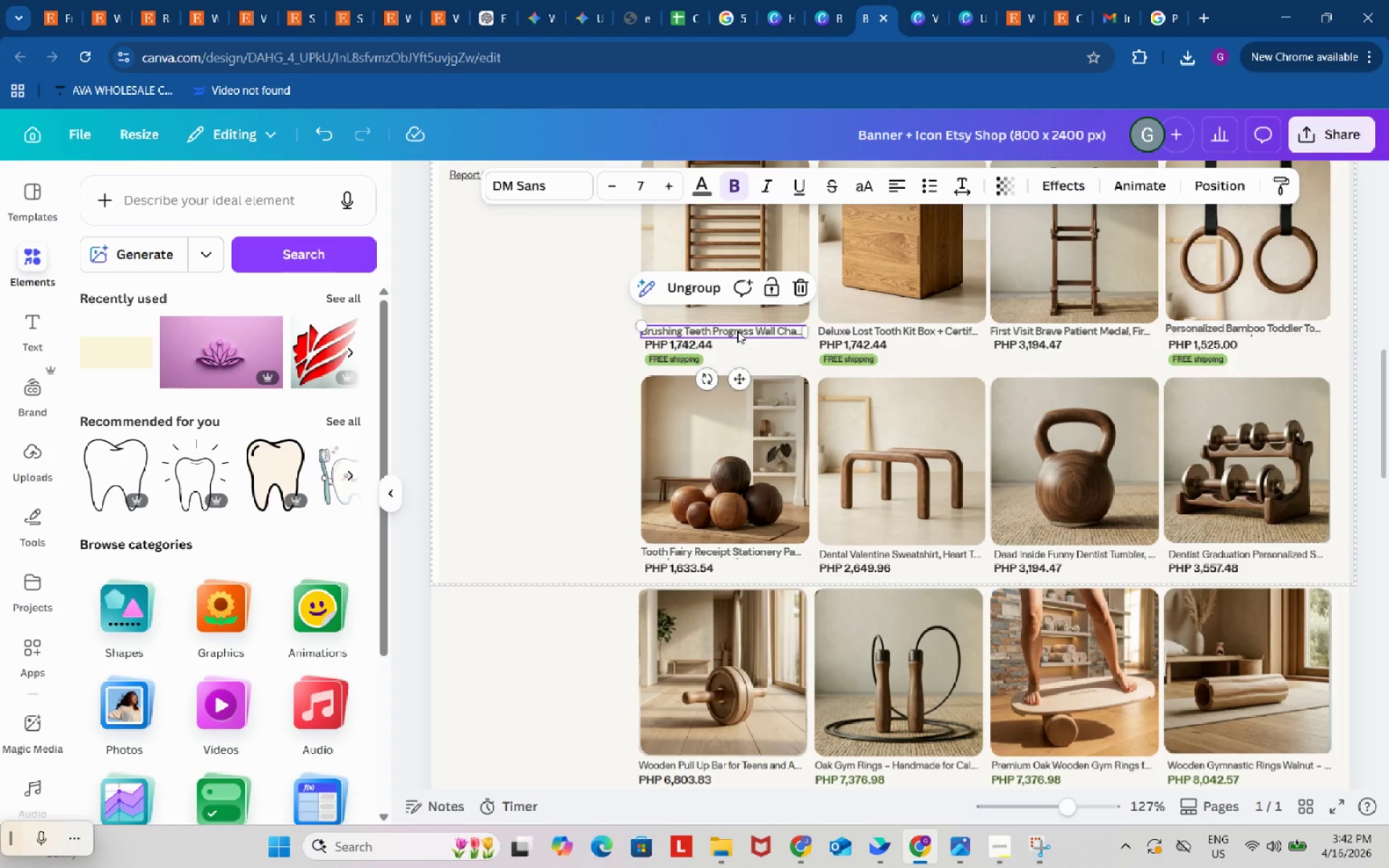 
wait(6.48)
 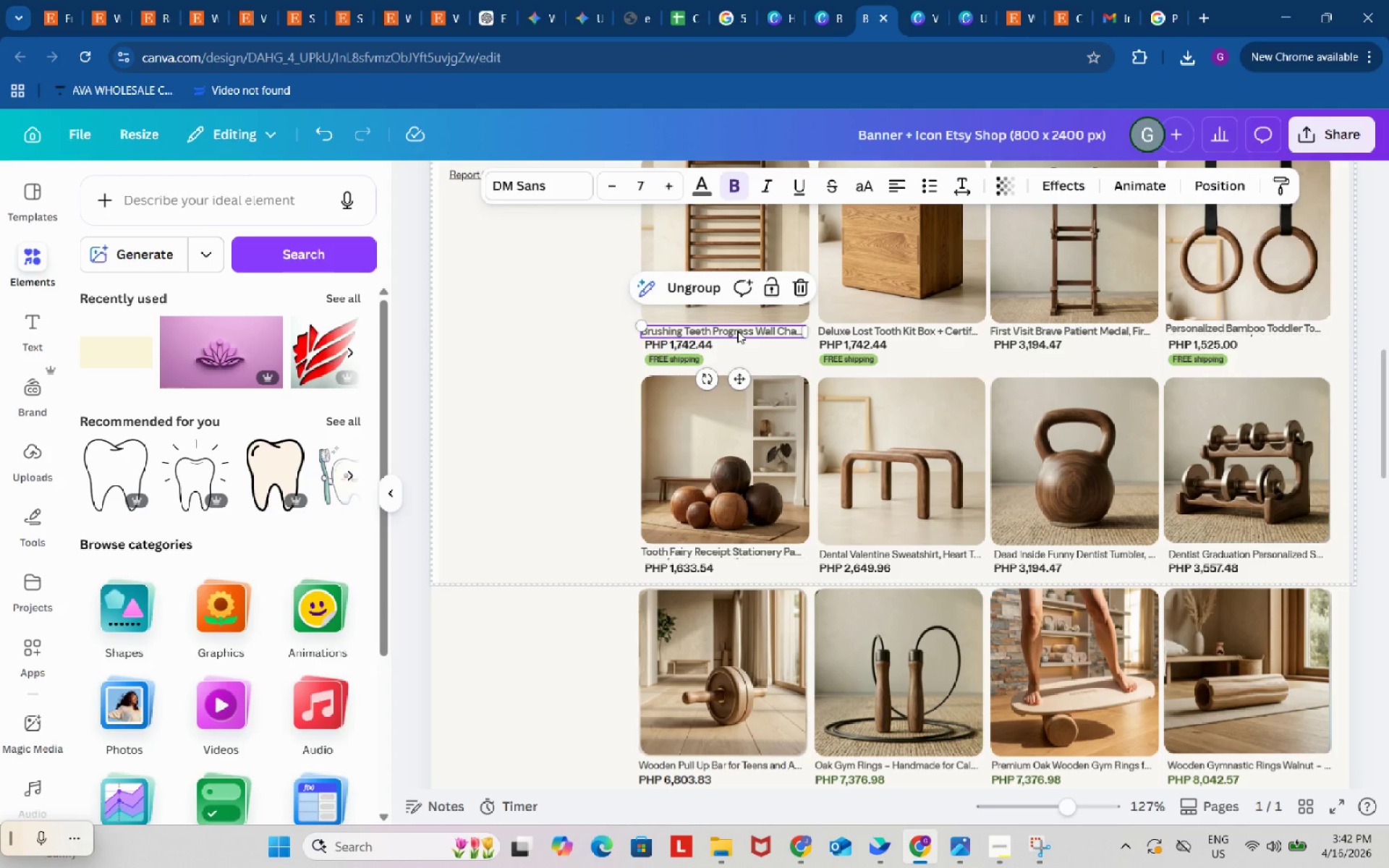 
left_click([693, 1])
 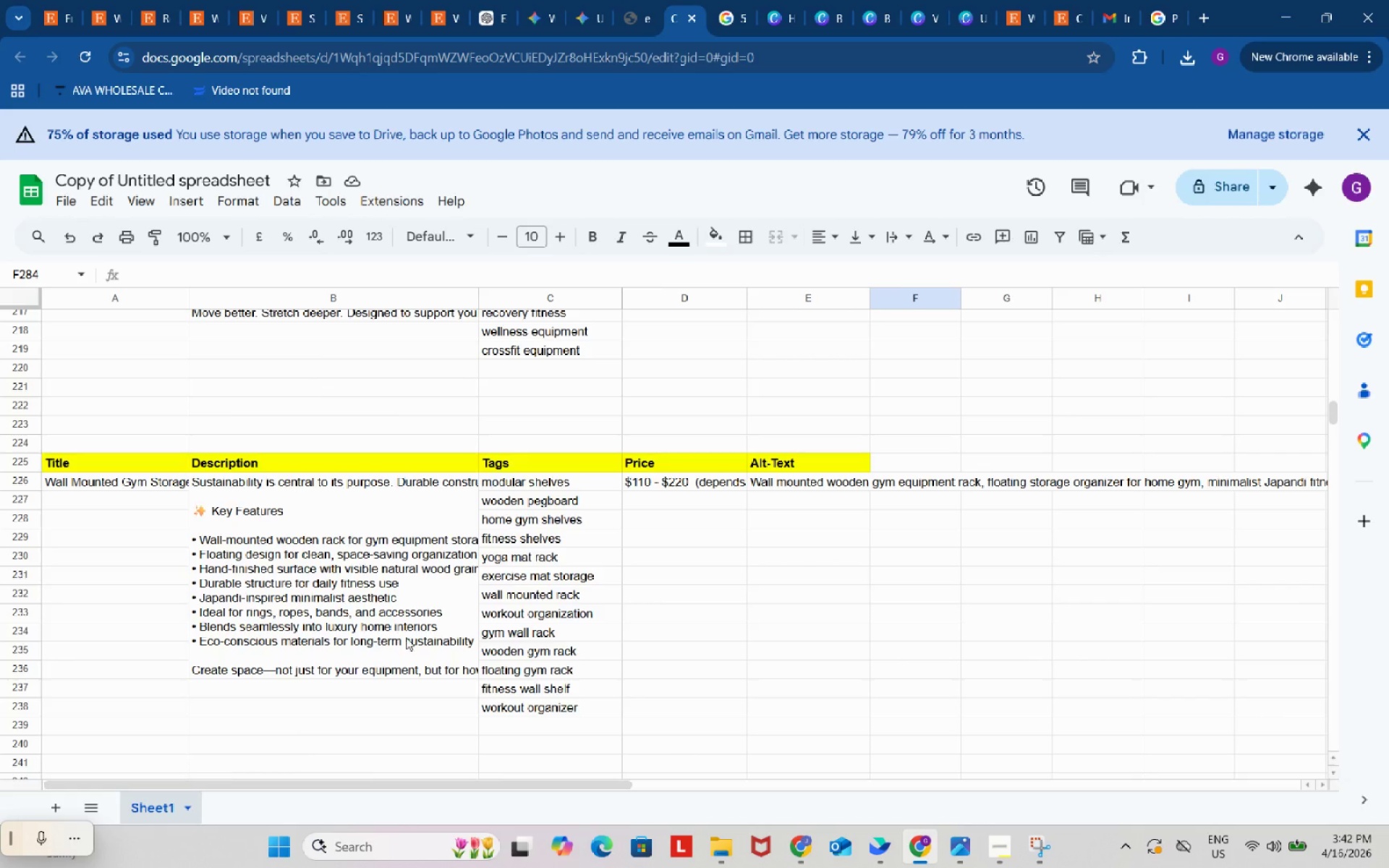 
scroll: coordinate [375, 620], scroll_direction: up, amount: 60.0
 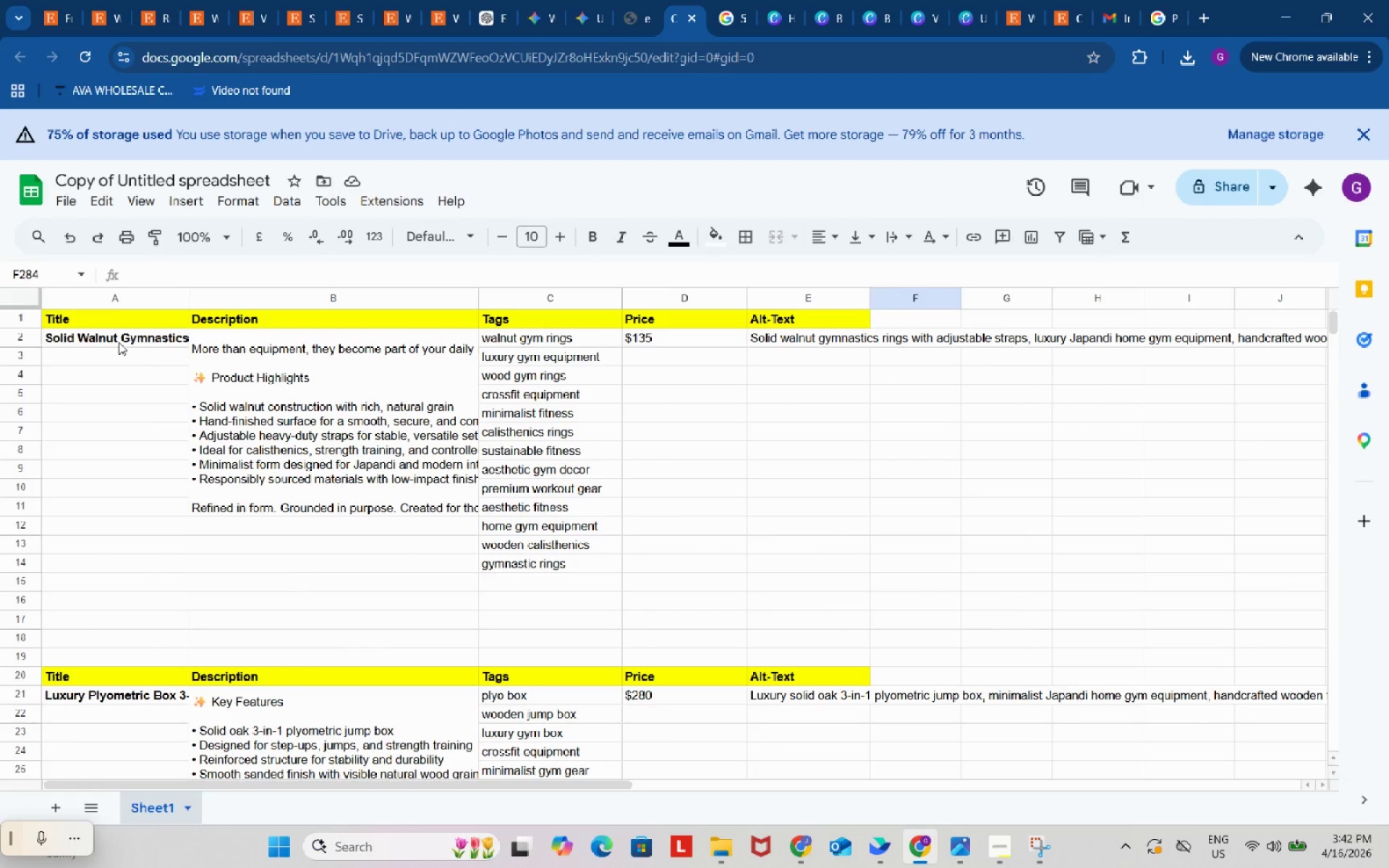 
left_click([119, 342])
 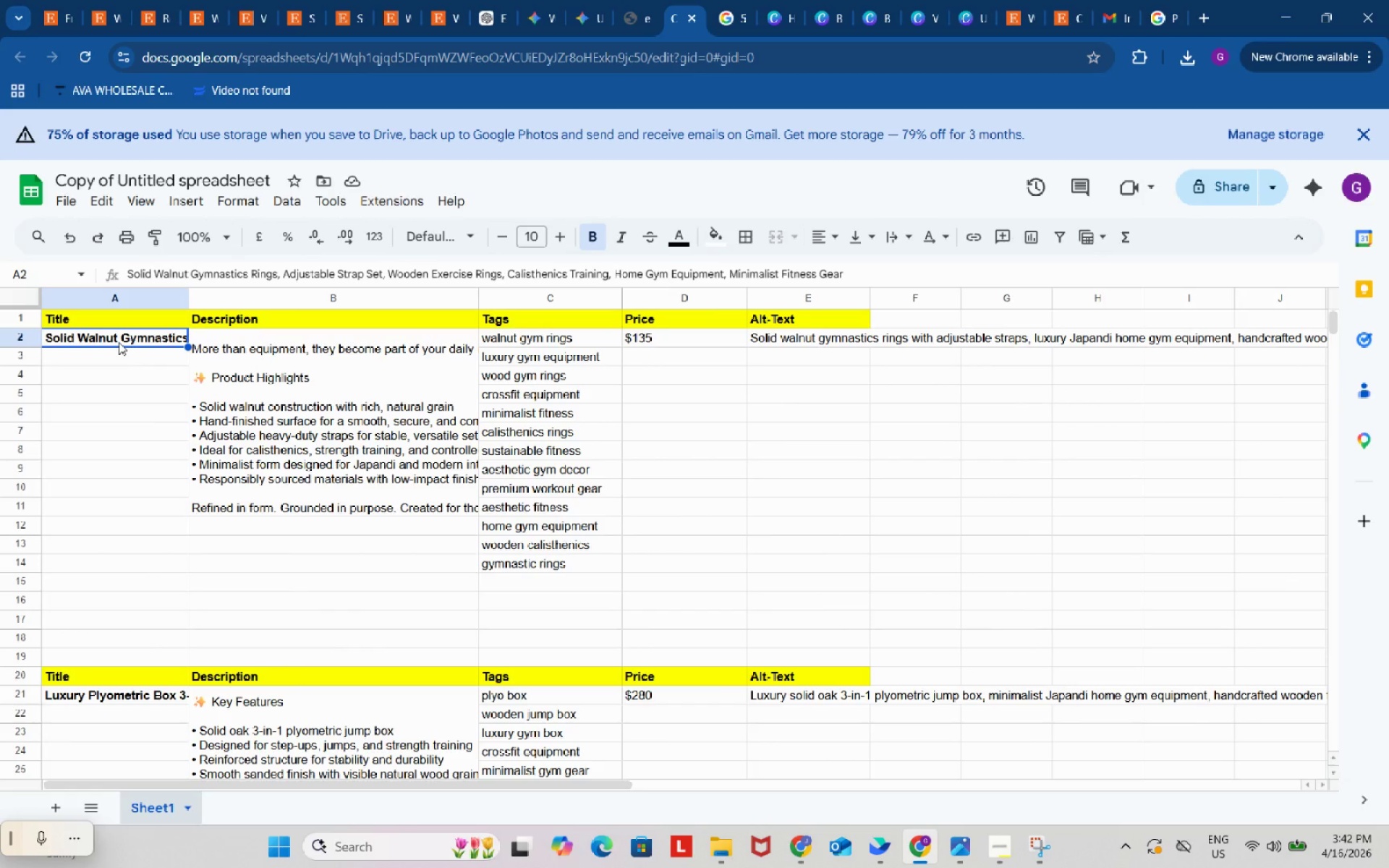 
key(Control+ControlLeft)
 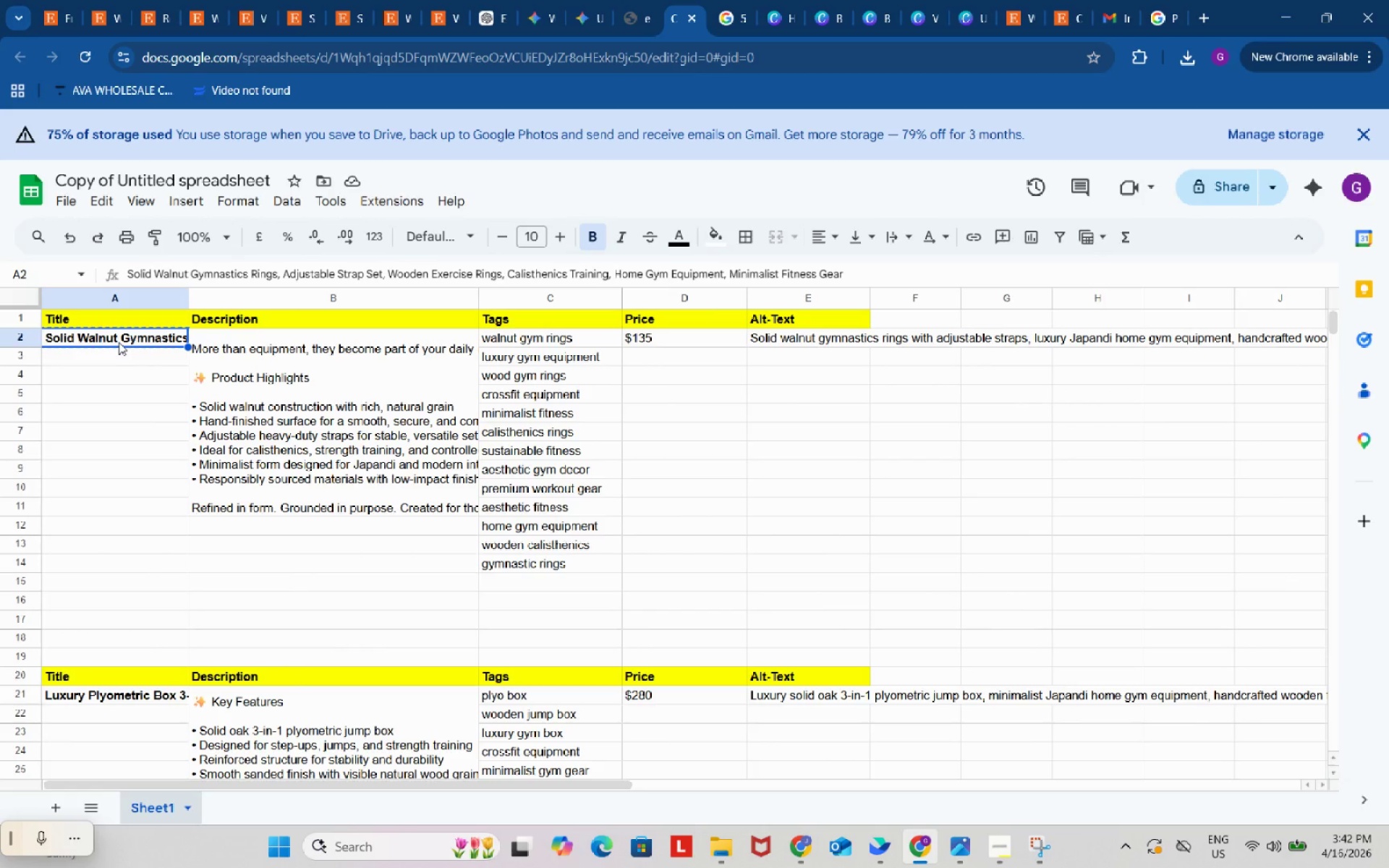 
key(Control+C)
 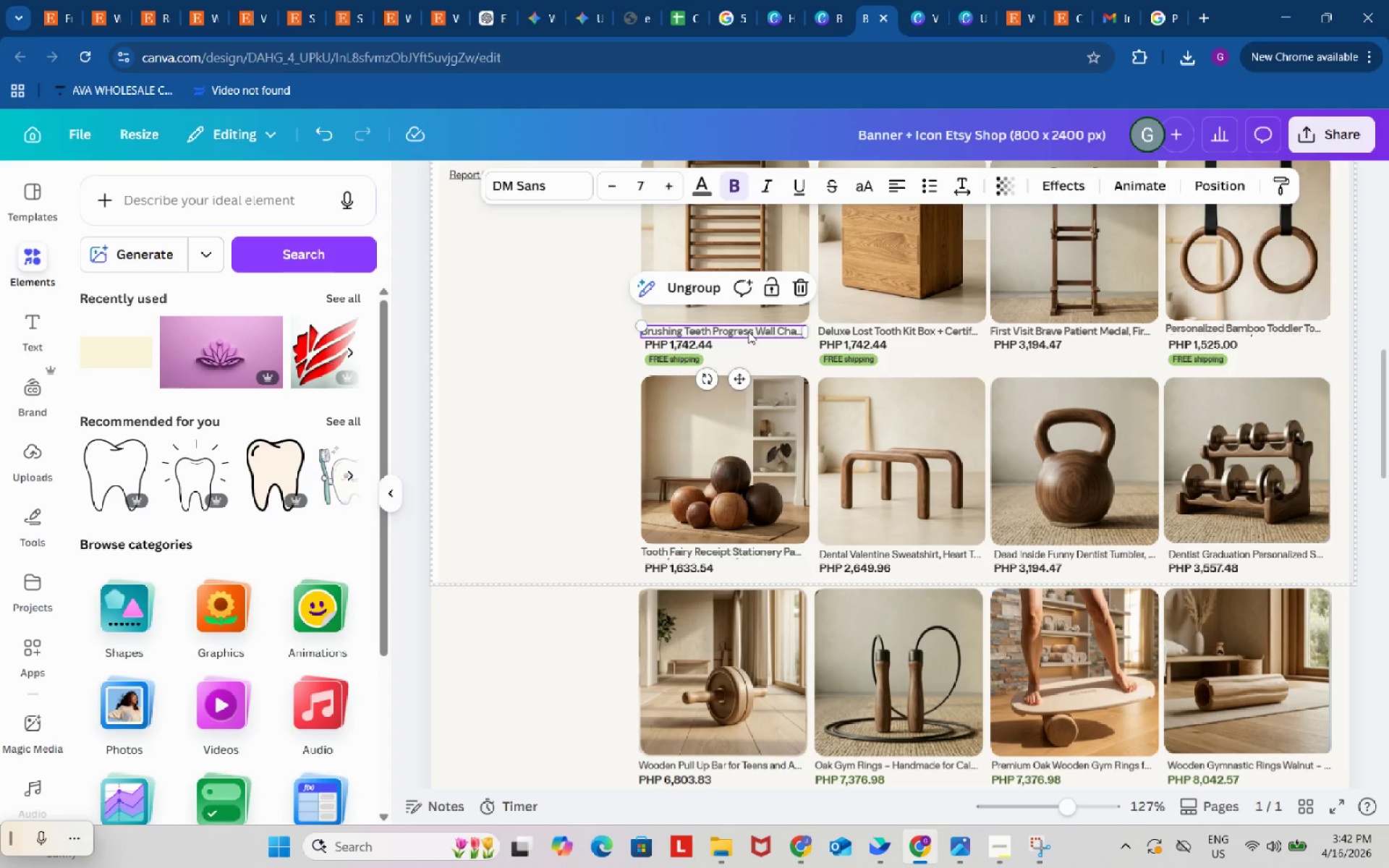 
double_click([748, 332])
 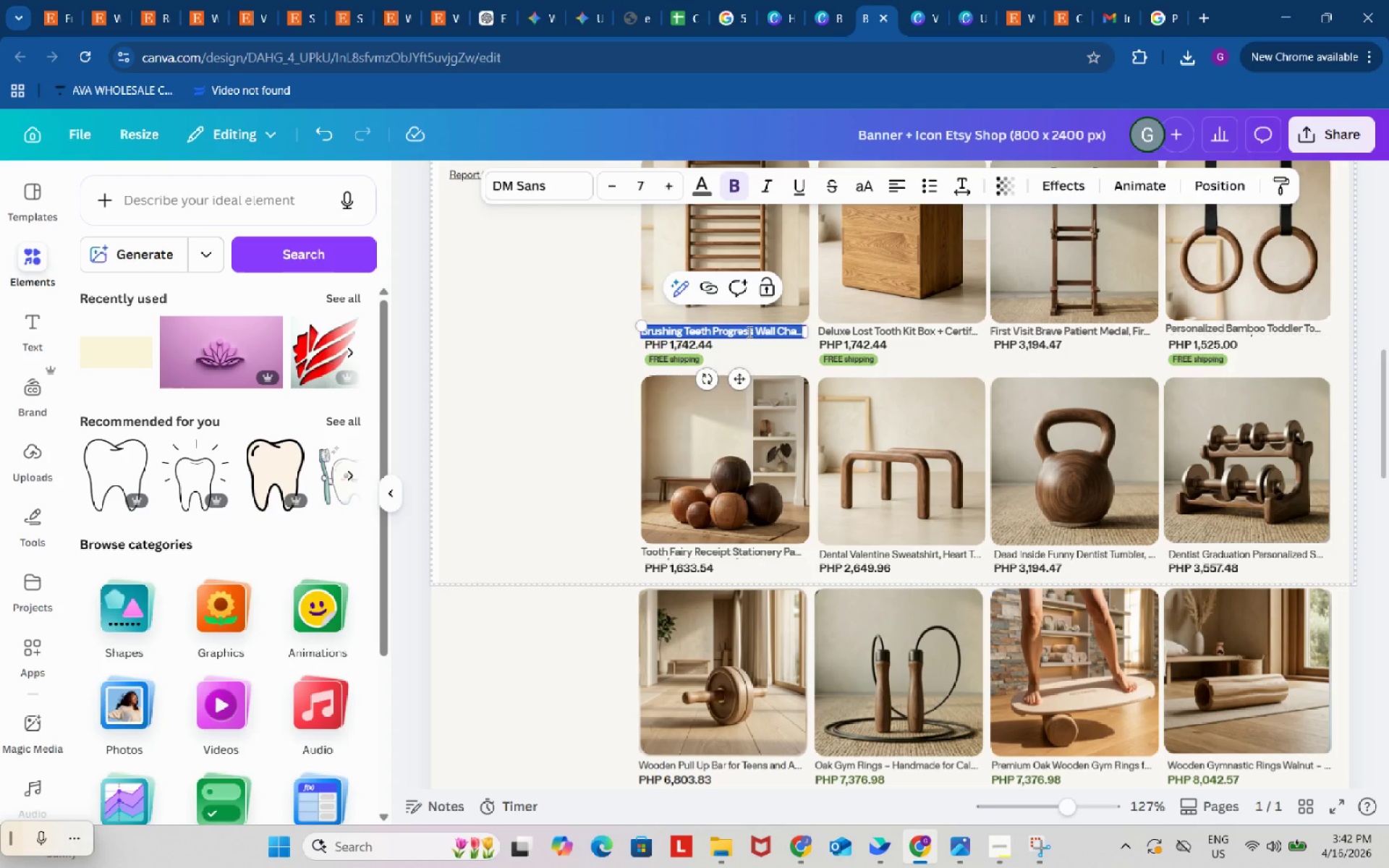 
key(Control+V)
 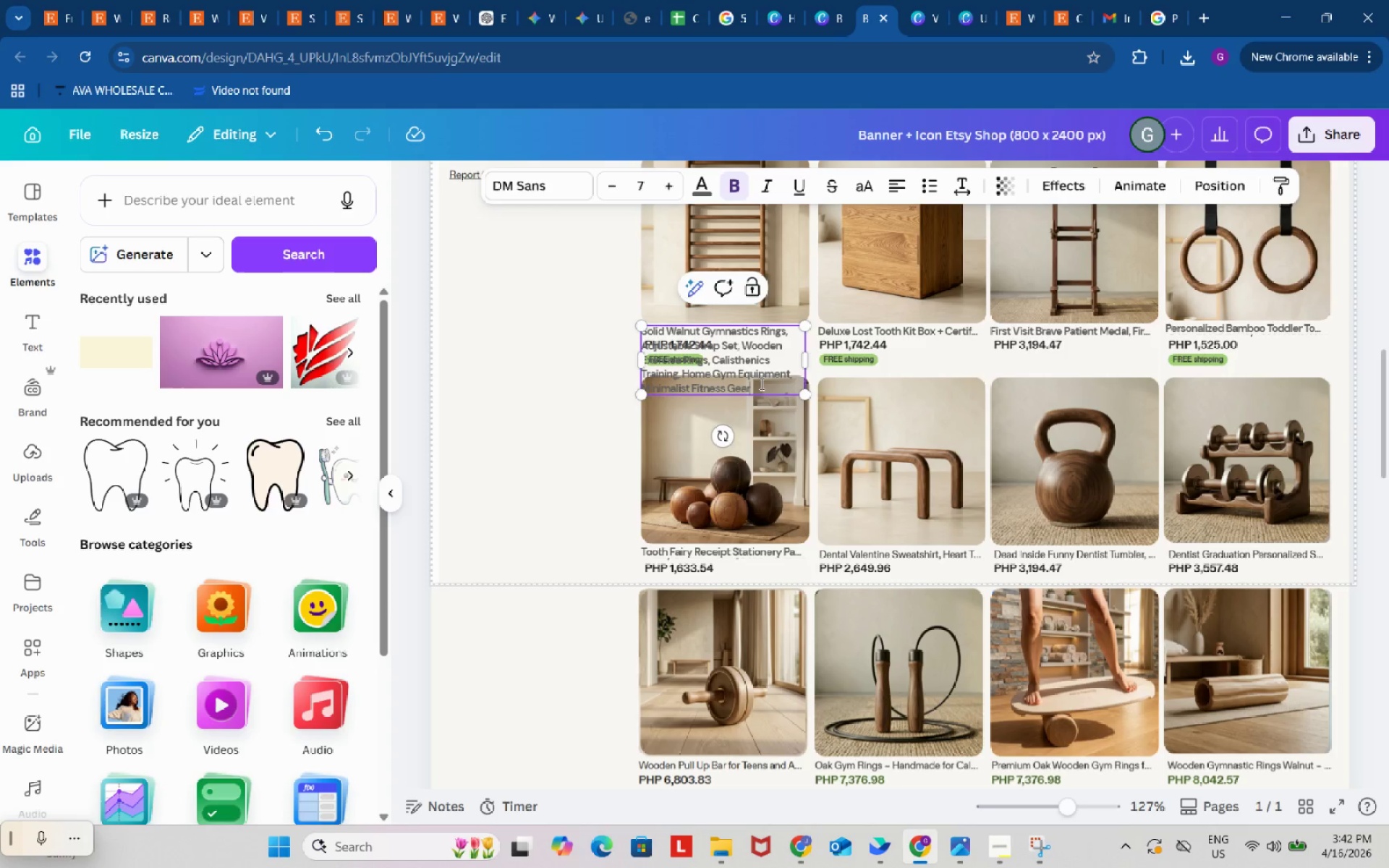 
left_click_drag(start_coordinate=[760, 386], to_coordinate=[737, 346])
 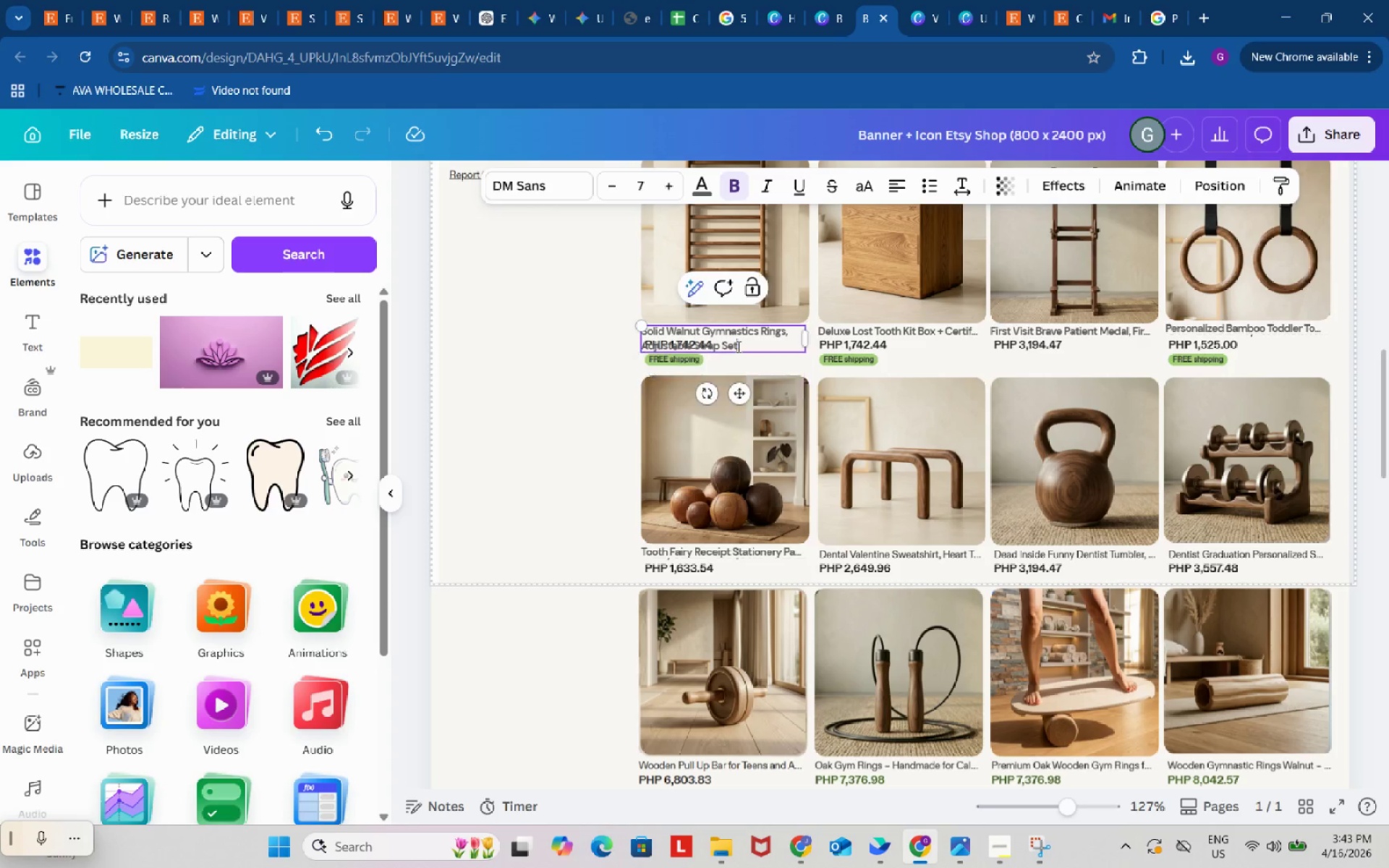 
key(Backspace)
 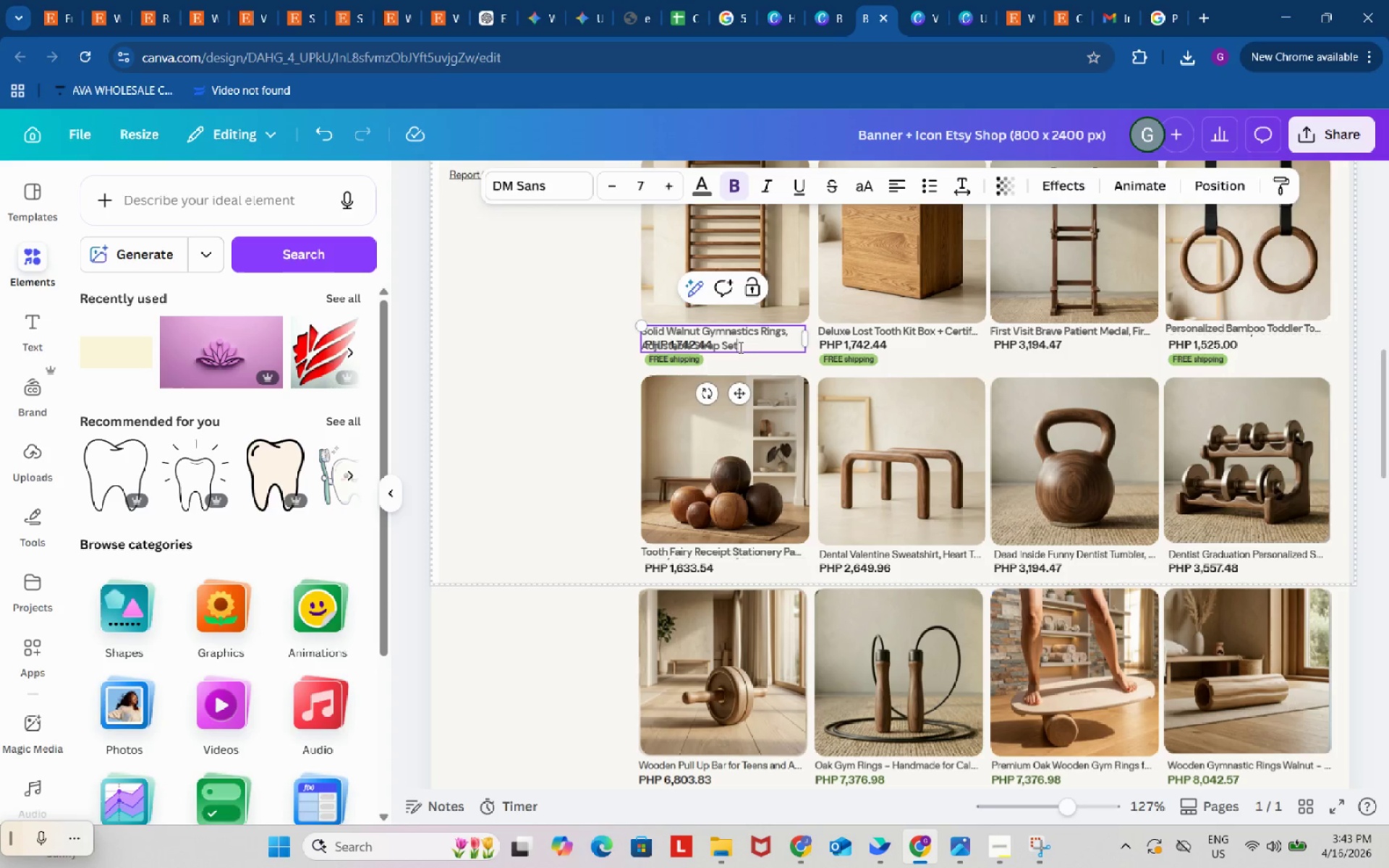 
left_click_drag(start_coordinate=[756, 352], to_coordinate=[685, 349])
 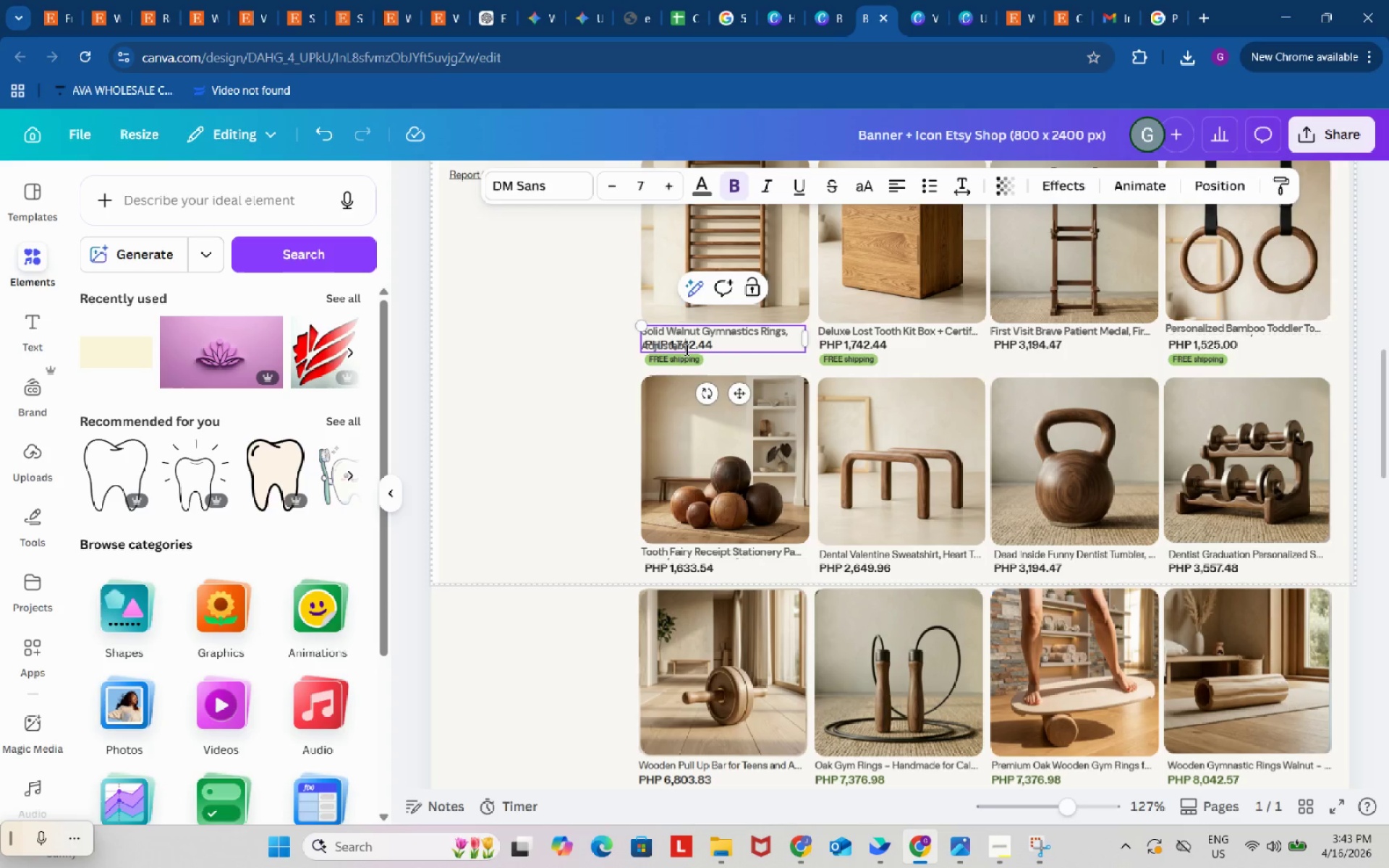 
key(Backspace)
 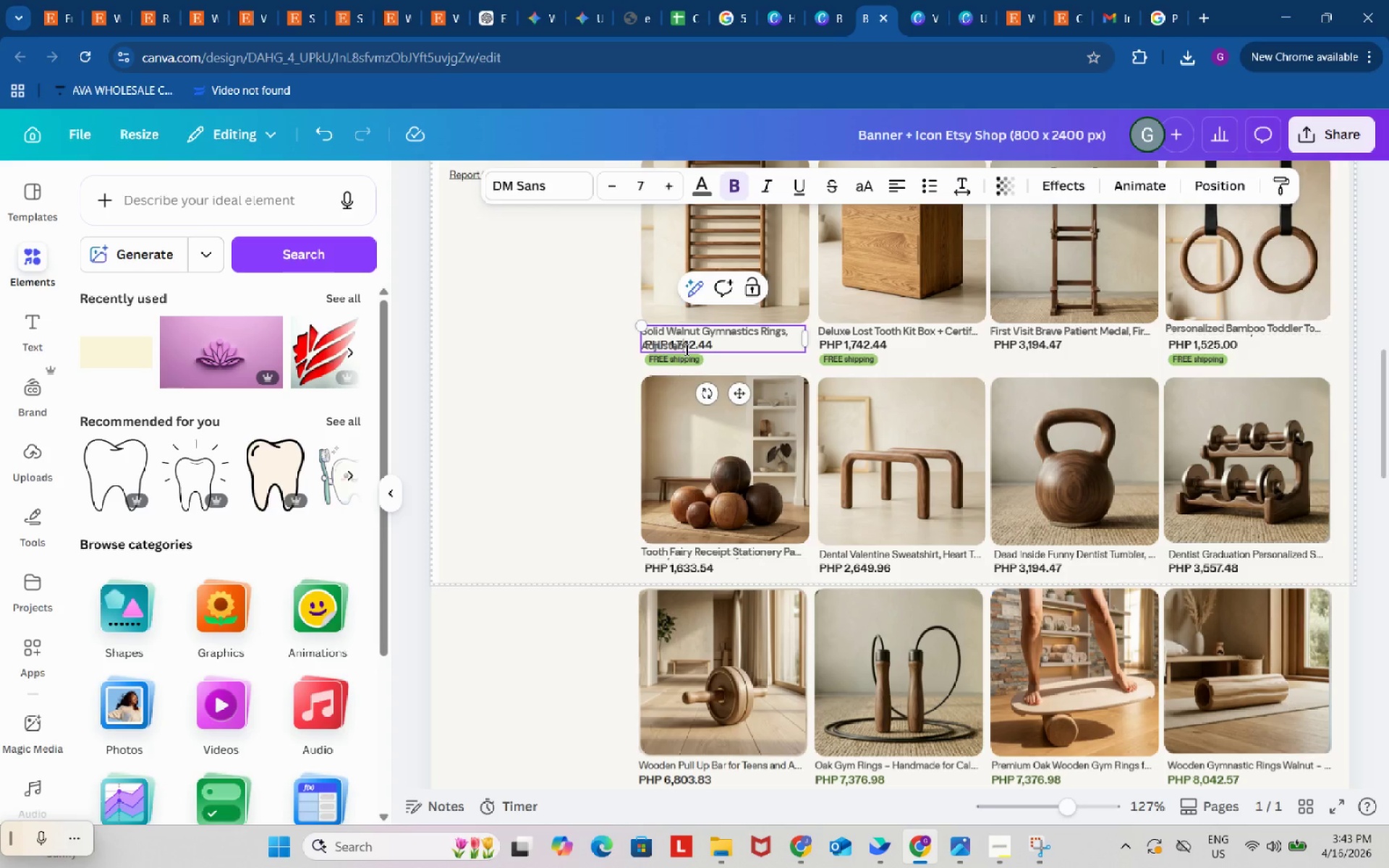 
key(Backspace)
 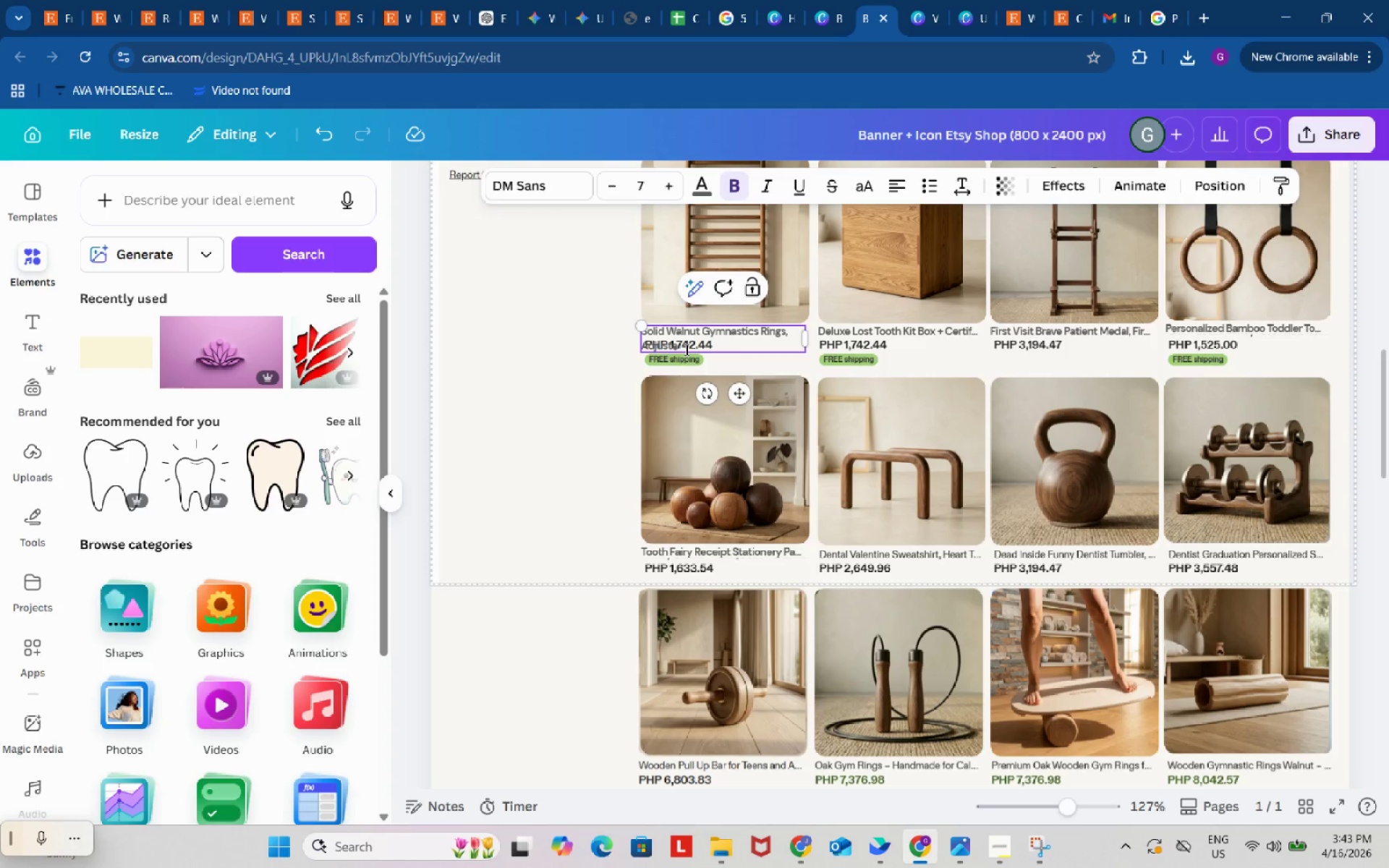 
key(Backspace)
 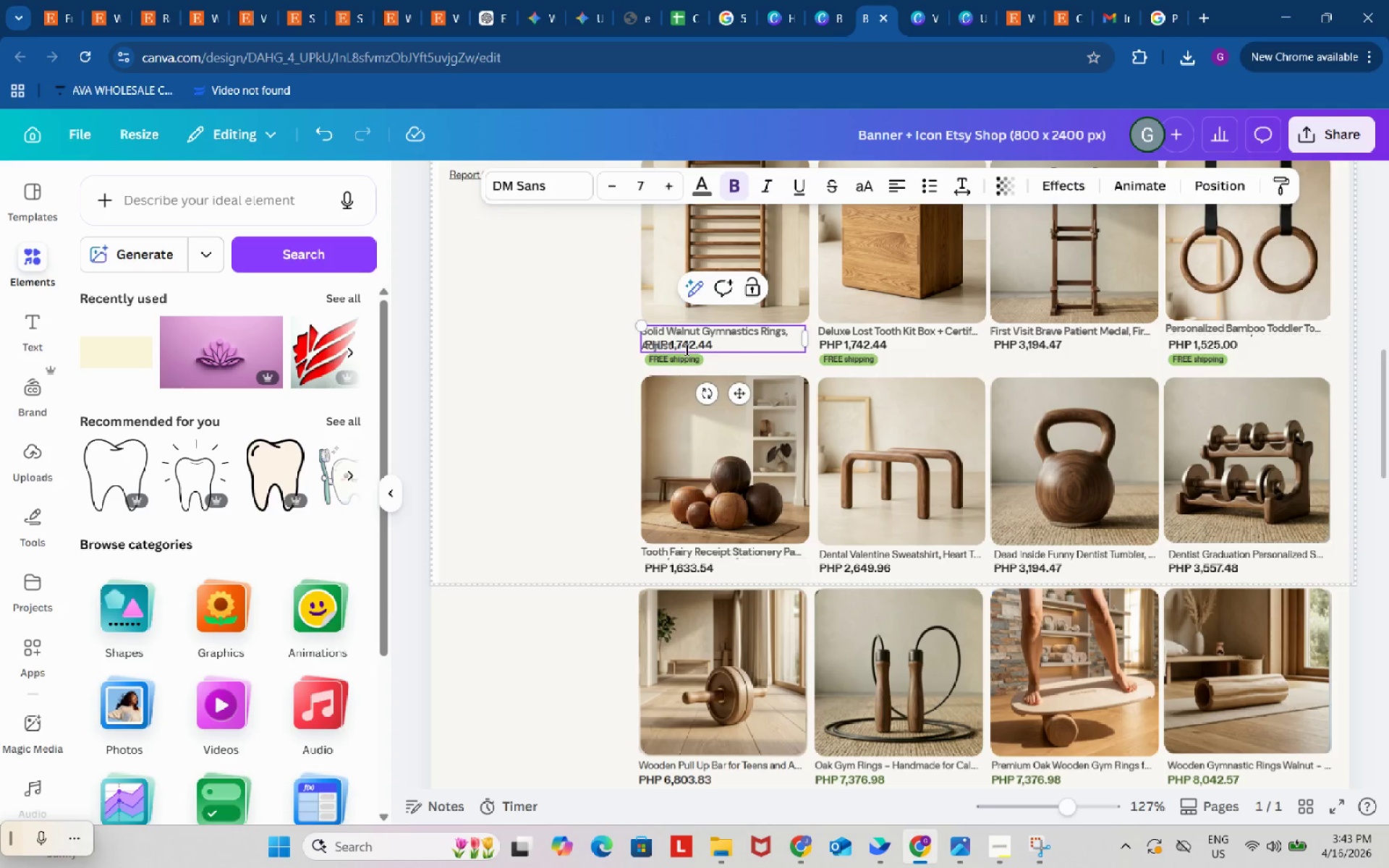 
key(Backspace)
 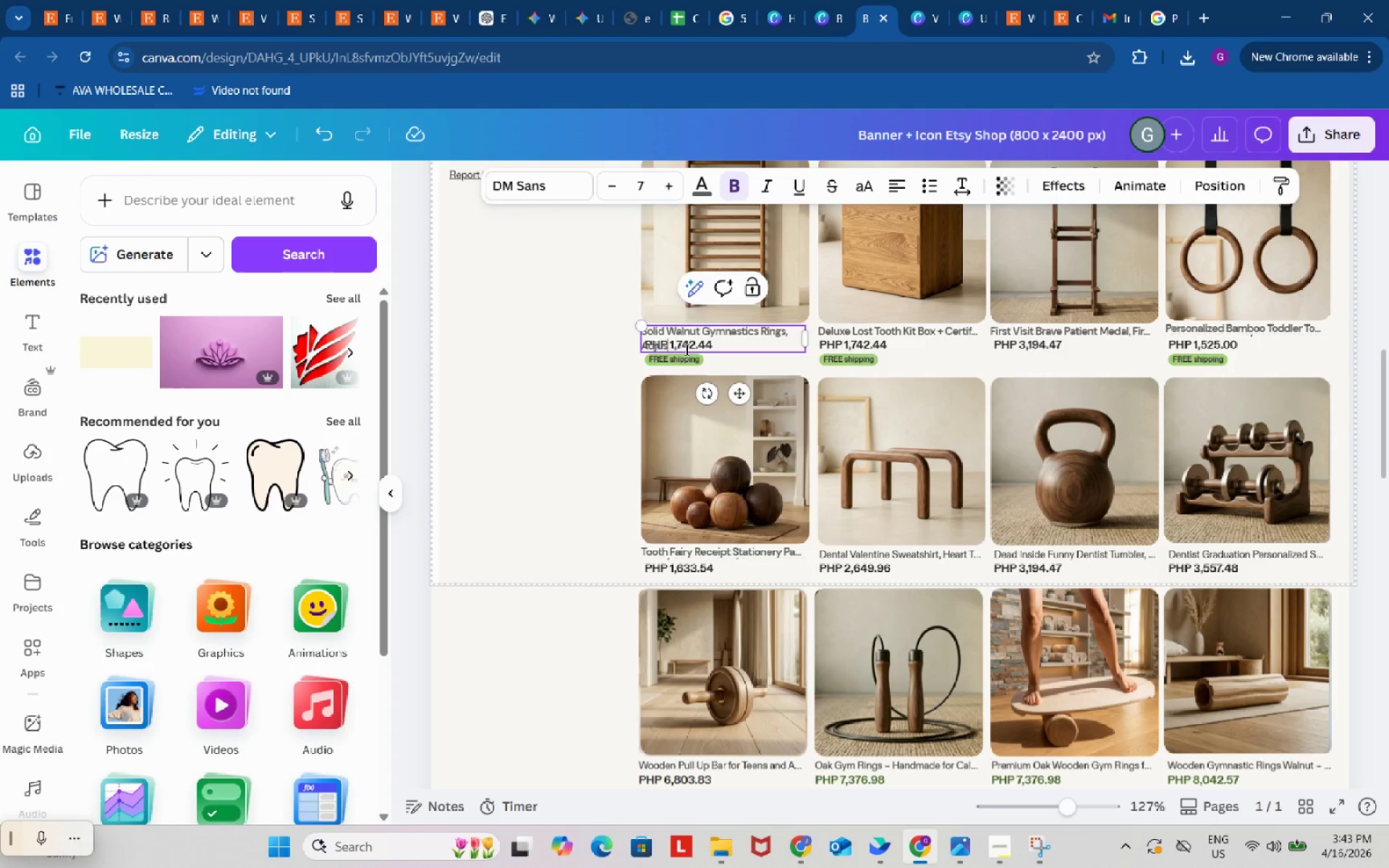 
key(Backspace)
 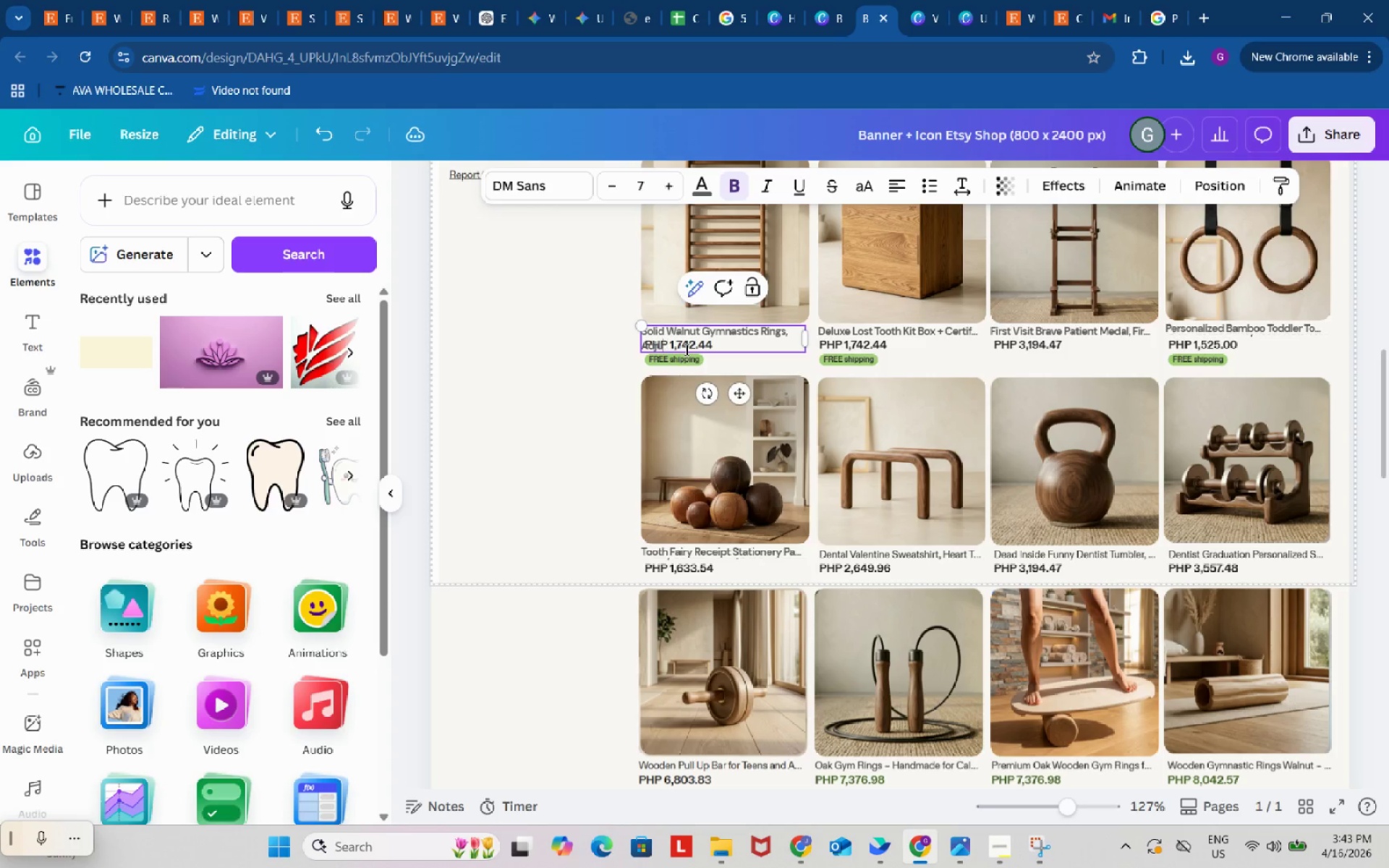 
key(Backspace)
 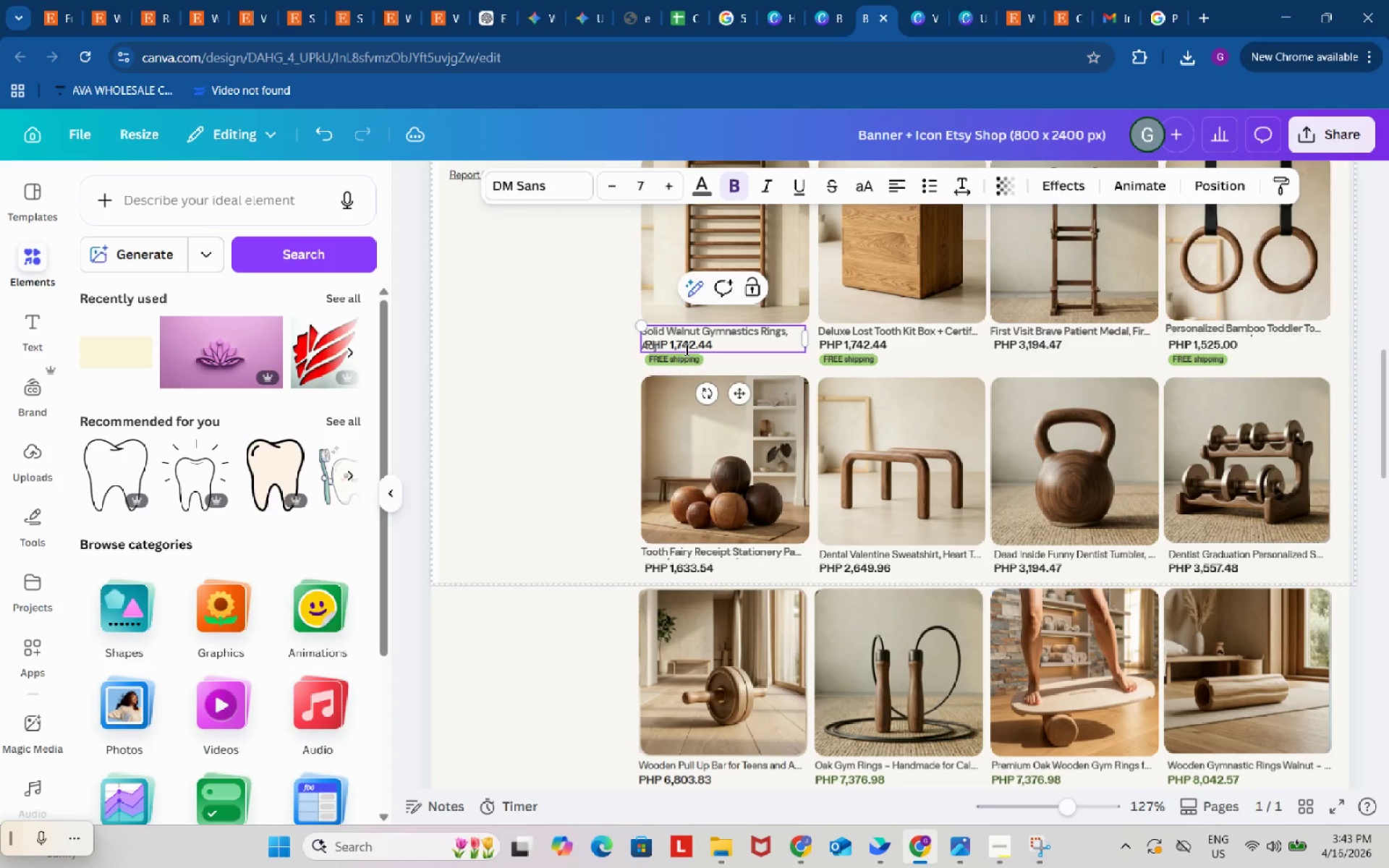 
key(Backspace)
 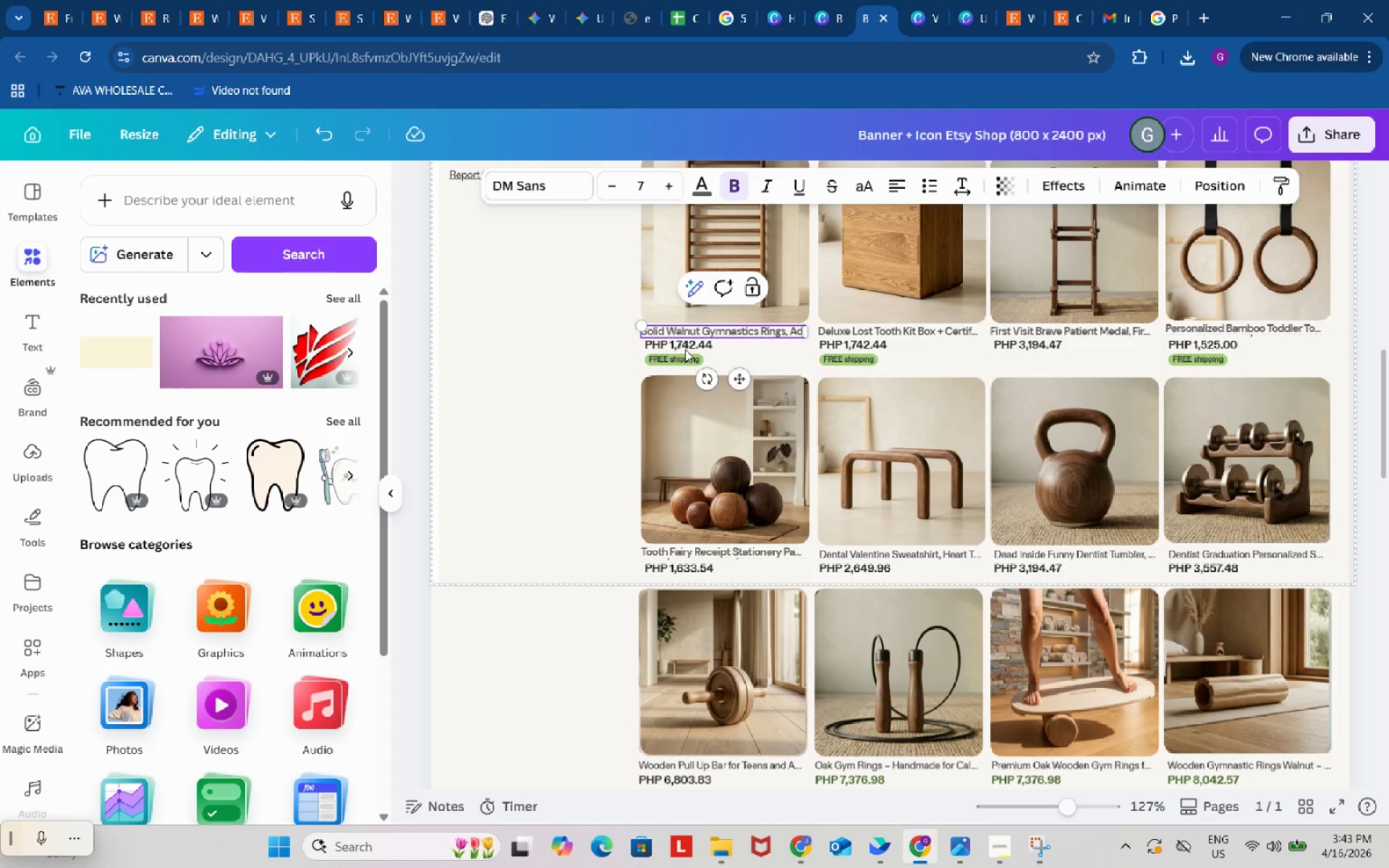 
key(Backspace)
 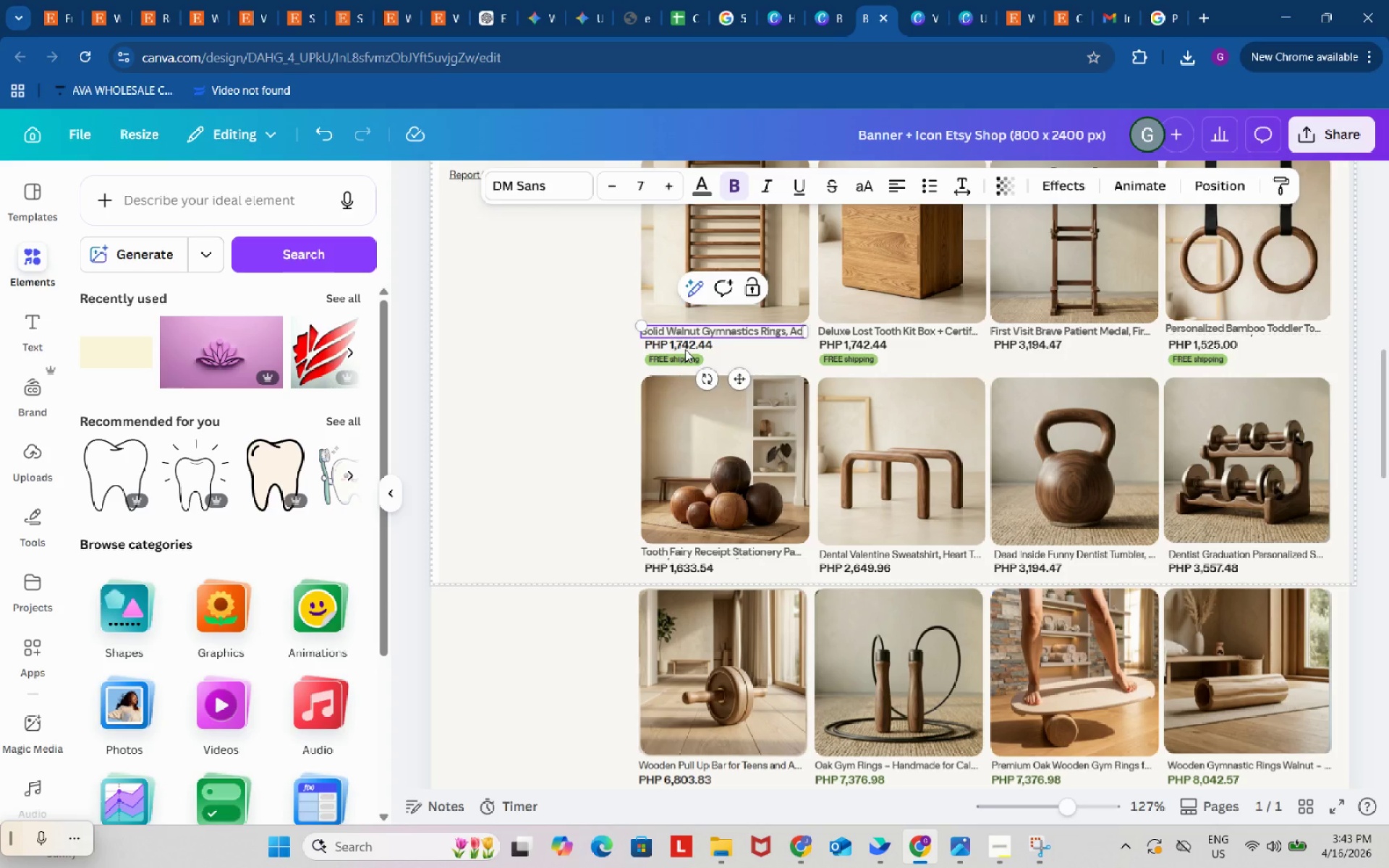 
key(Period)
 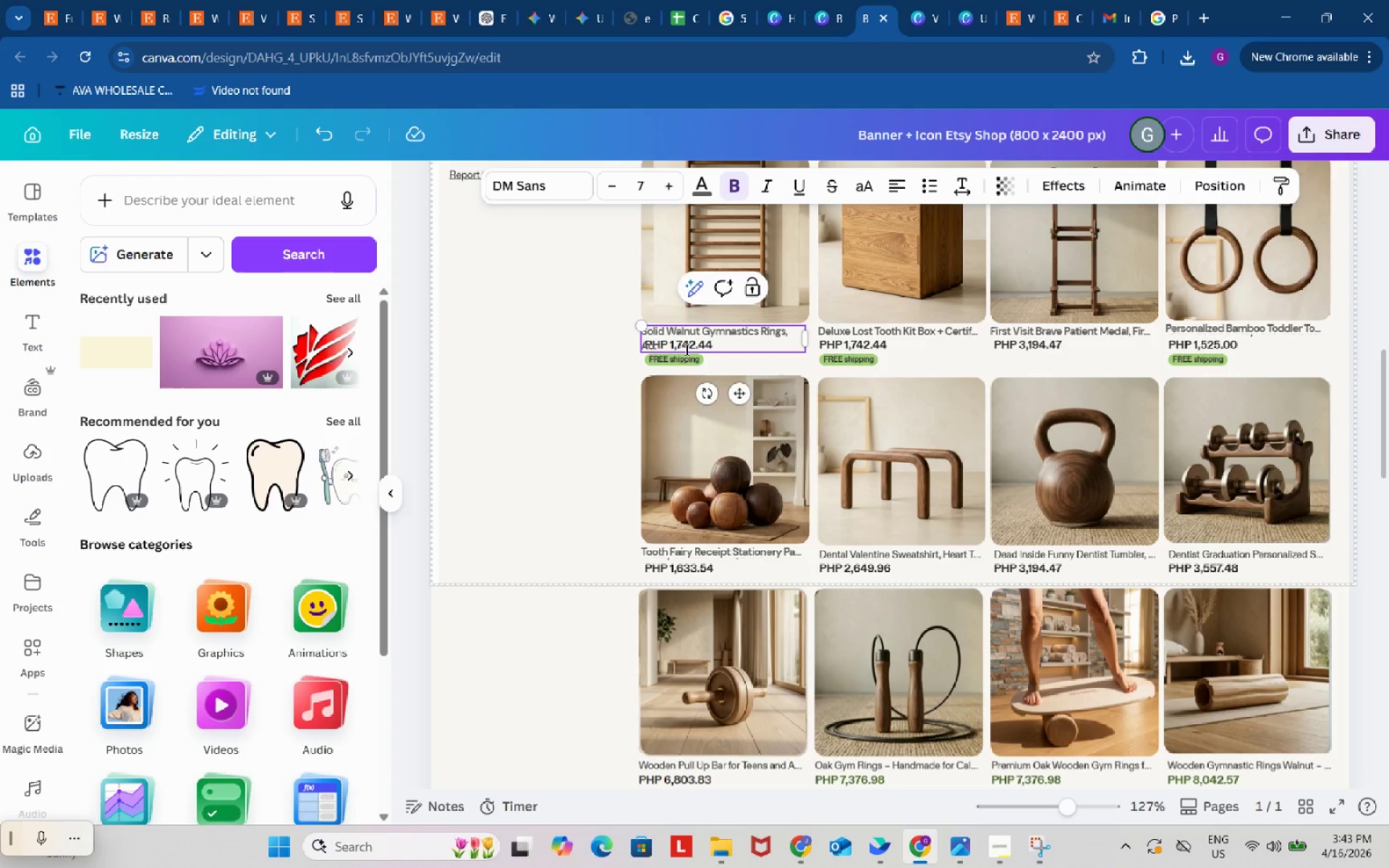 
key(Backspace)
 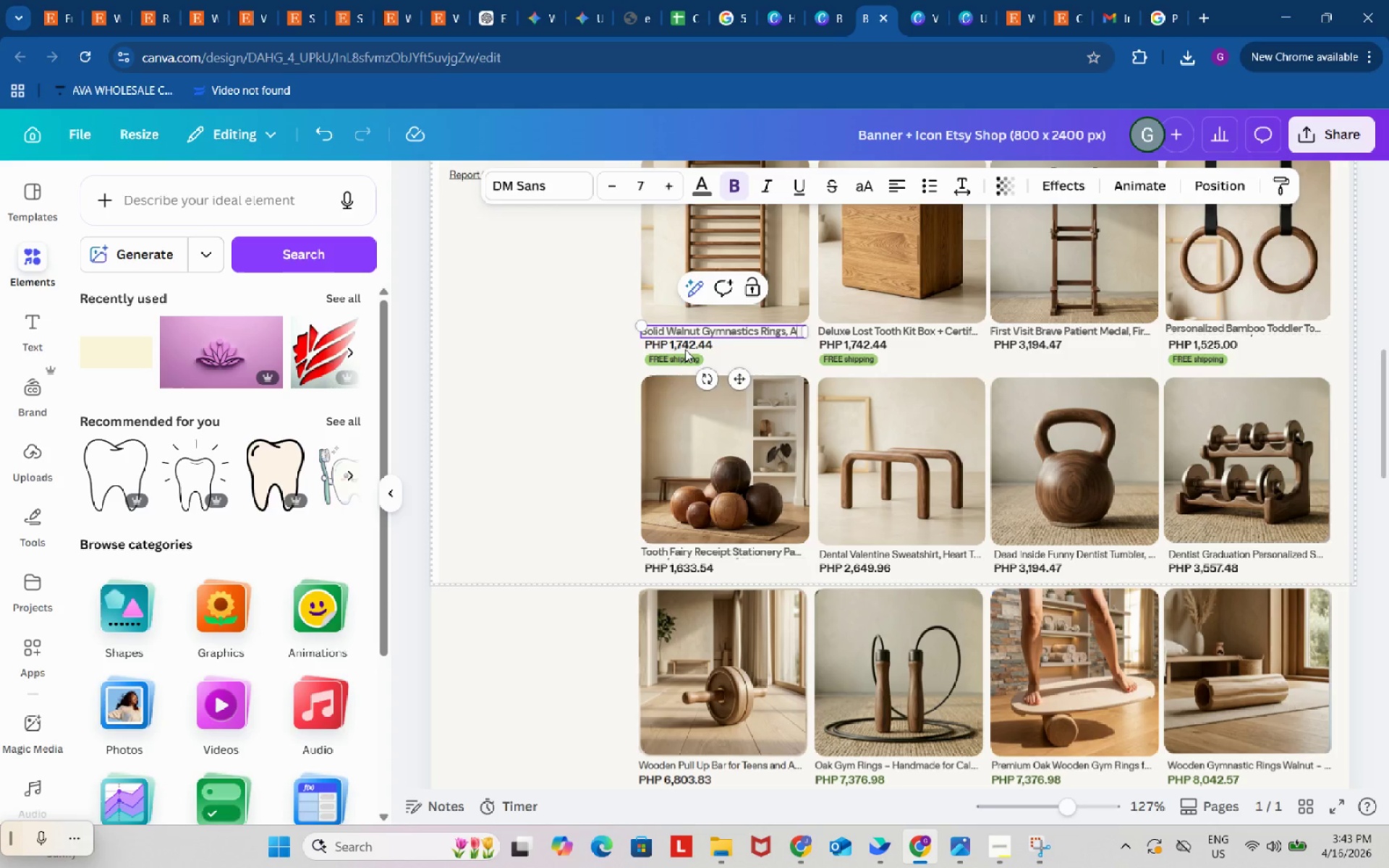 
key(Backspace)
 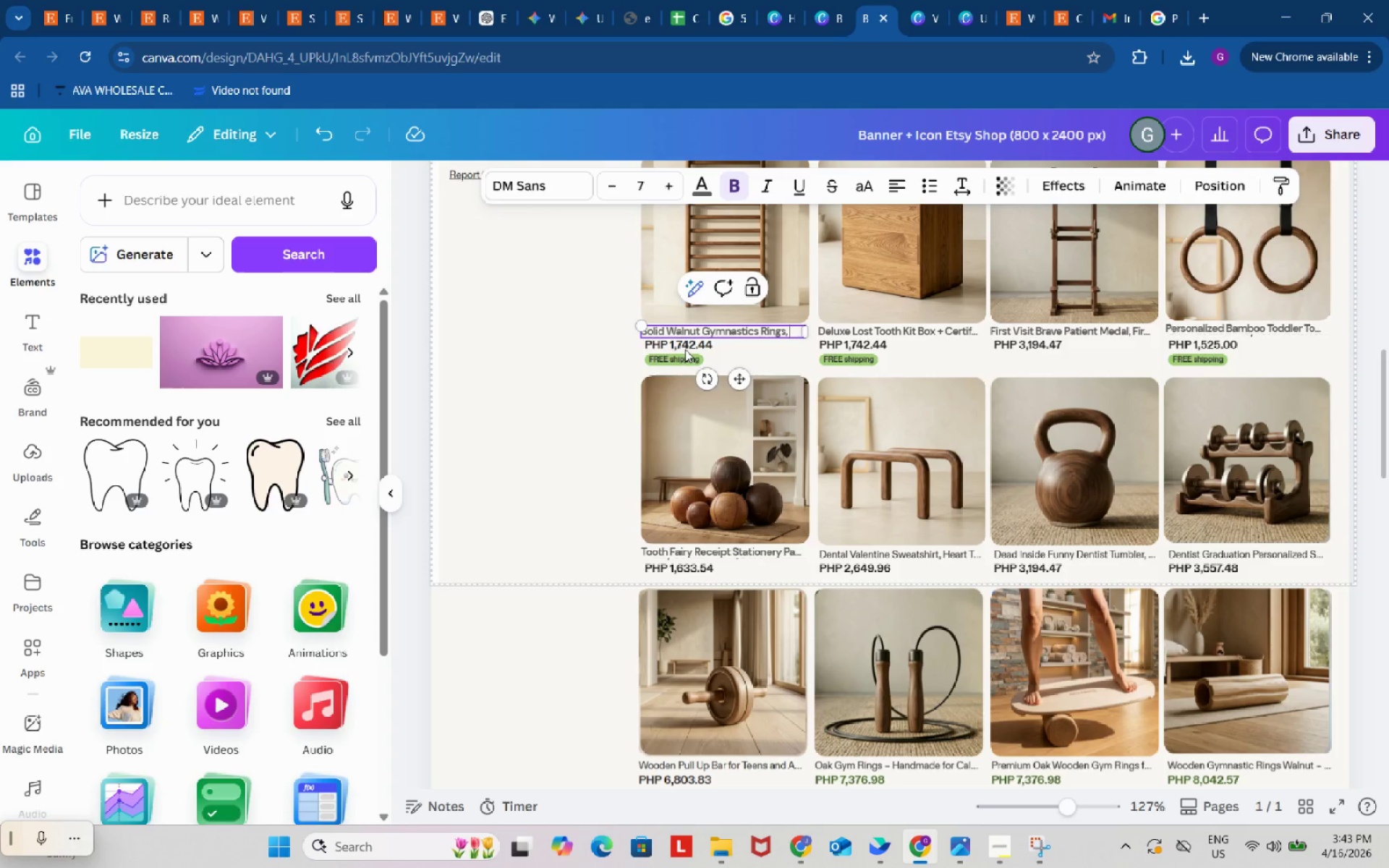 
key(Backspace)
 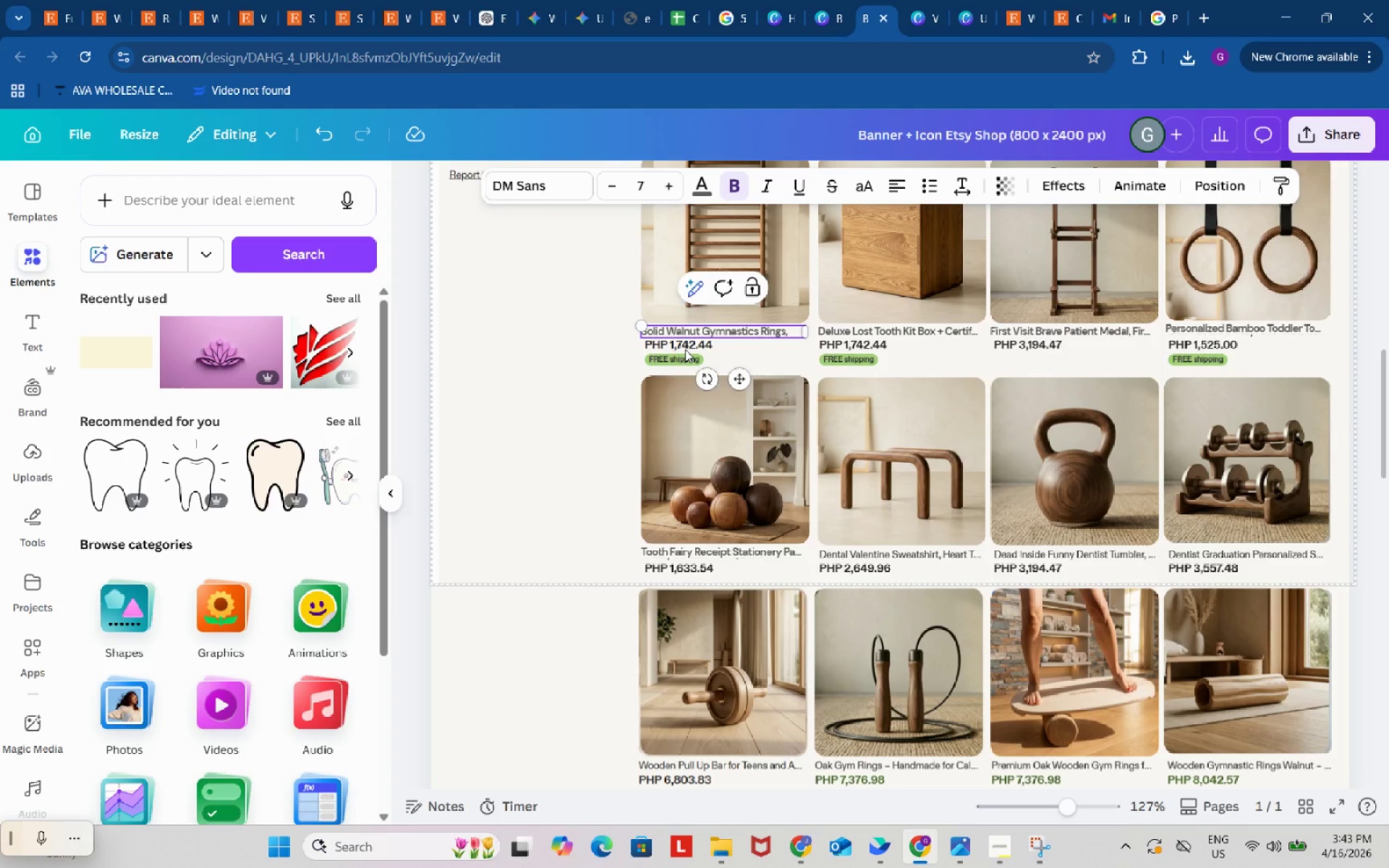 
key(Period)
 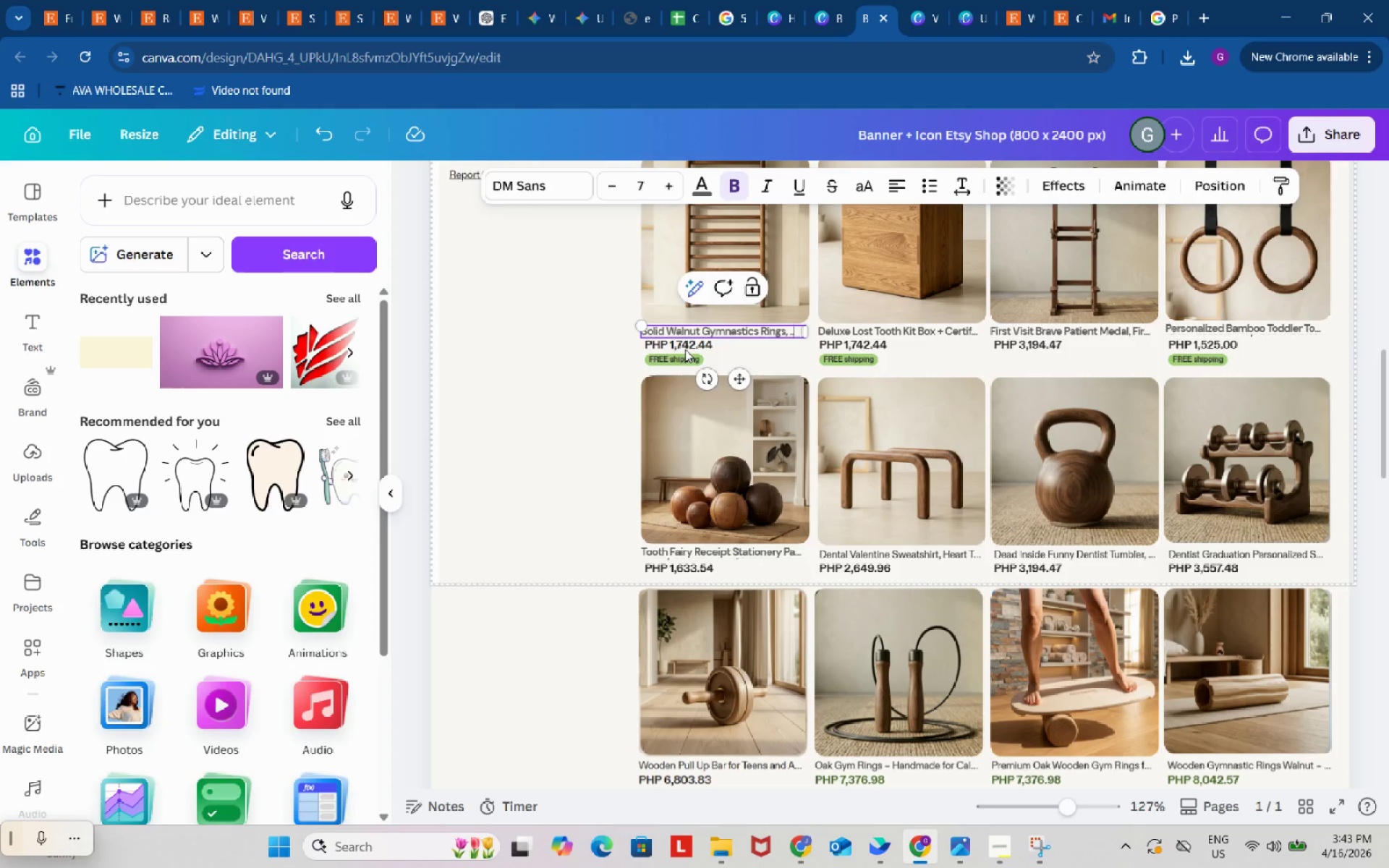 
key(Period)
 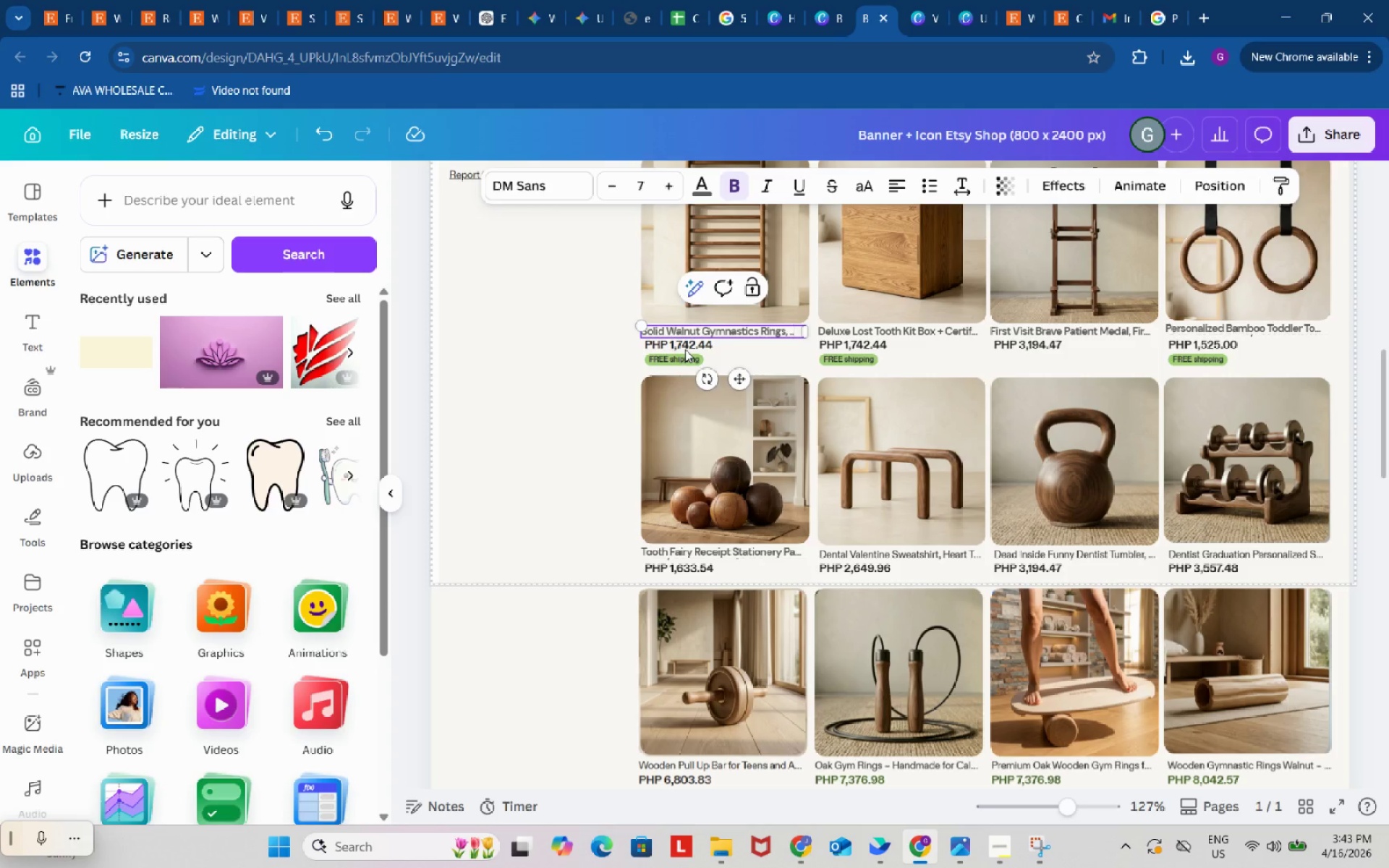 
key(Period)
 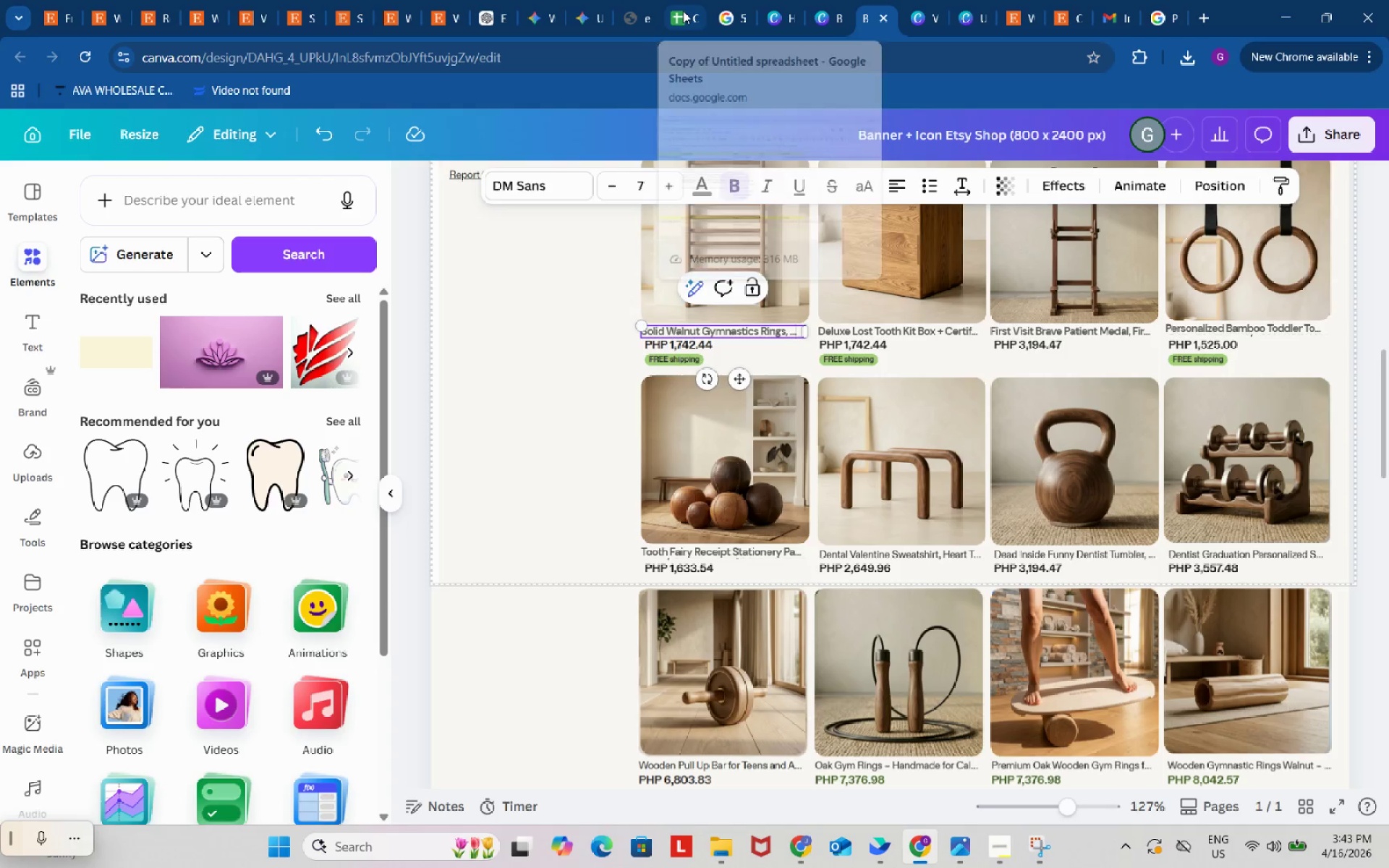 
scroll: coordinate [663, 450], scroll_direction: up, amount: 5.0
 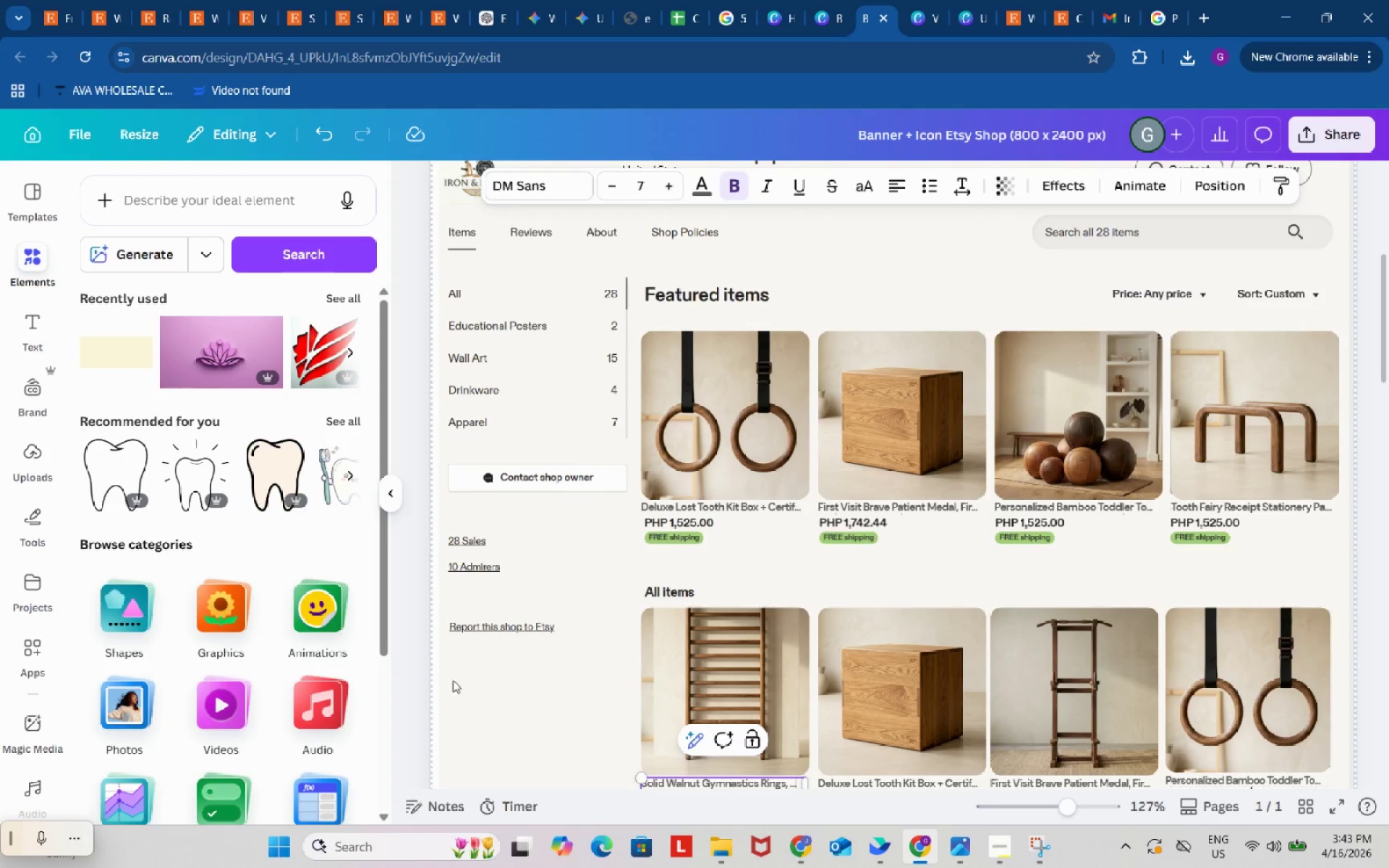 
scroll: coordinate [428, 571], scroll_direction: down, amount: 1.0
 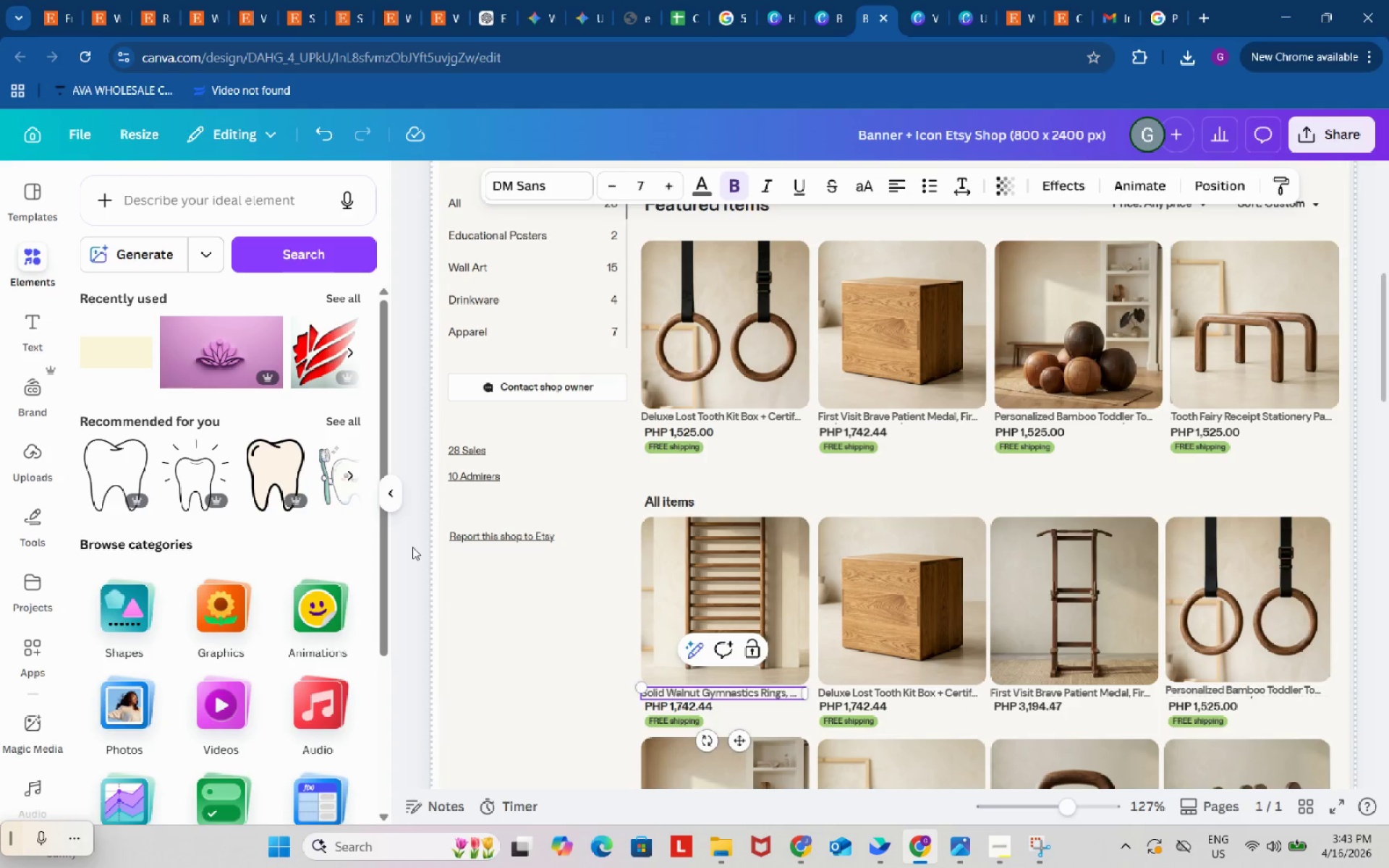 
left_click([412, 547])
 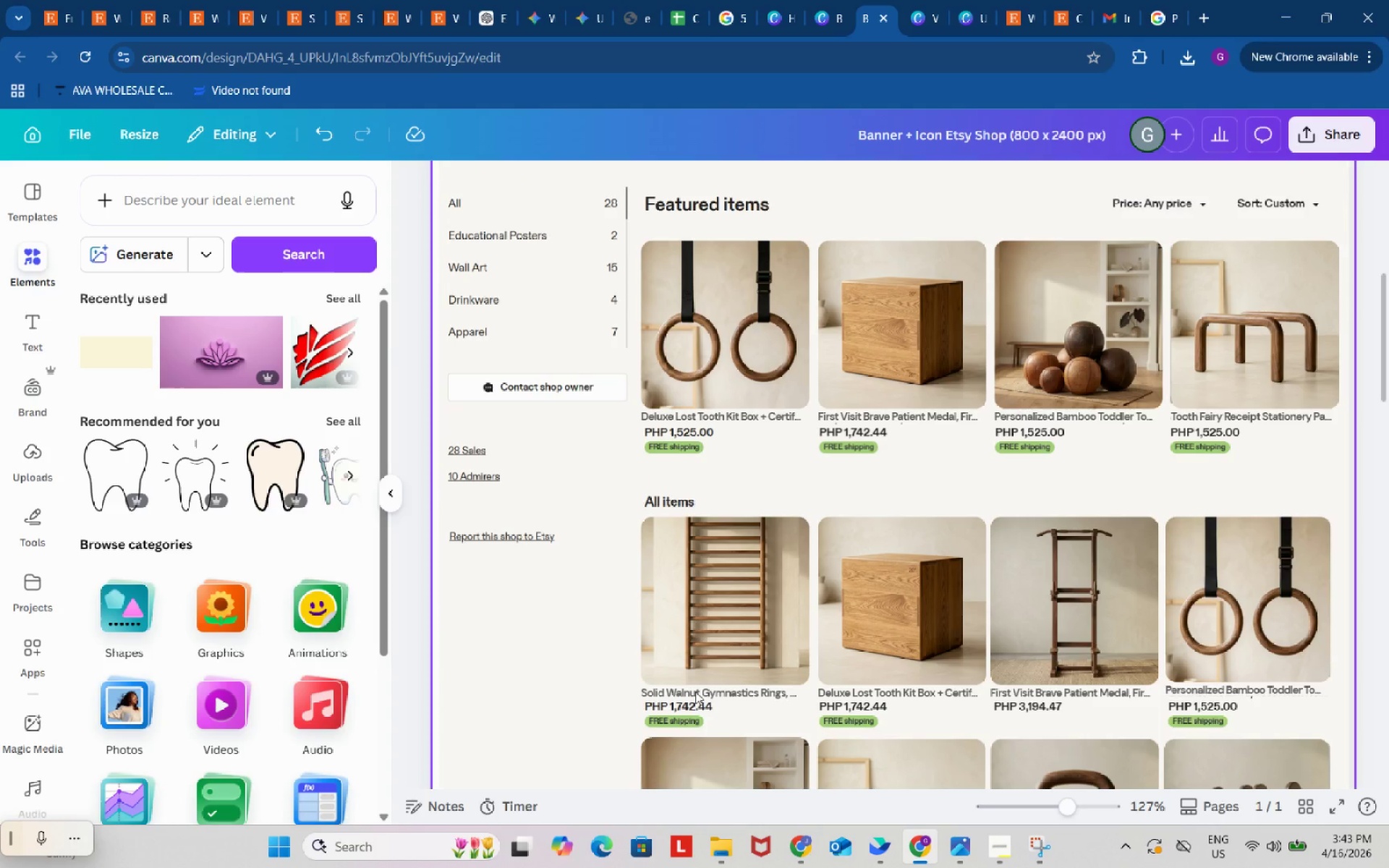 
left_click([695, 692])
 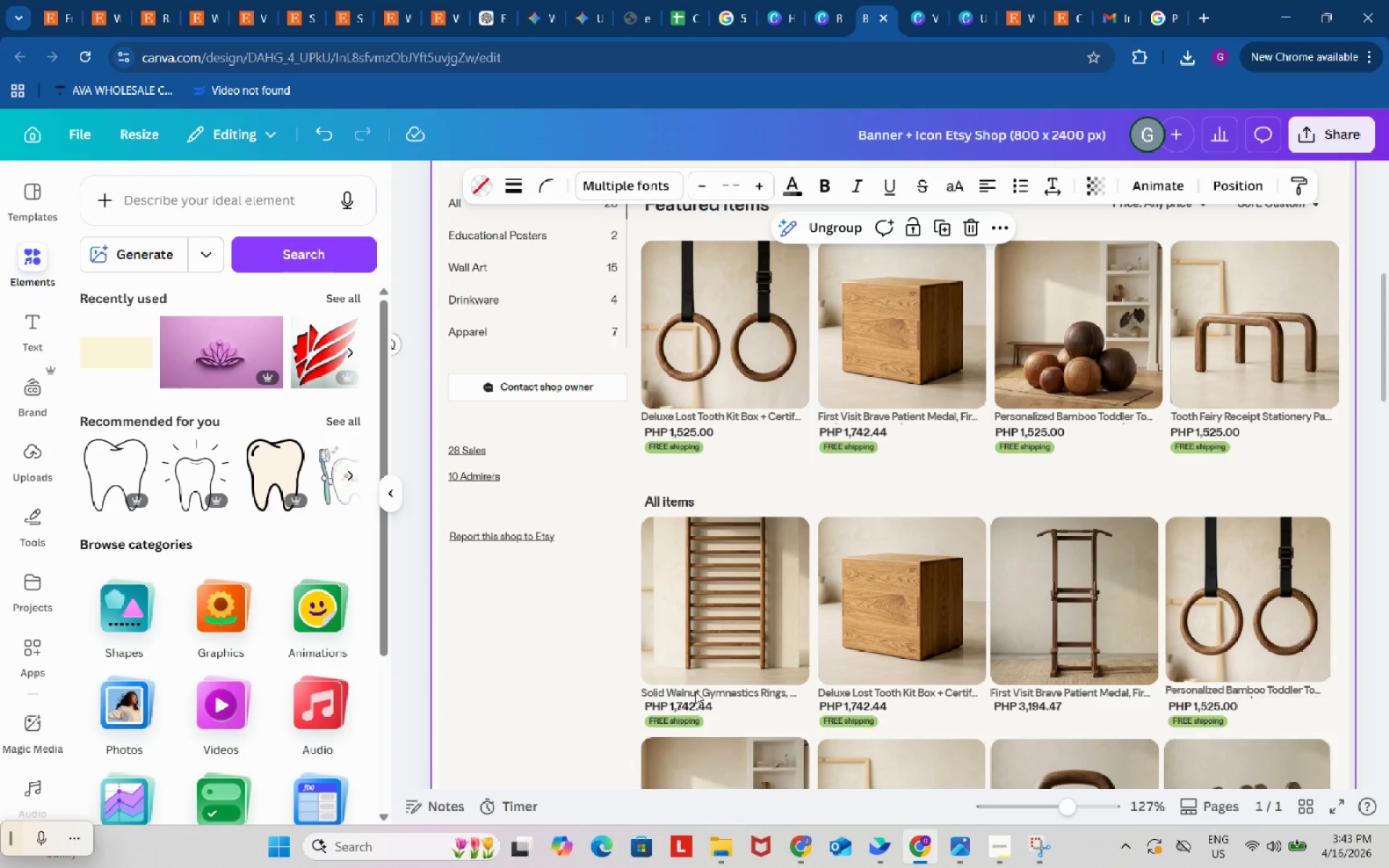 
left_click([695, 692])
 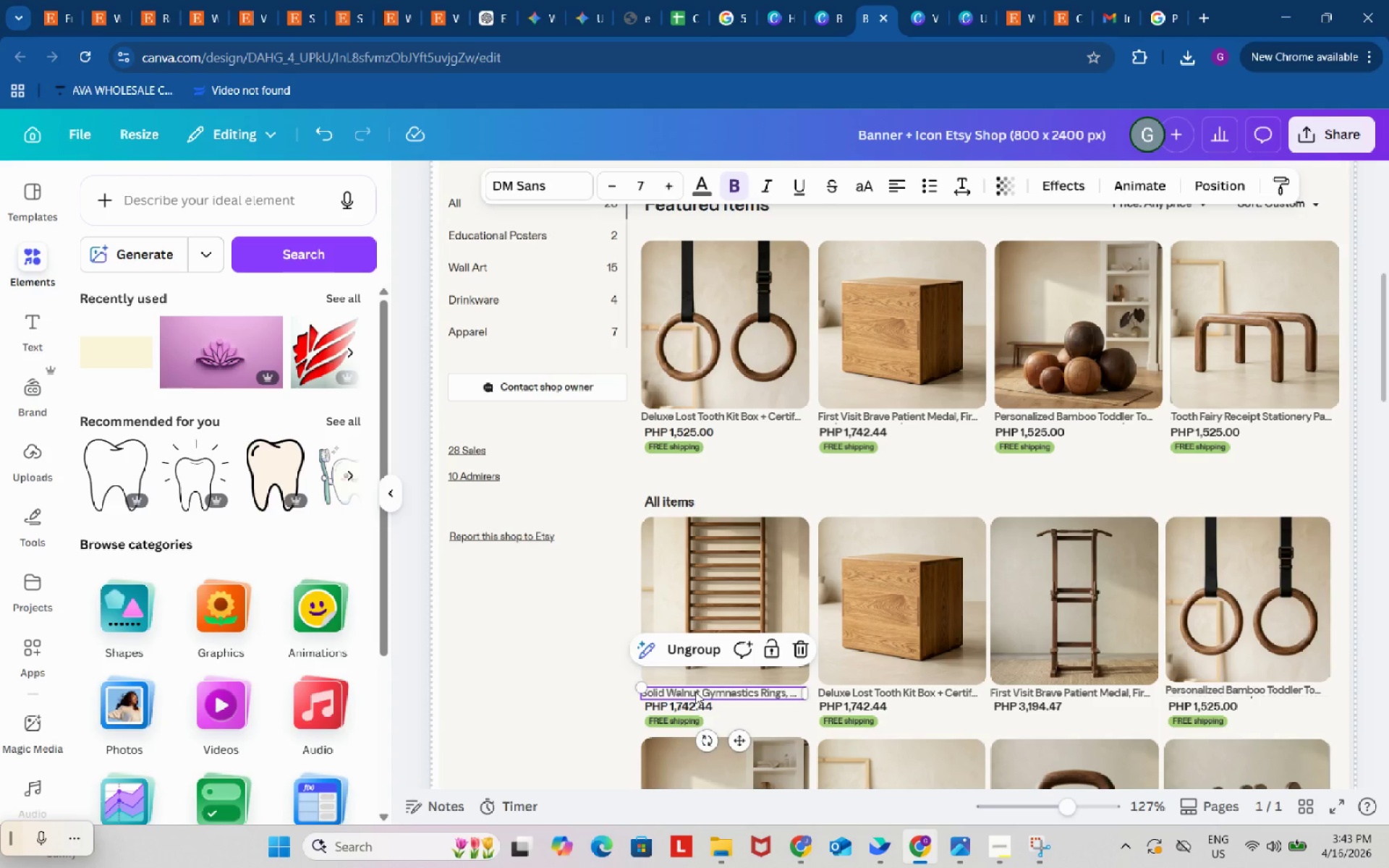 
key(Control+C)
 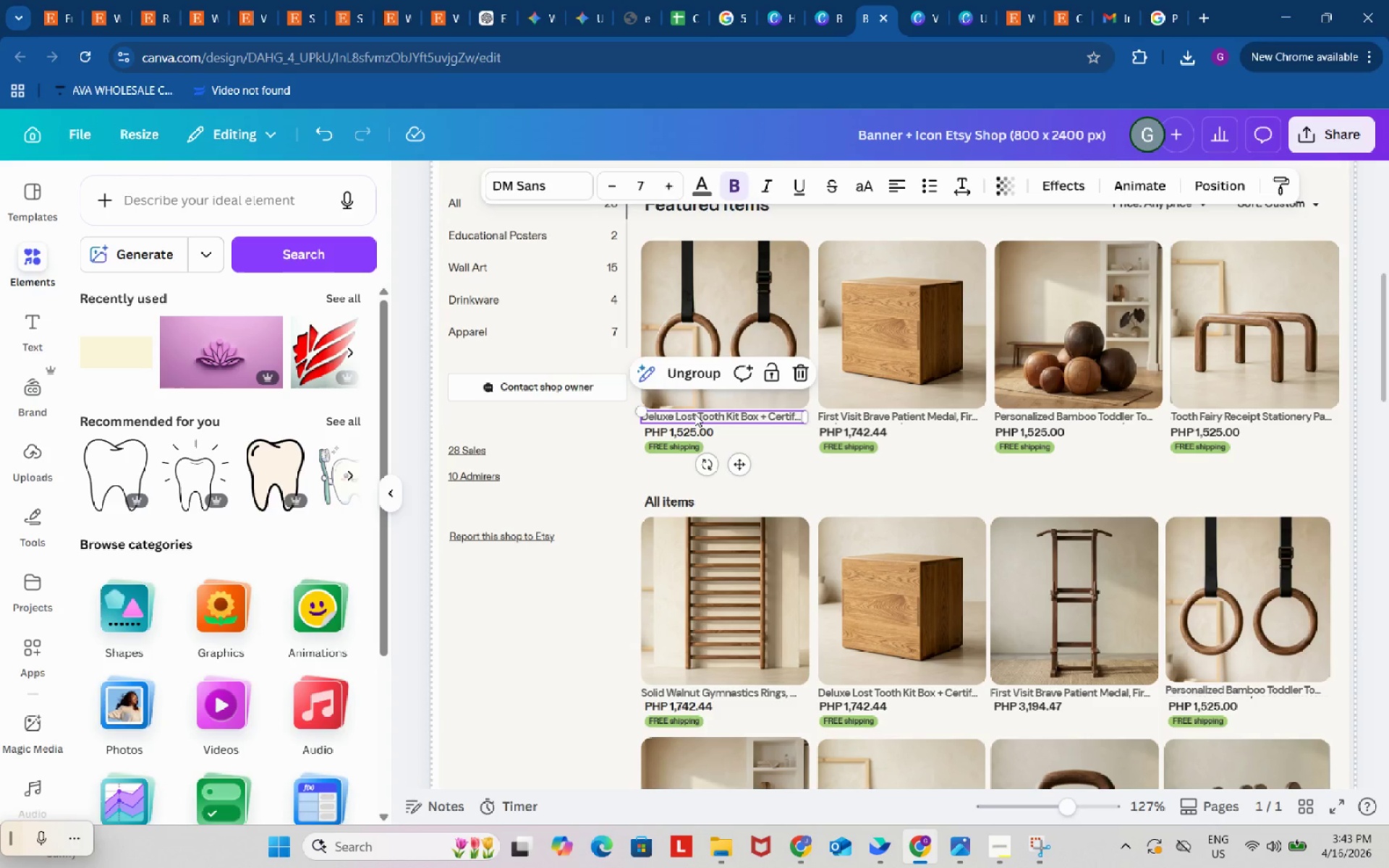 
double_click([694, 414])
 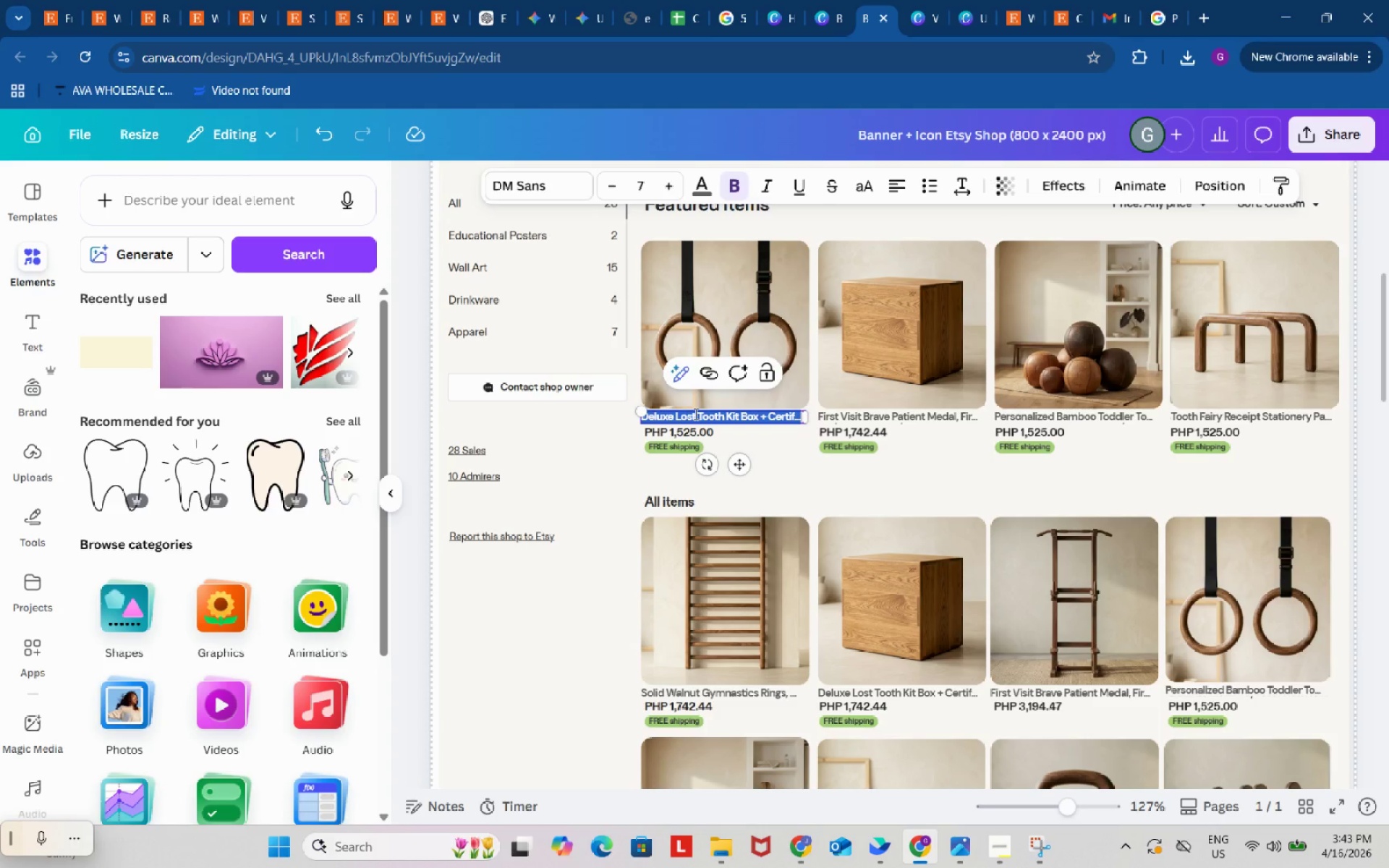 
key(Control+ControlLeft)
 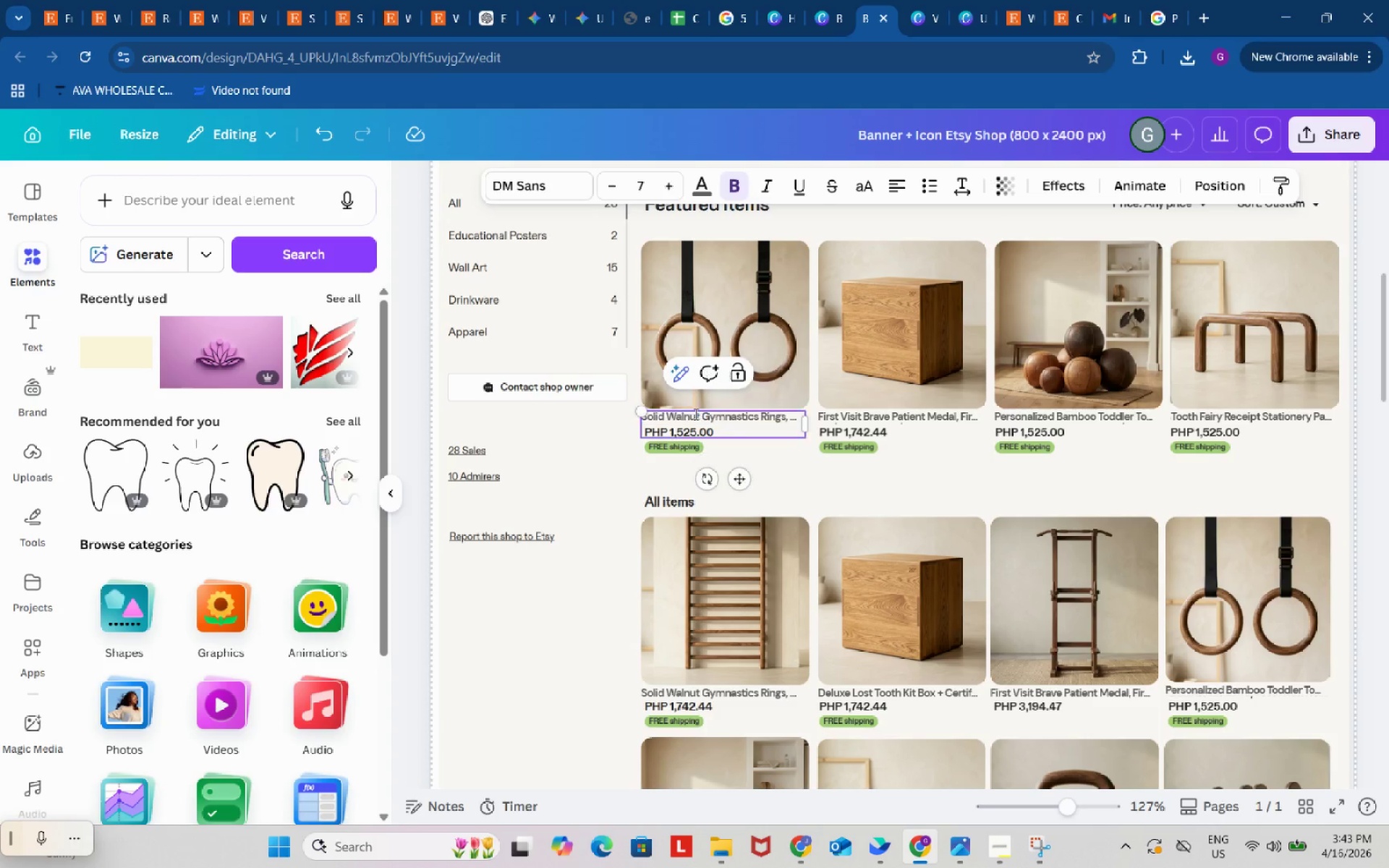 
key(Control+V)
 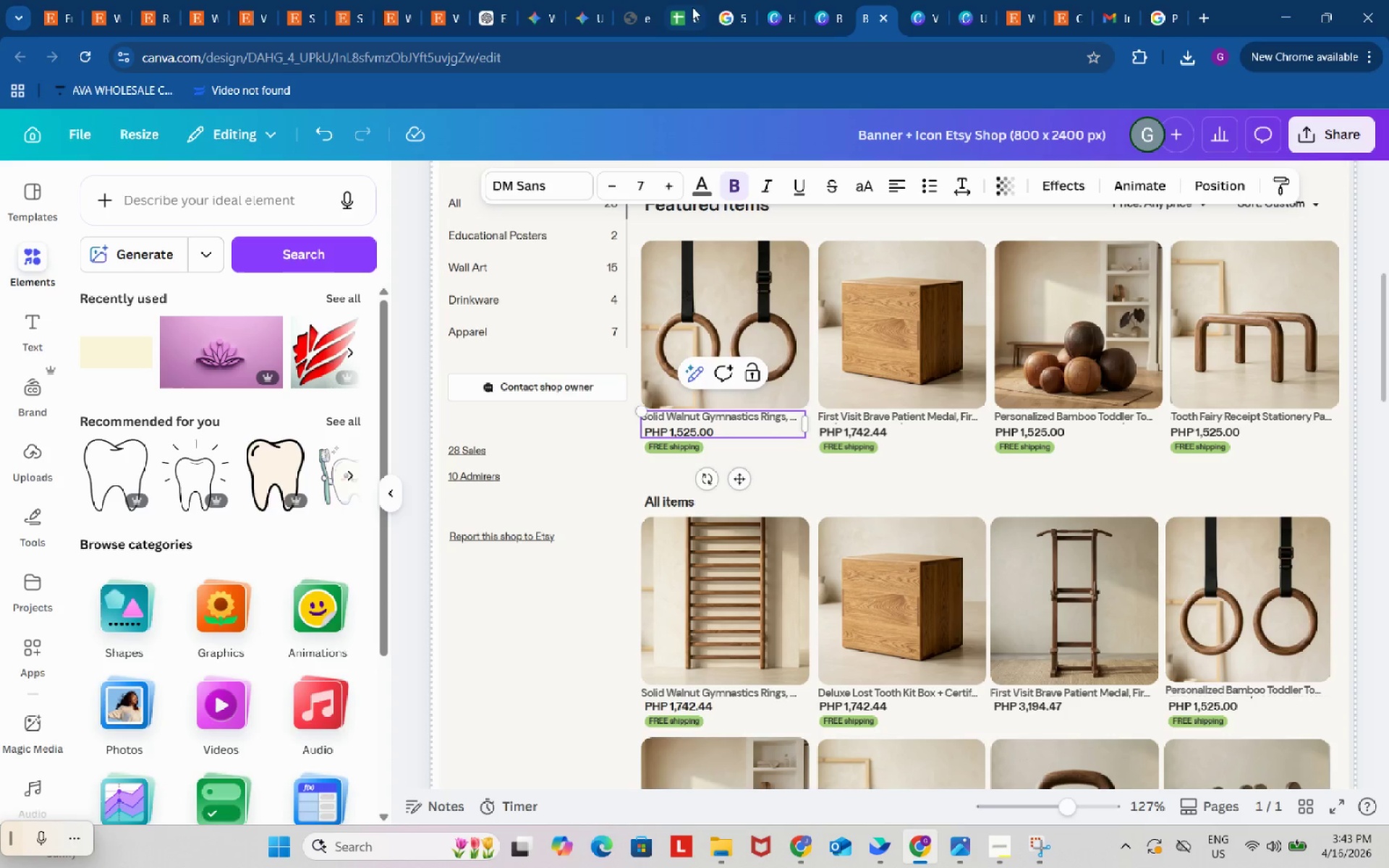 
wait(6.12)
 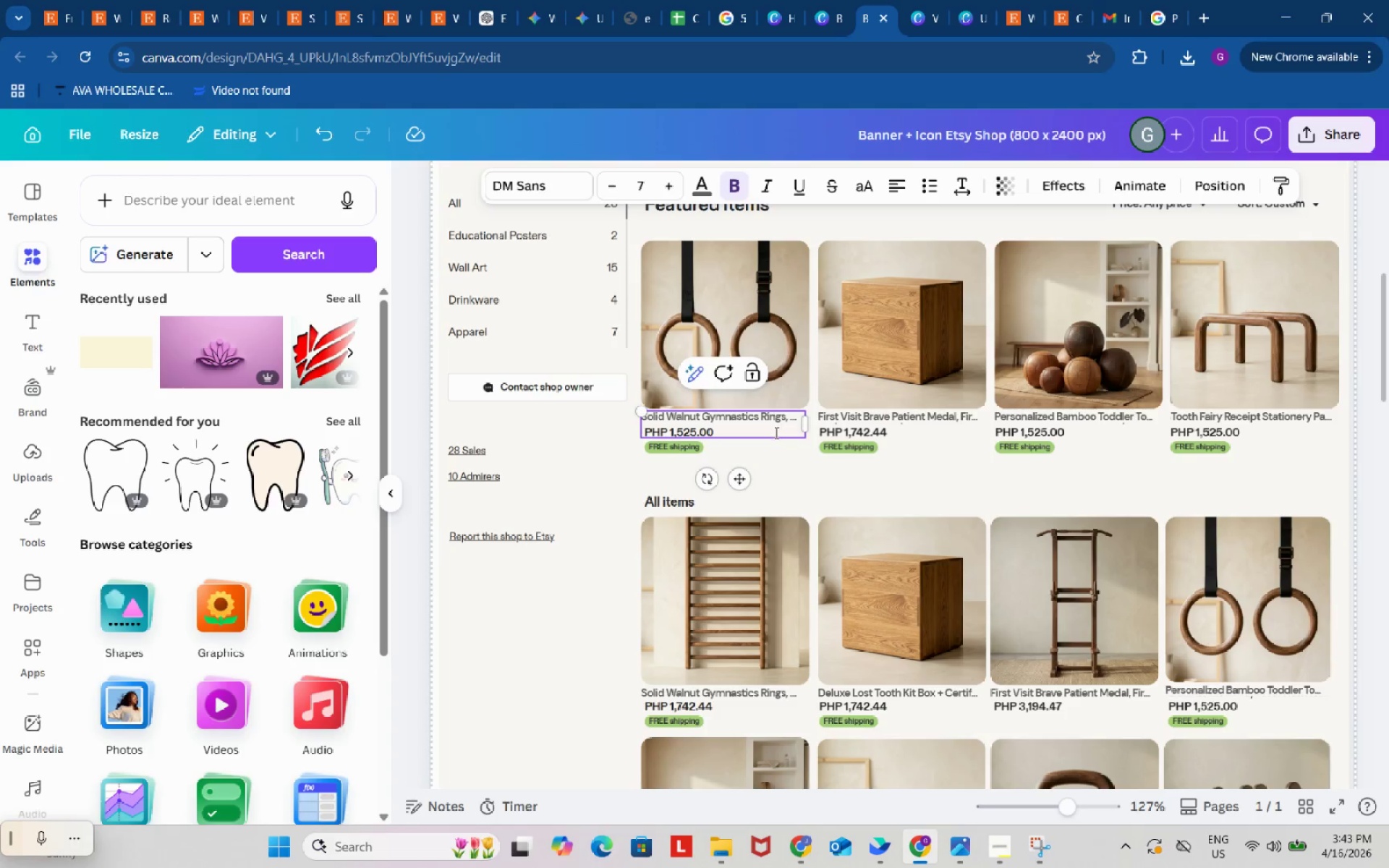 
left_click([116, 699])
 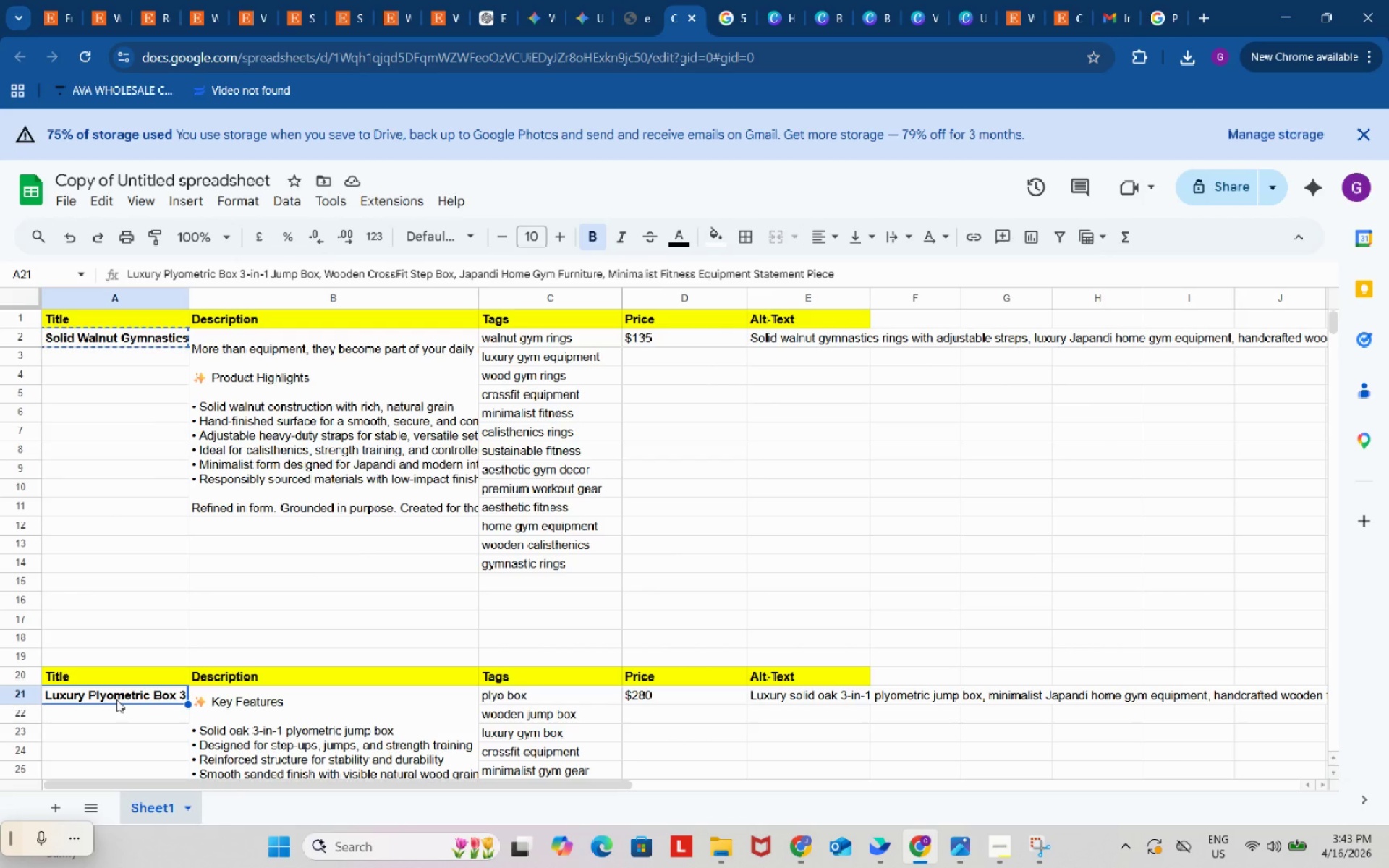 
key(Control+ControlLeft)
 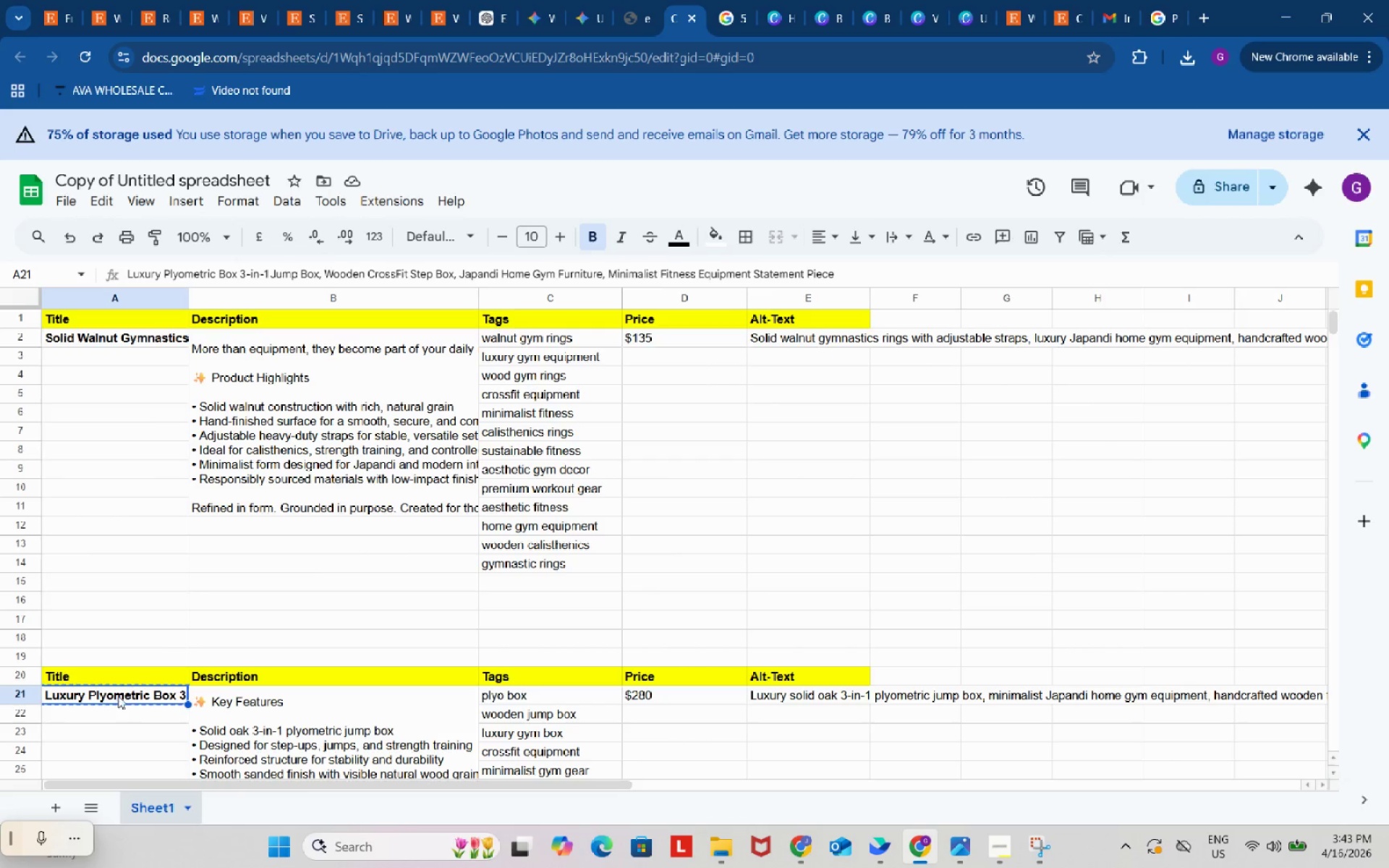 
key(Control+C)
 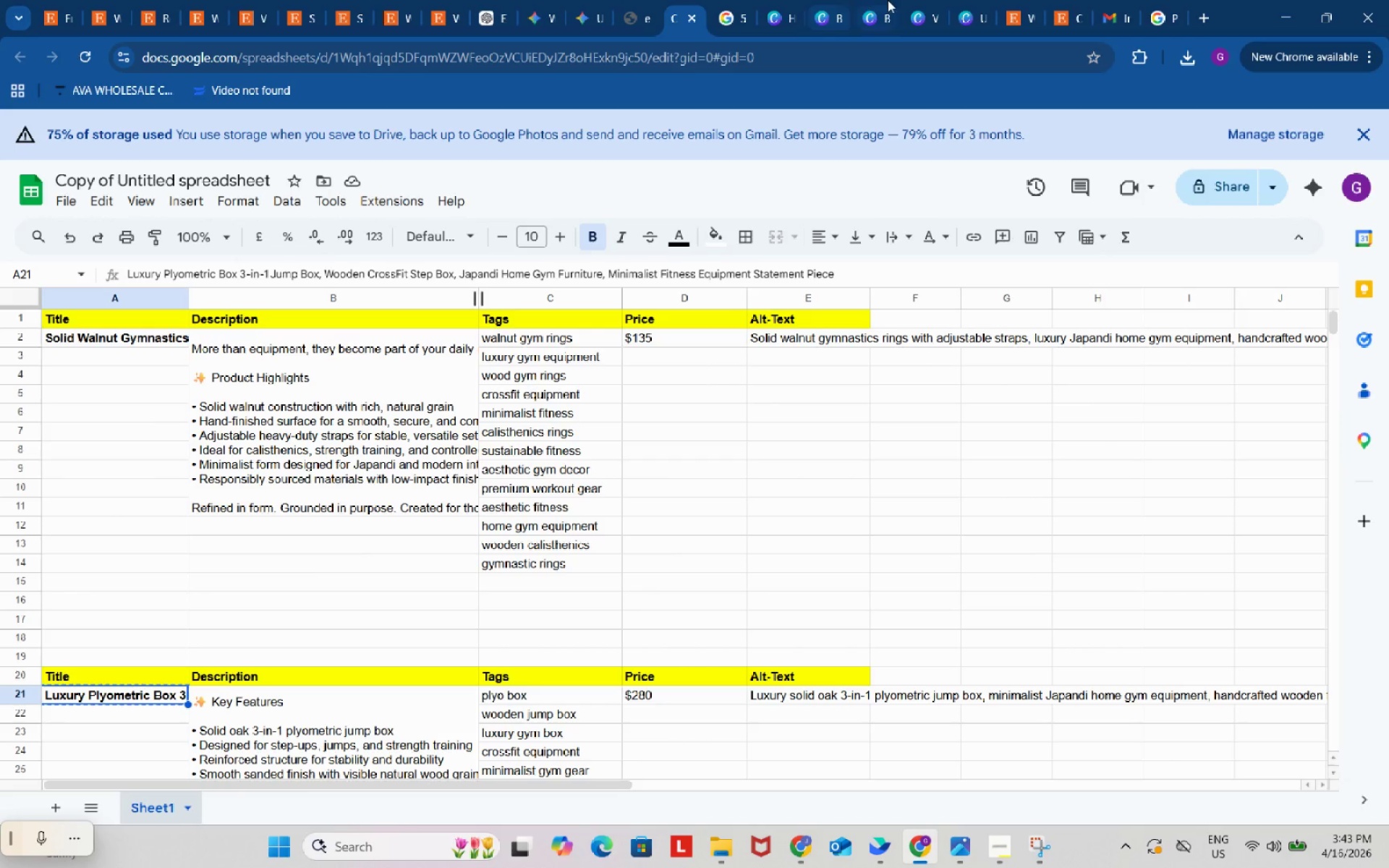 
left_click([894, 0])
 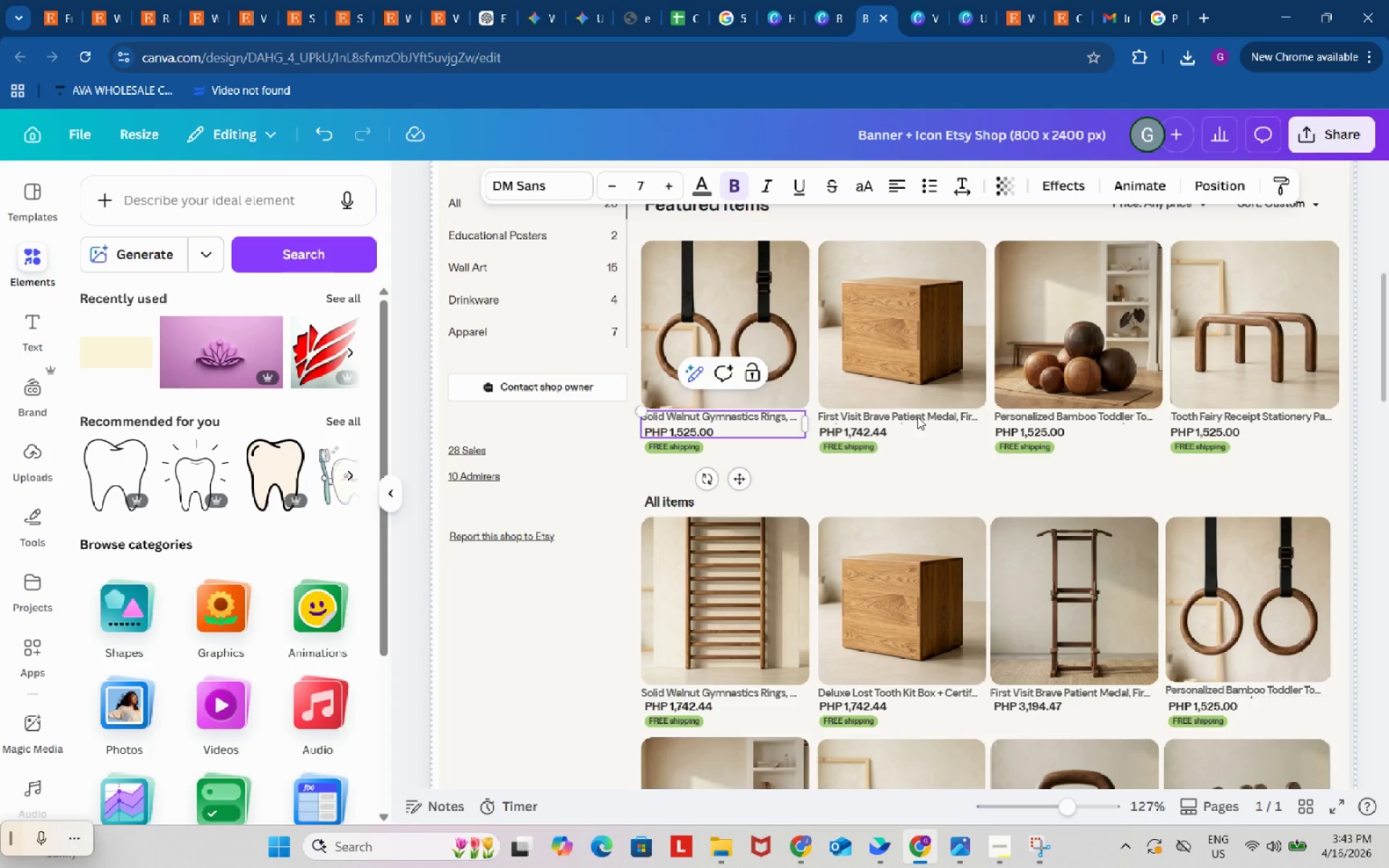 
double_click([917, 417])
 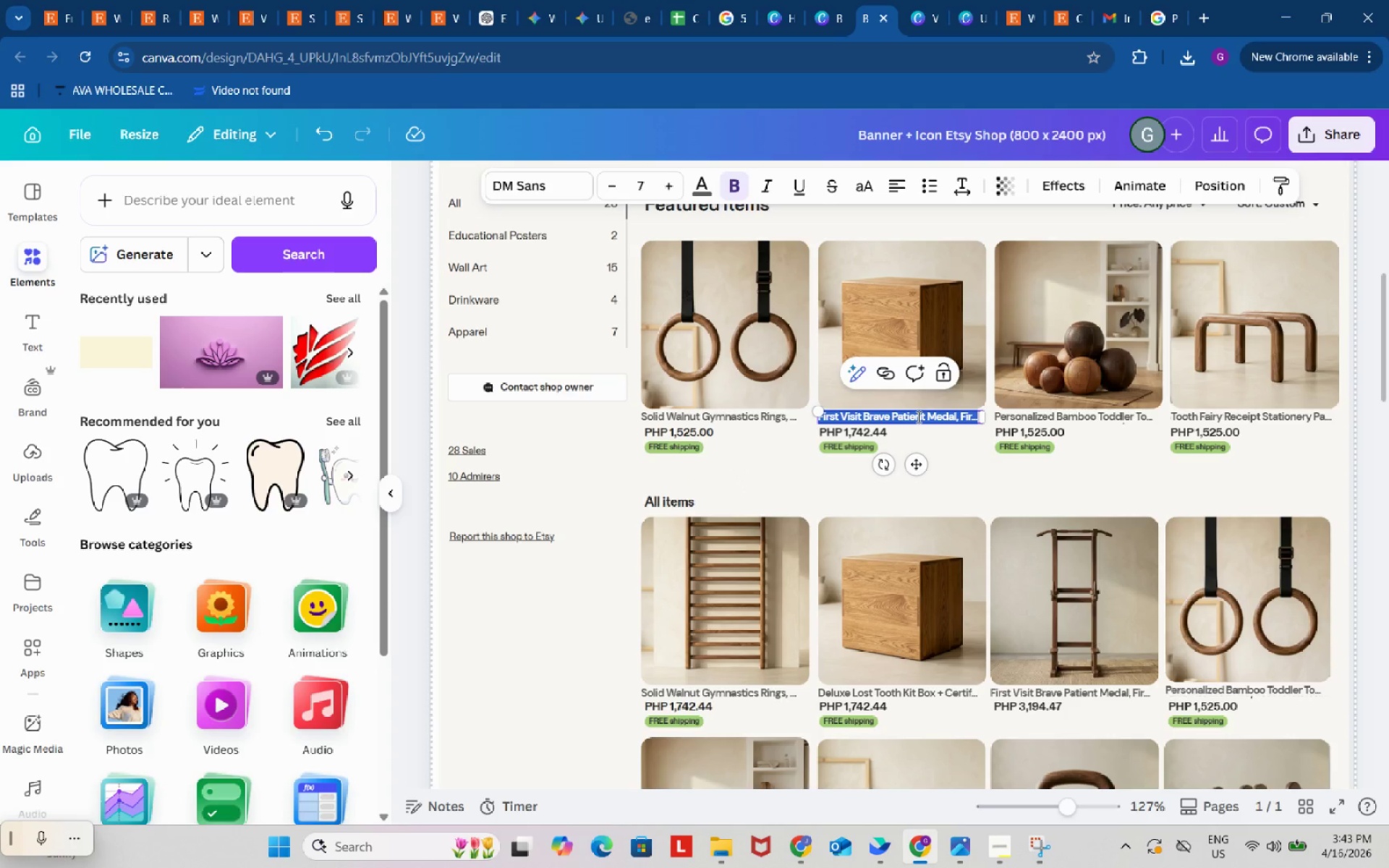 
key(Control+V)
 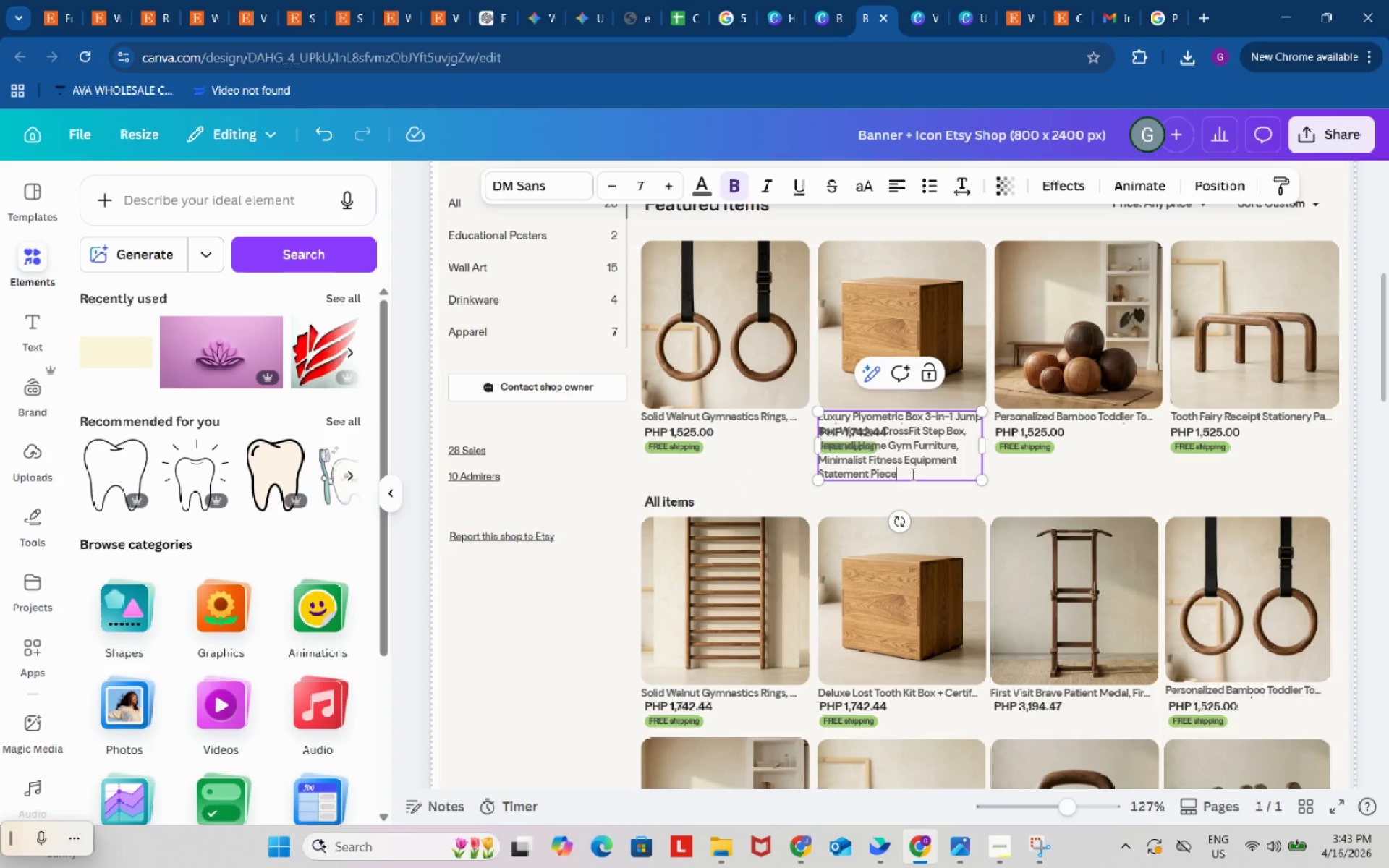 
left_click_drag(start_coordinate=[912, 474], to_coordinate=[956, 422])
 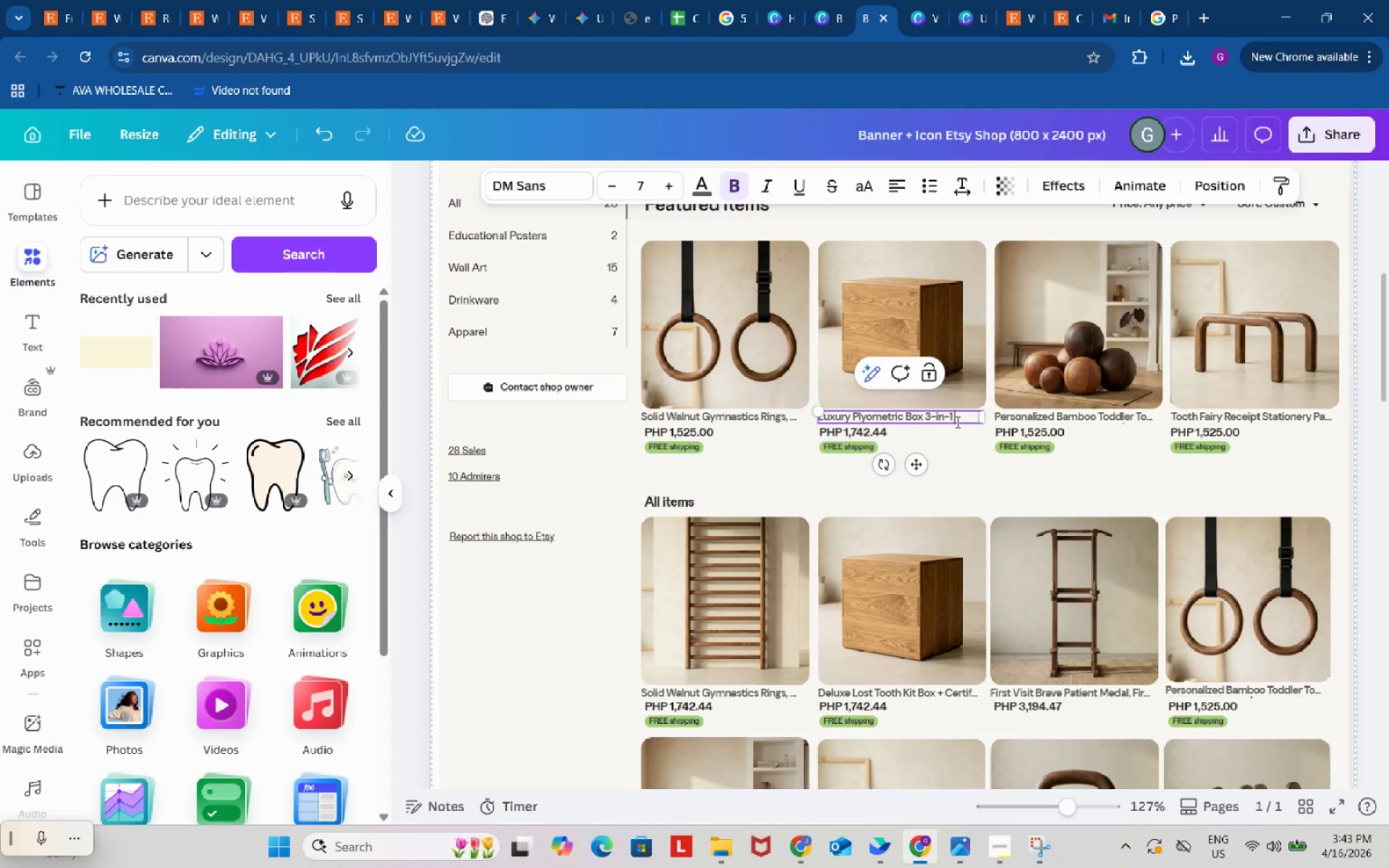 
key(Backspace)
 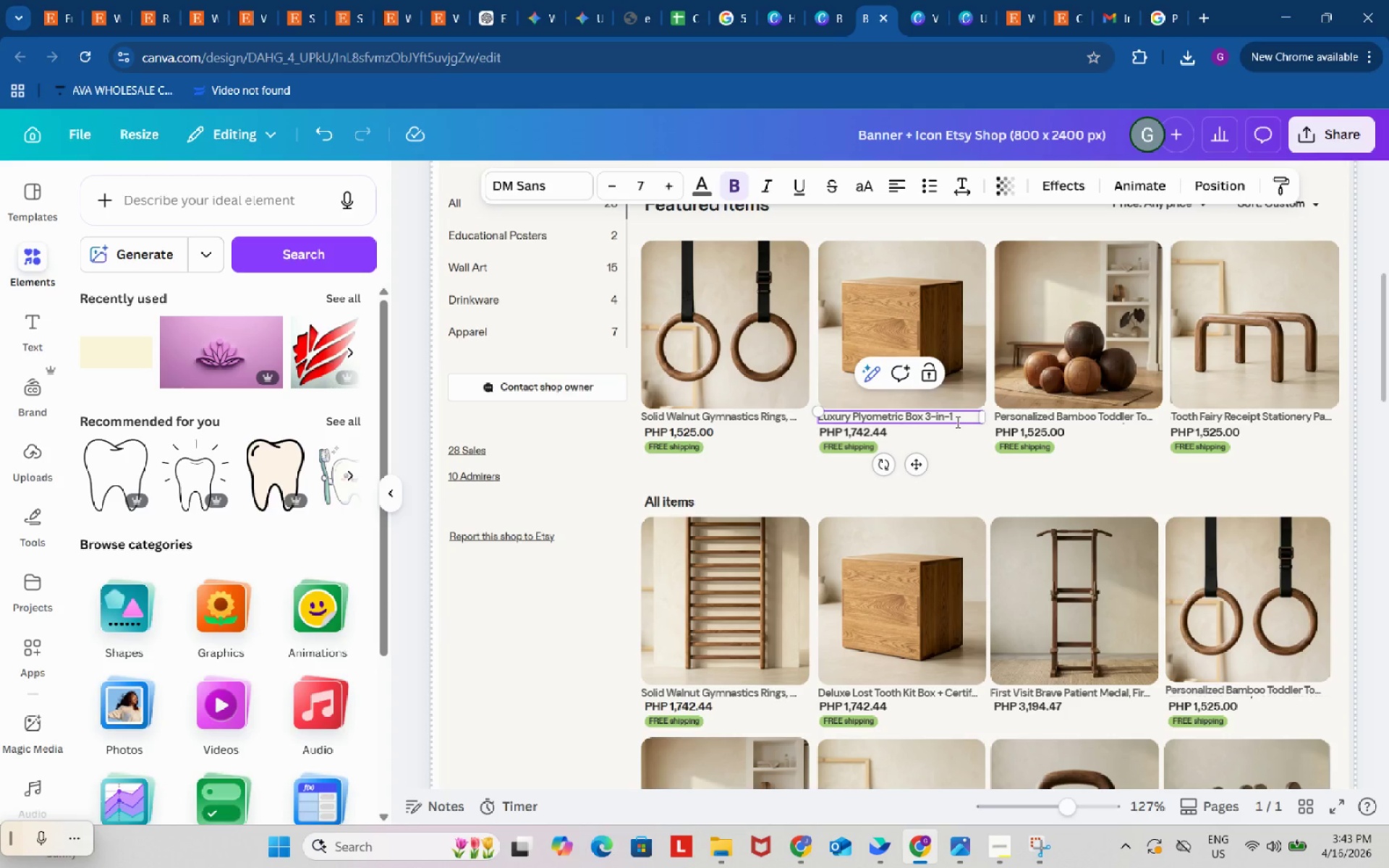 
key(Period)
 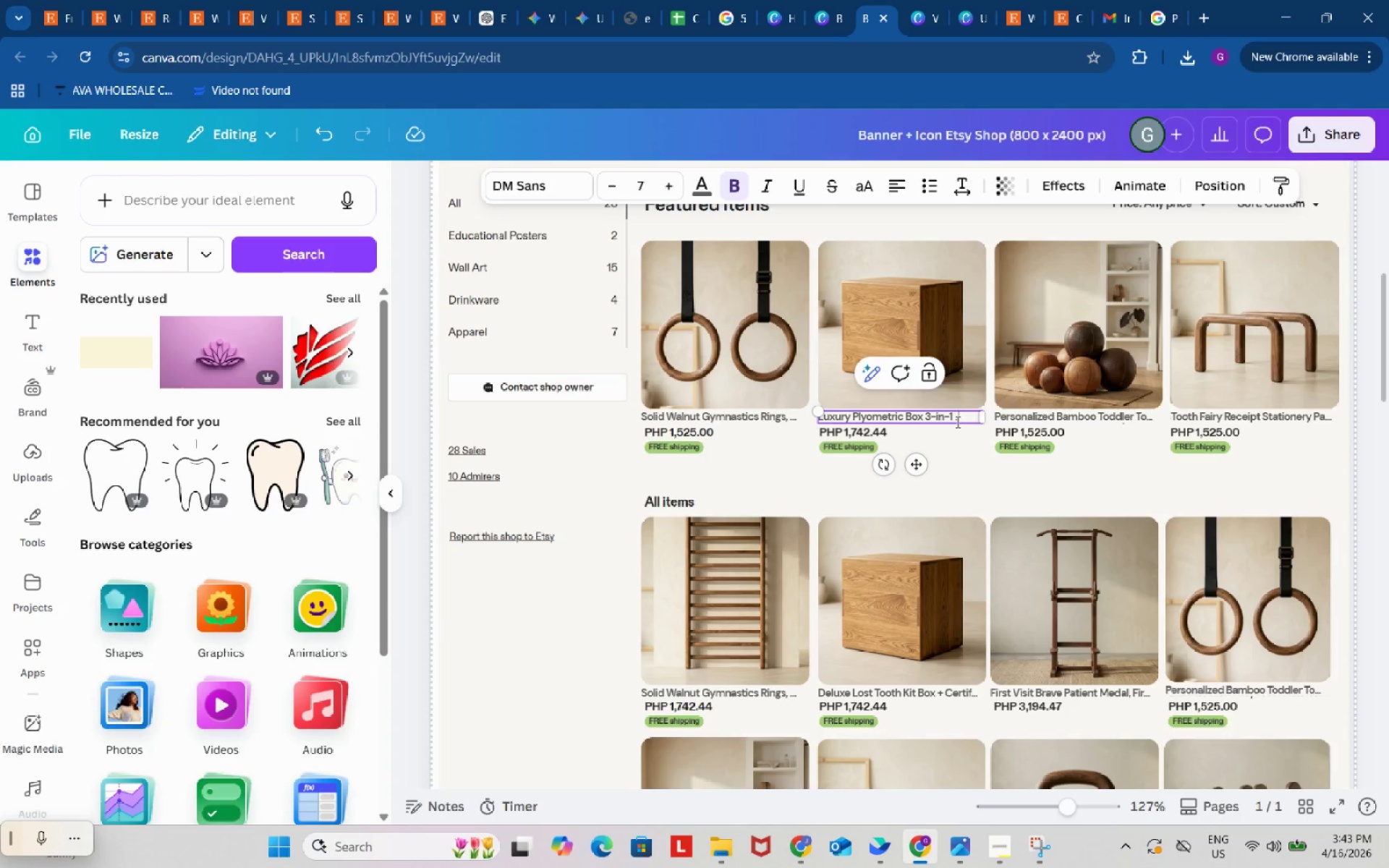 
key(Period)
 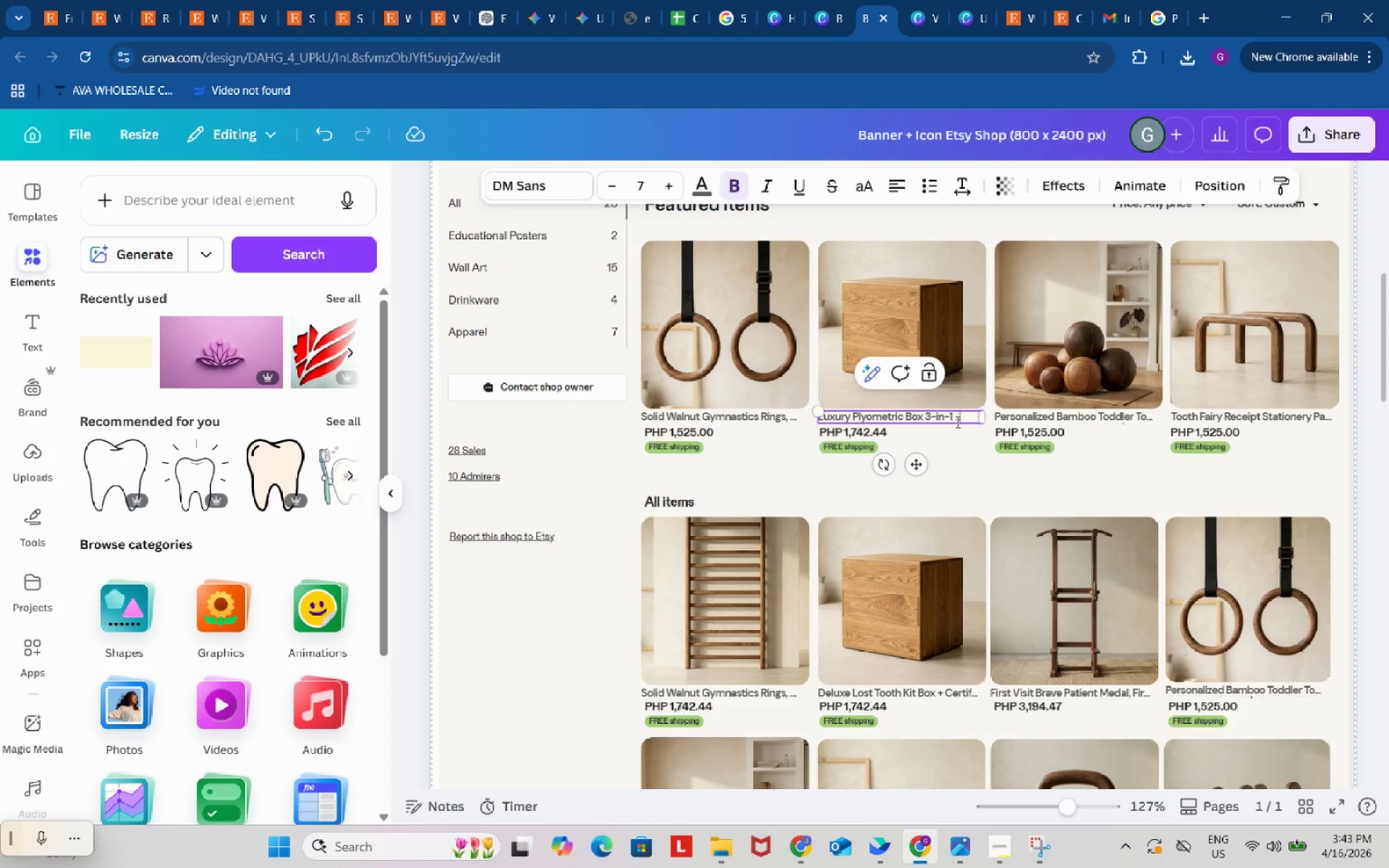 
key(Period)
 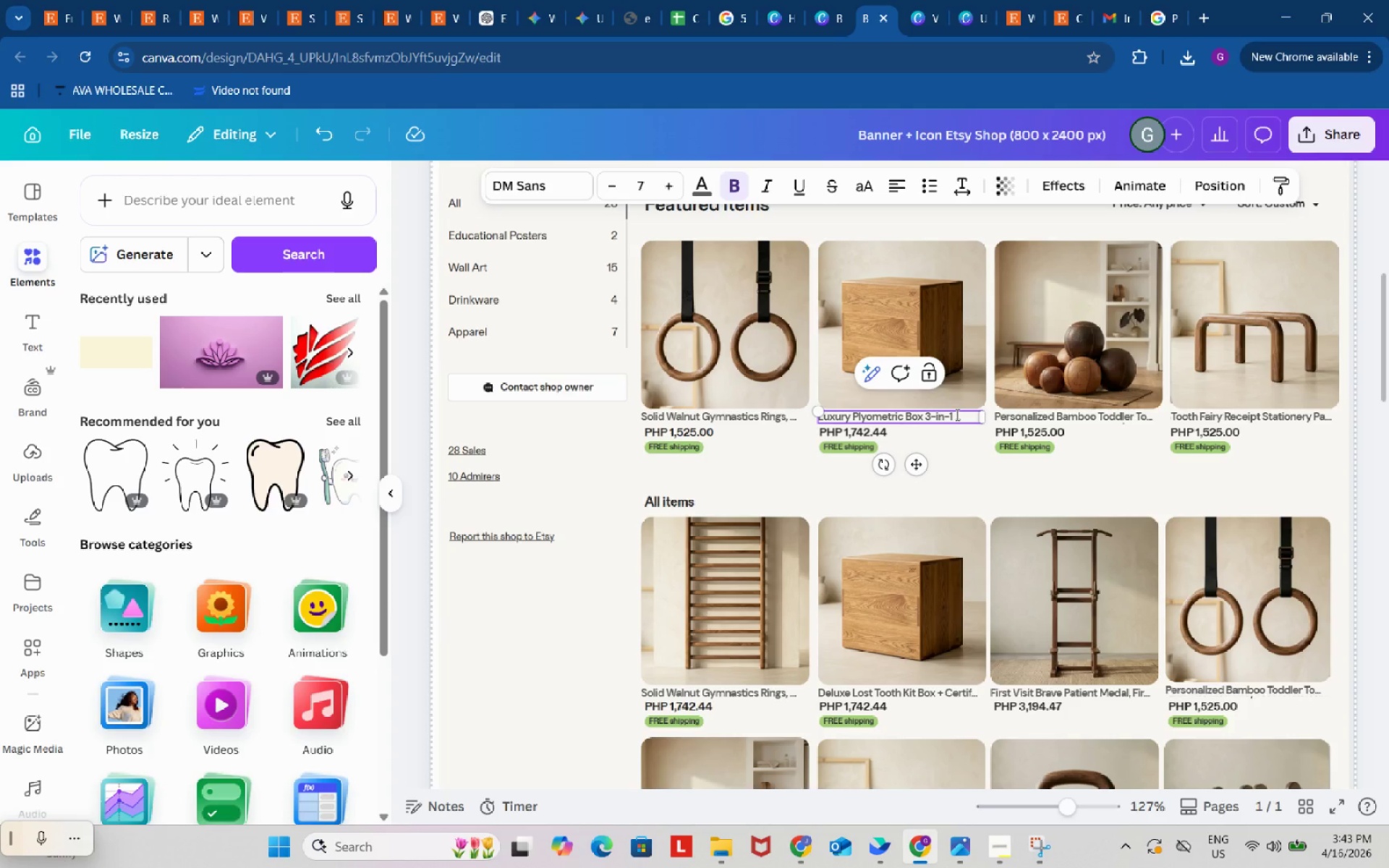 
left_click([956, 414])
 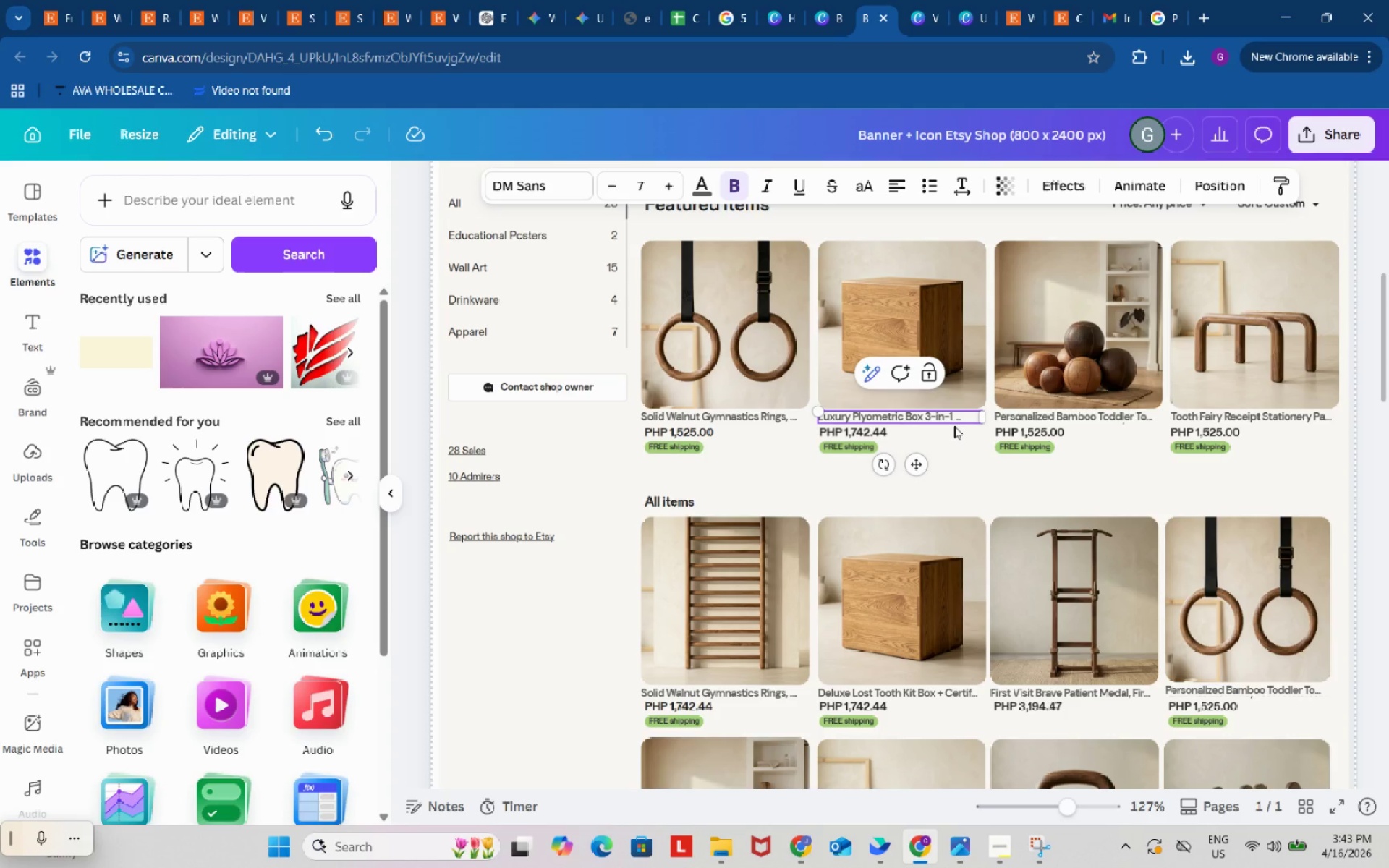 
key(ArrowLeft)
 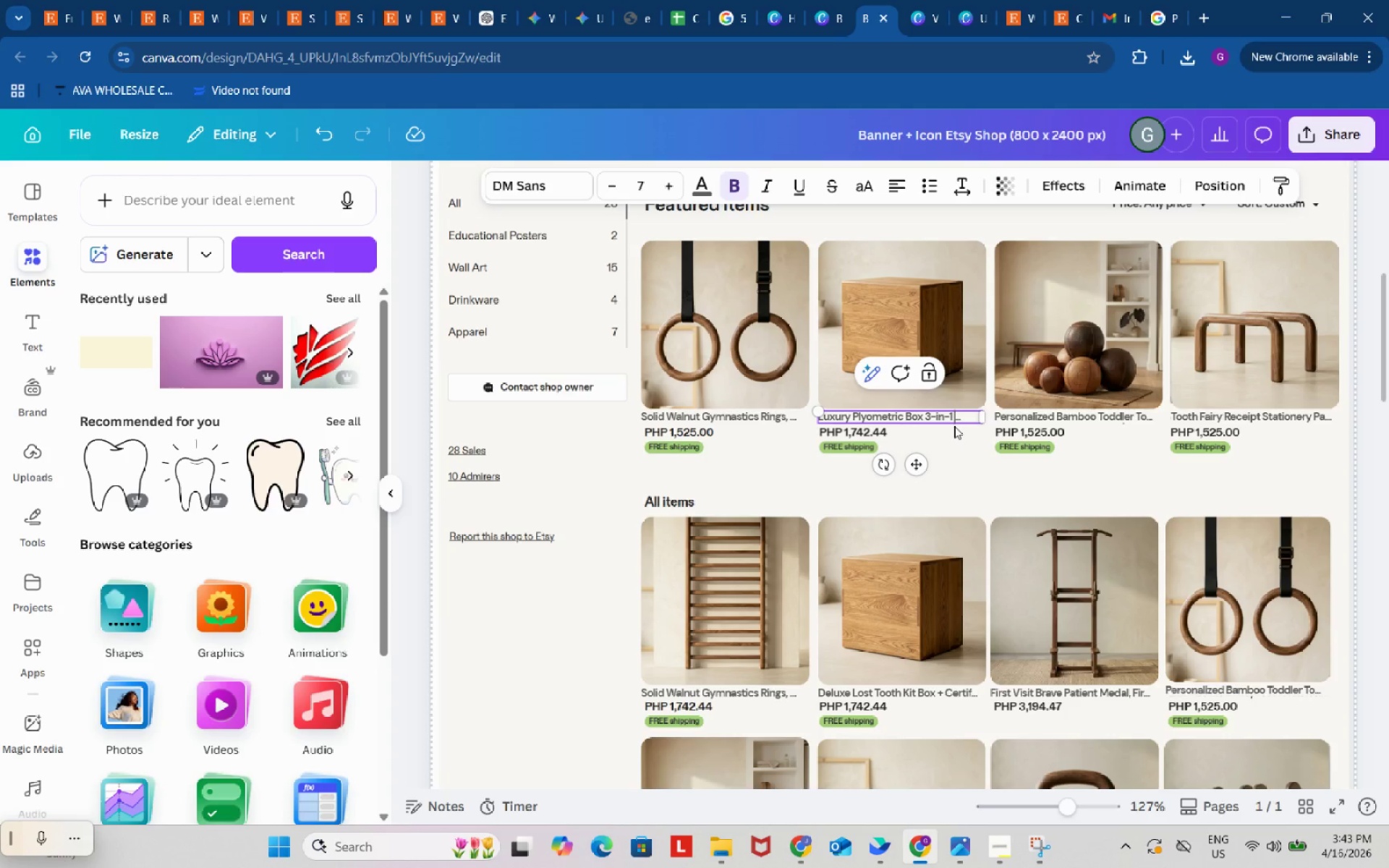 
type(Jump)
 